 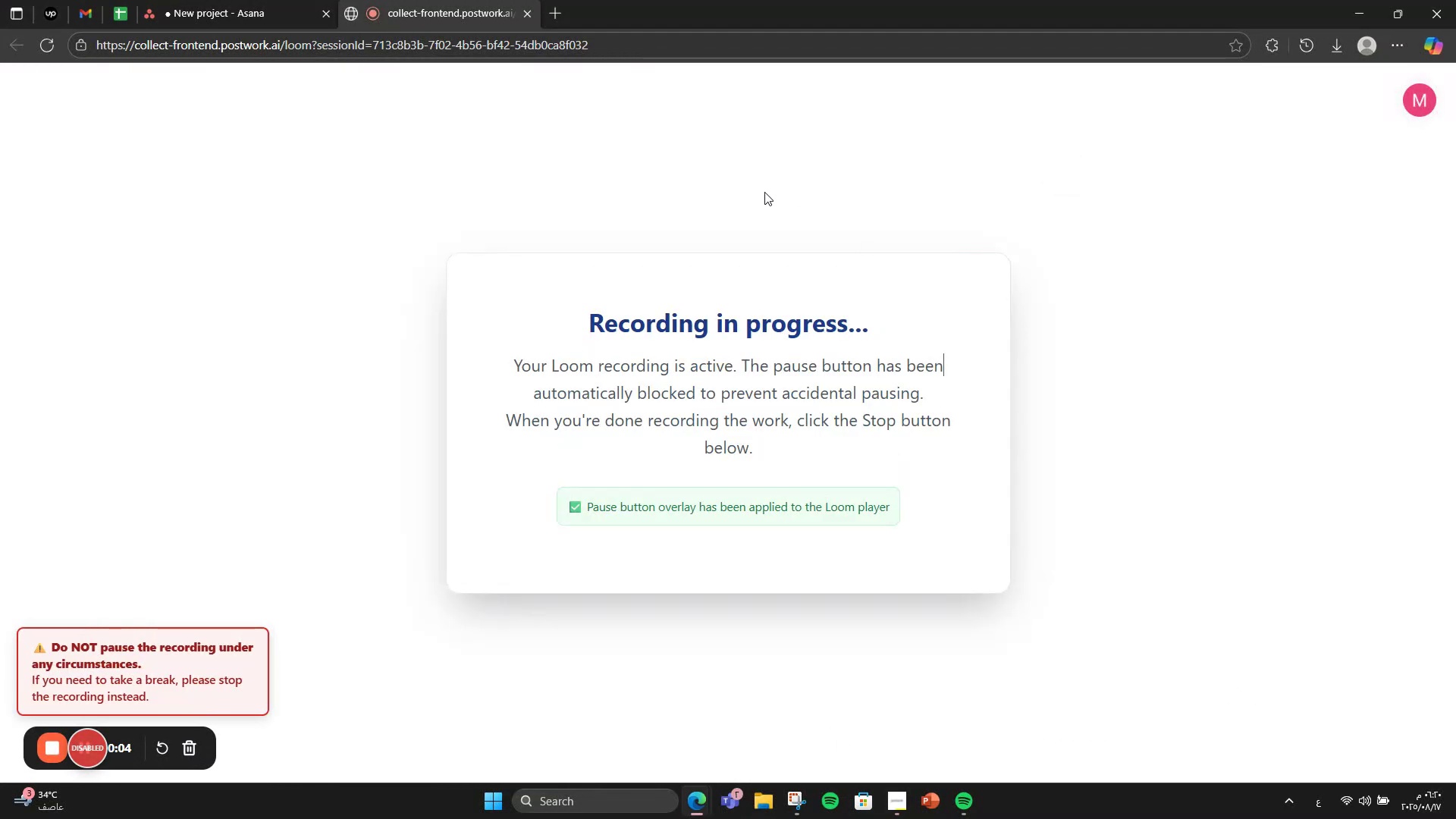 
left_click([199, 0])
 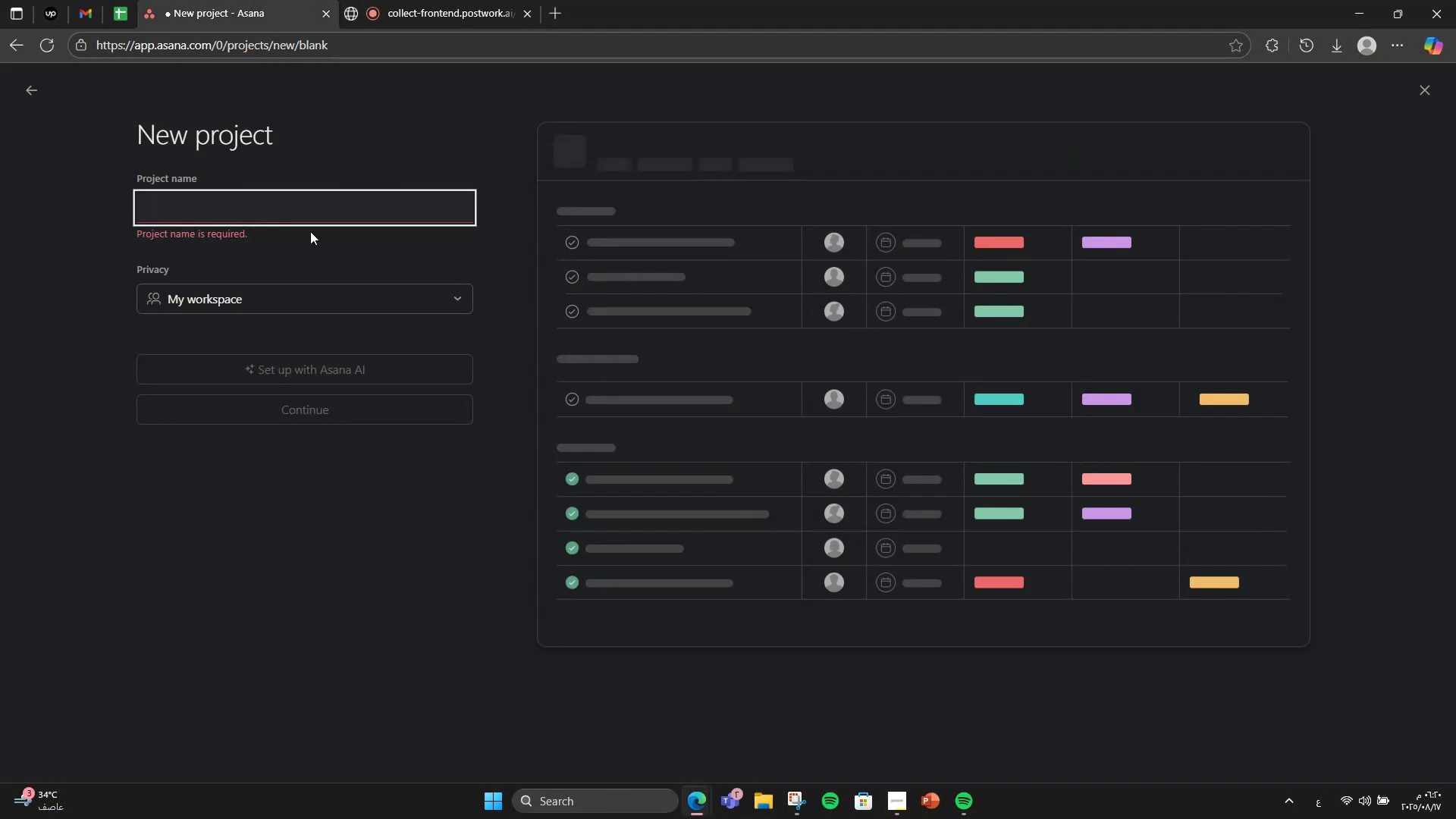 
hold_key(key=AltLeft, duration=0.34)
 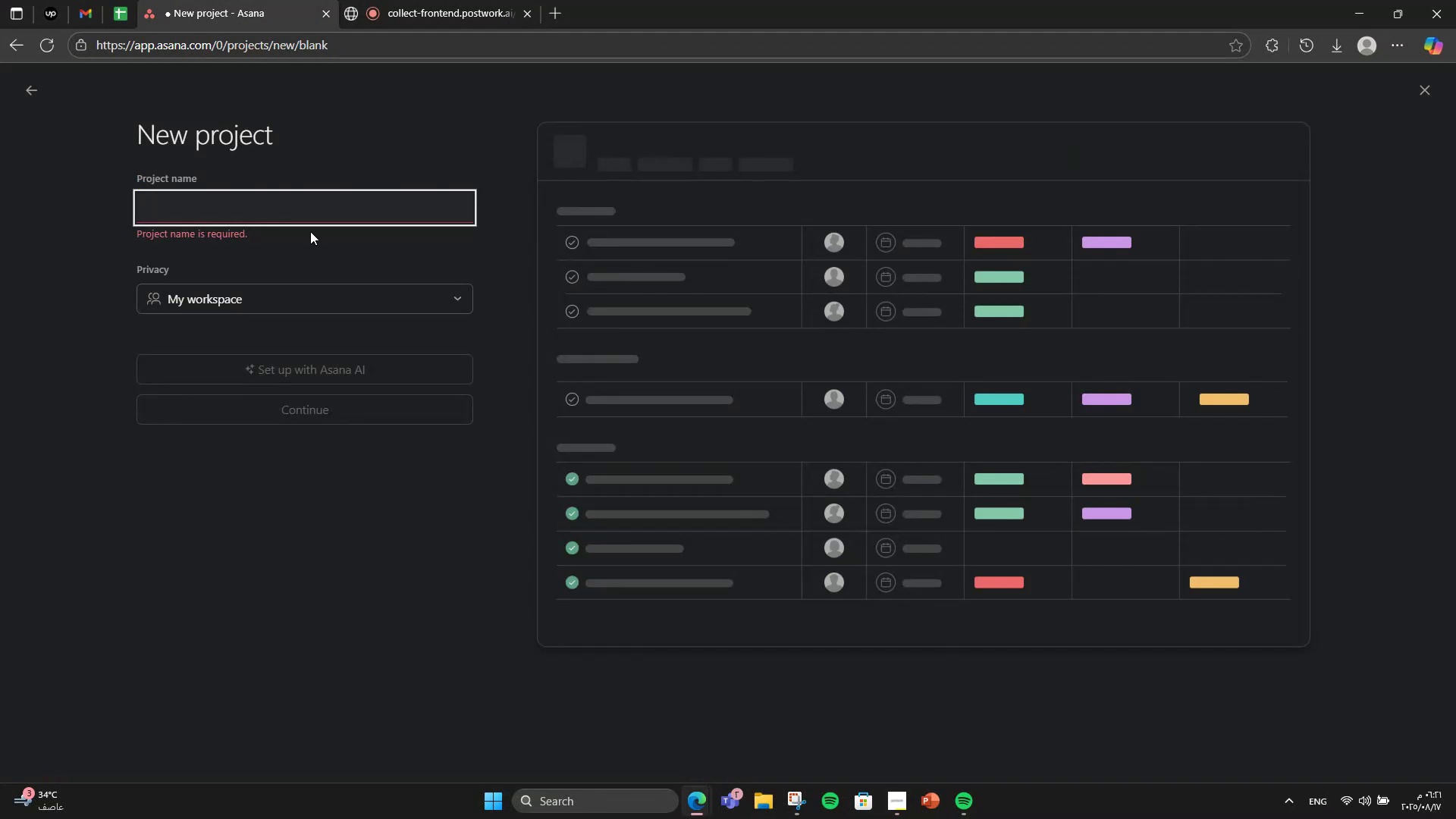 
type(Sustainable Food [VolumeUp][VolumeUp][VolumeUp]Delivery Platform[VolumeDown])
 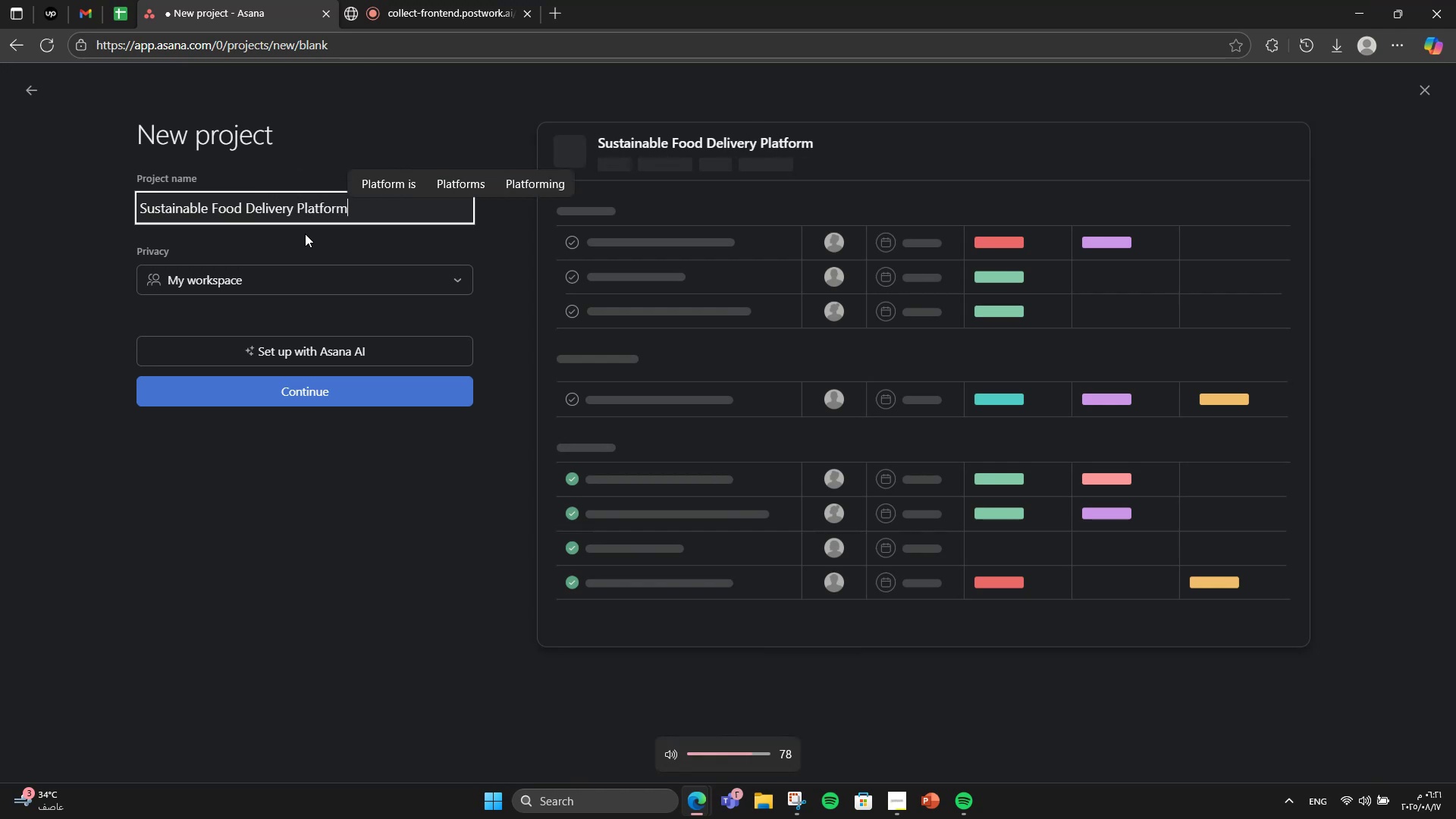 
hold_key(key=VolumeDown, duration=1.02)
 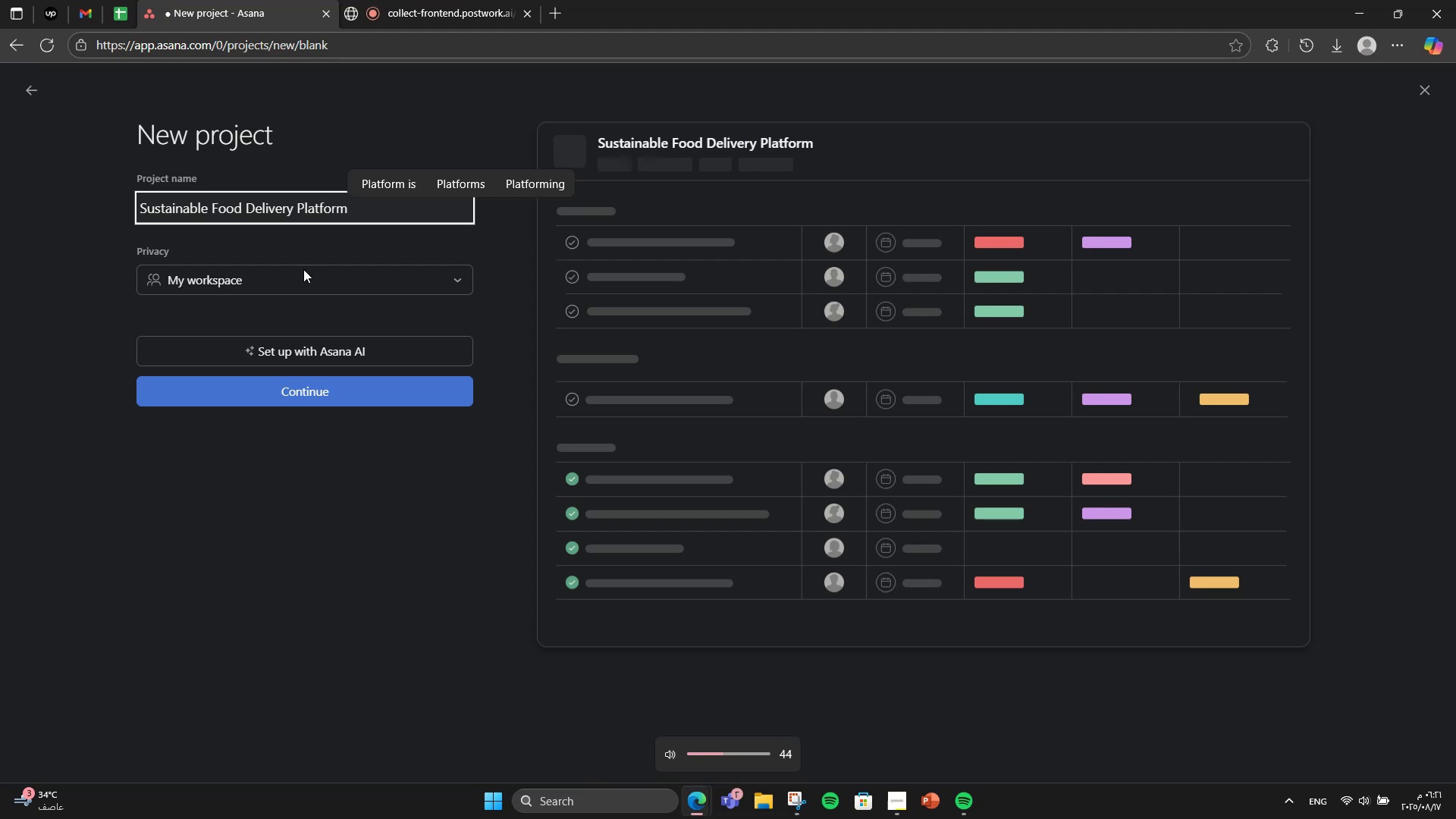 
left_click([347, 397])
 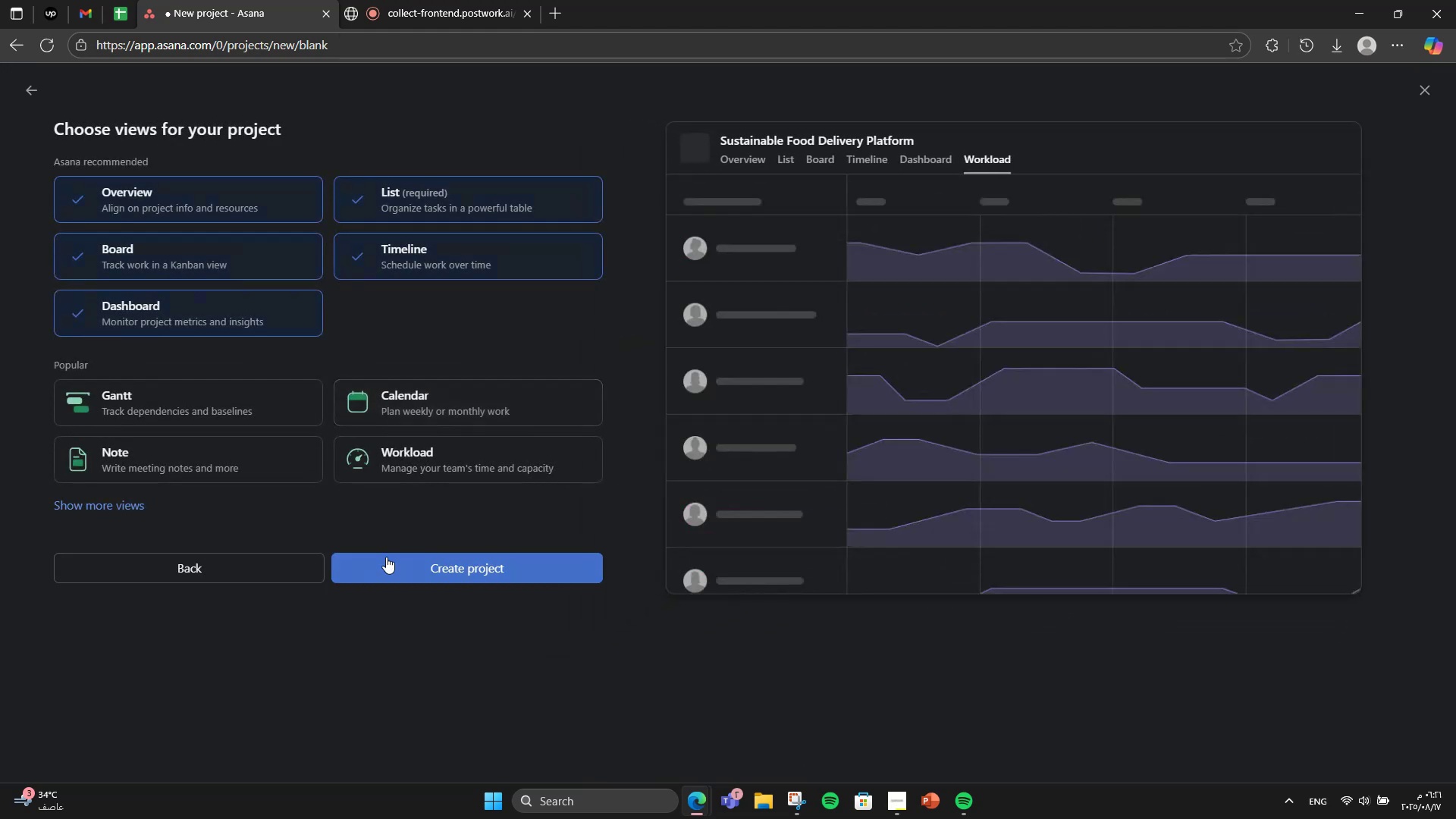 
left_click([386, 566])
 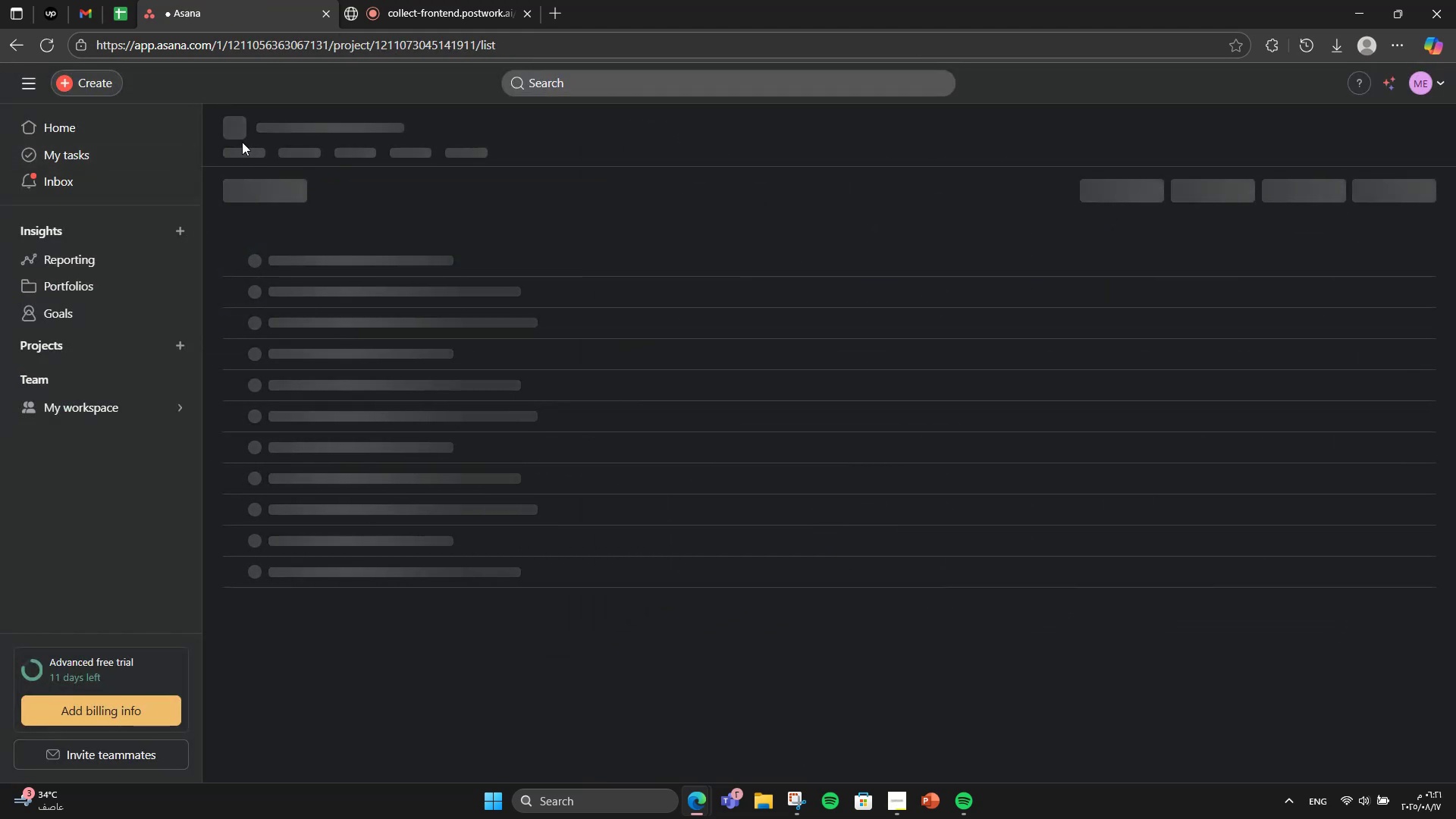 
left_click([247, 152])
 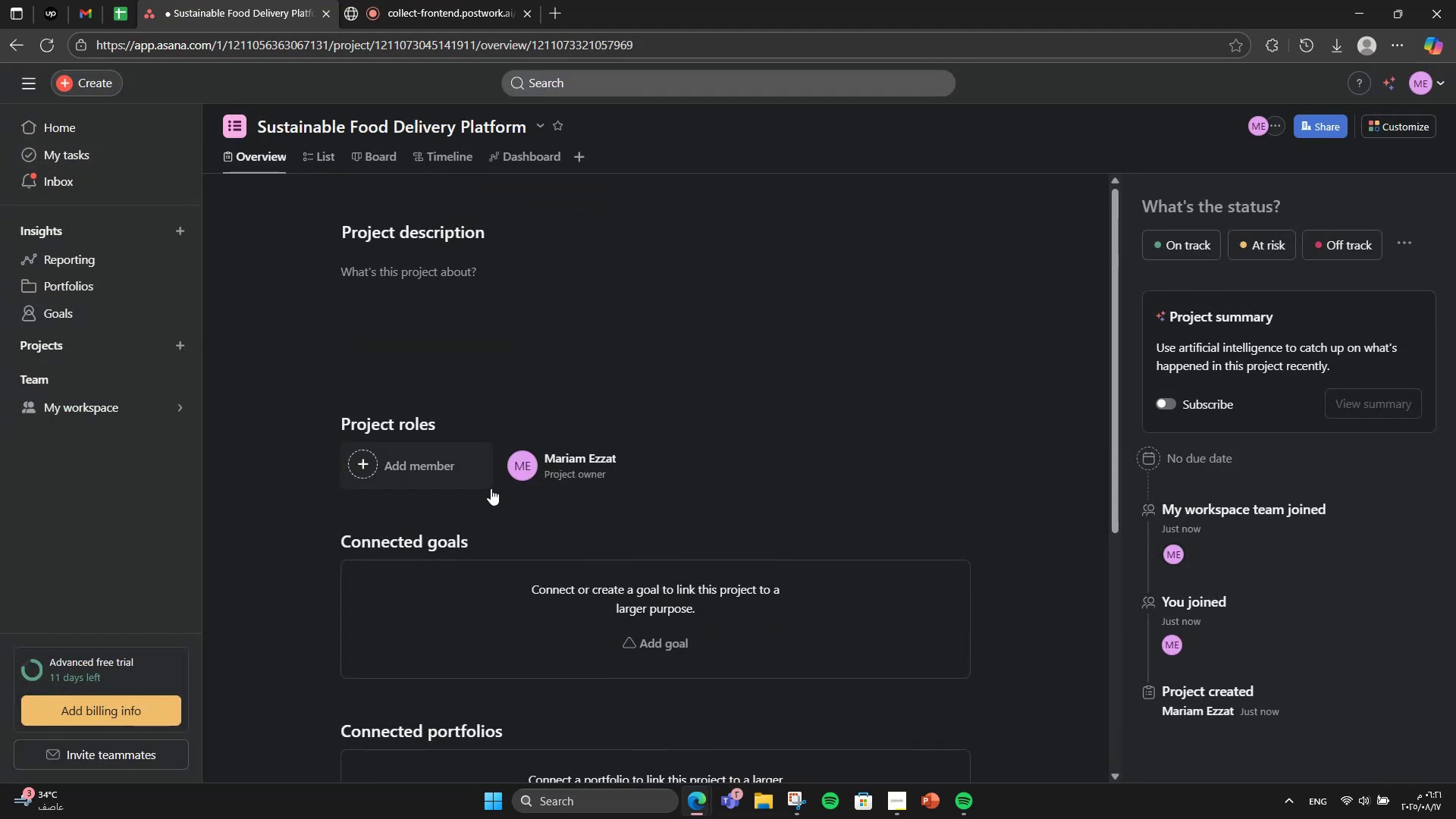 
left_click([531, 356])
 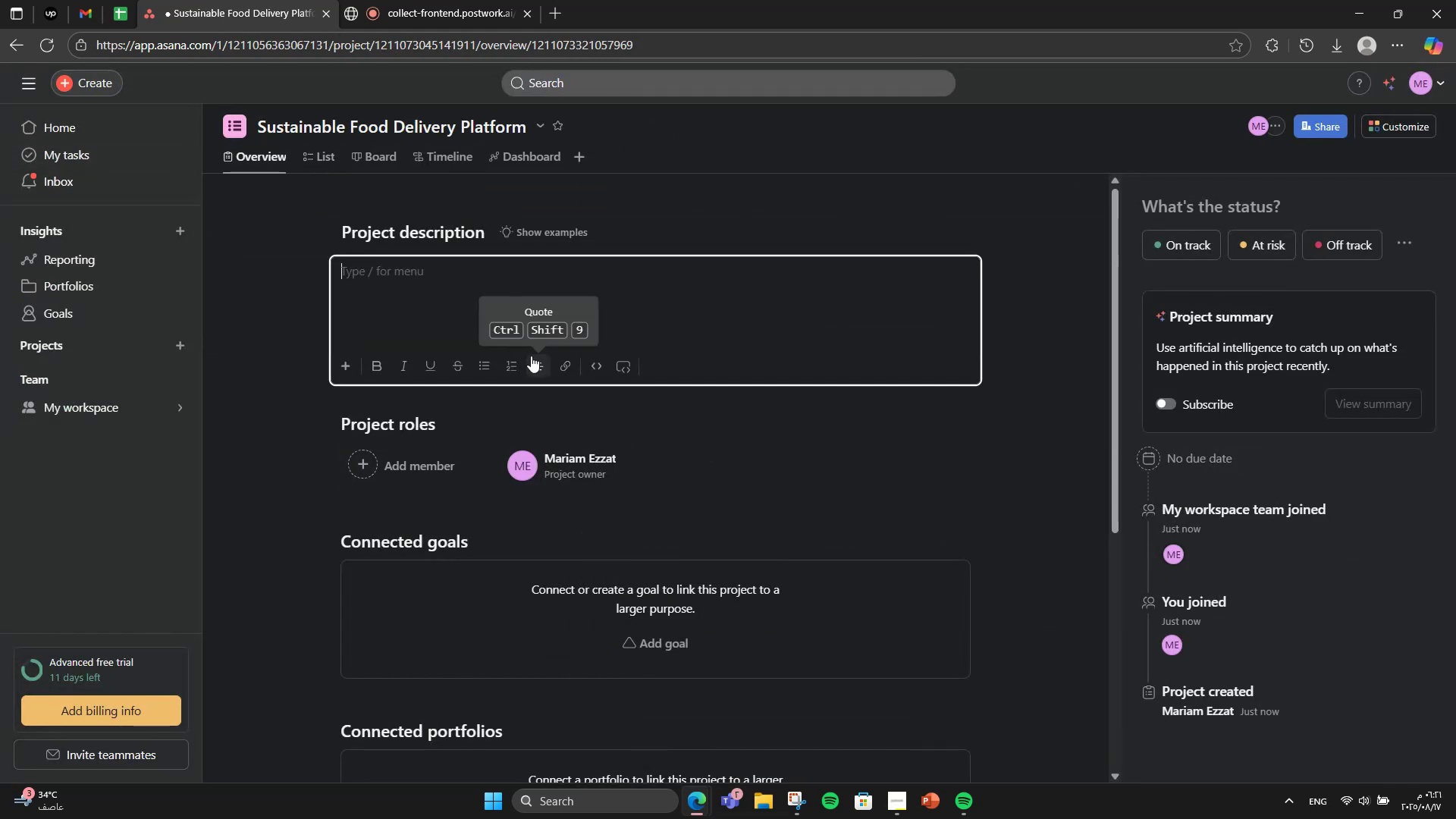 
key(VolumeUp)
 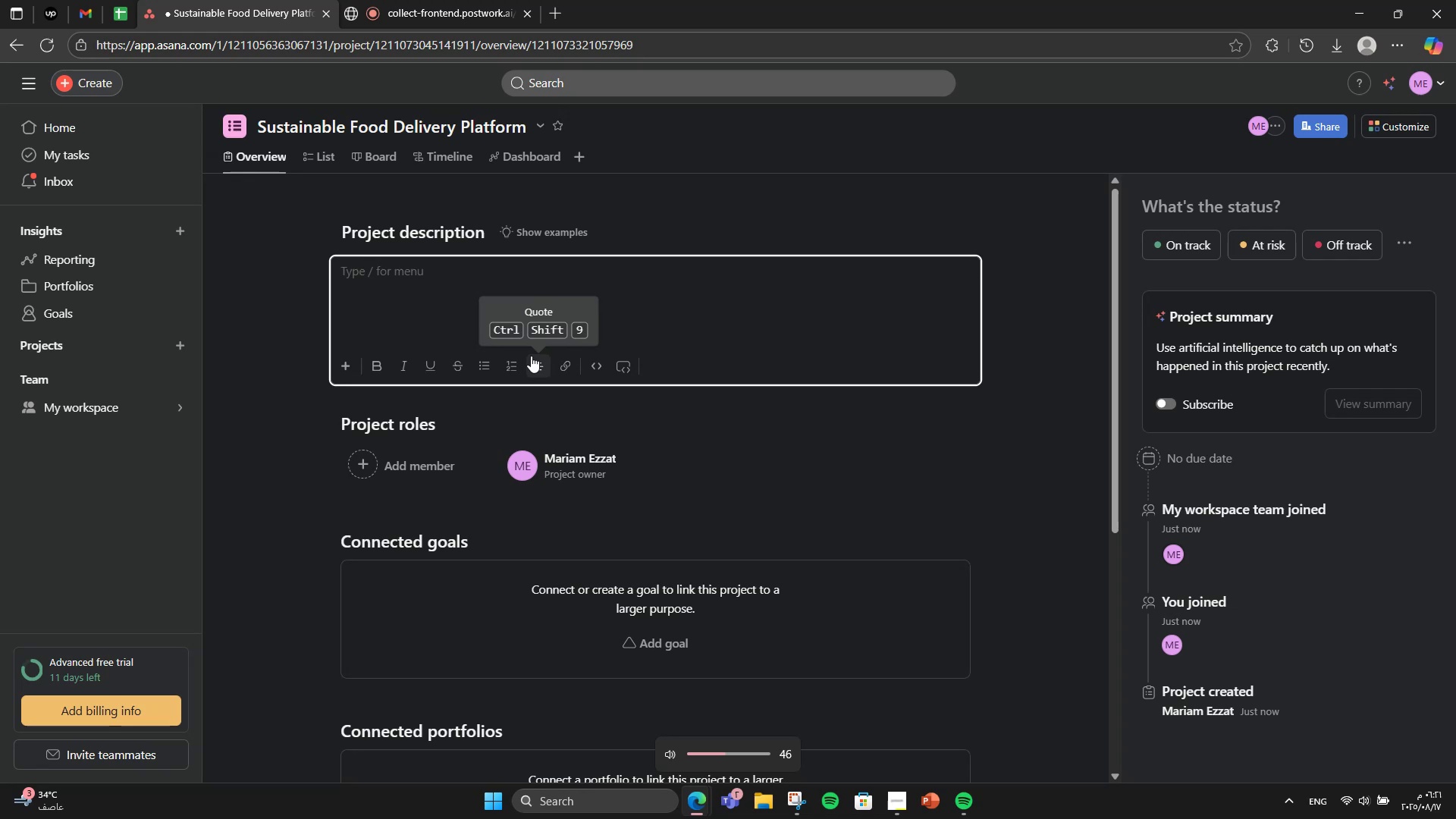 
key(VolumeUp)
 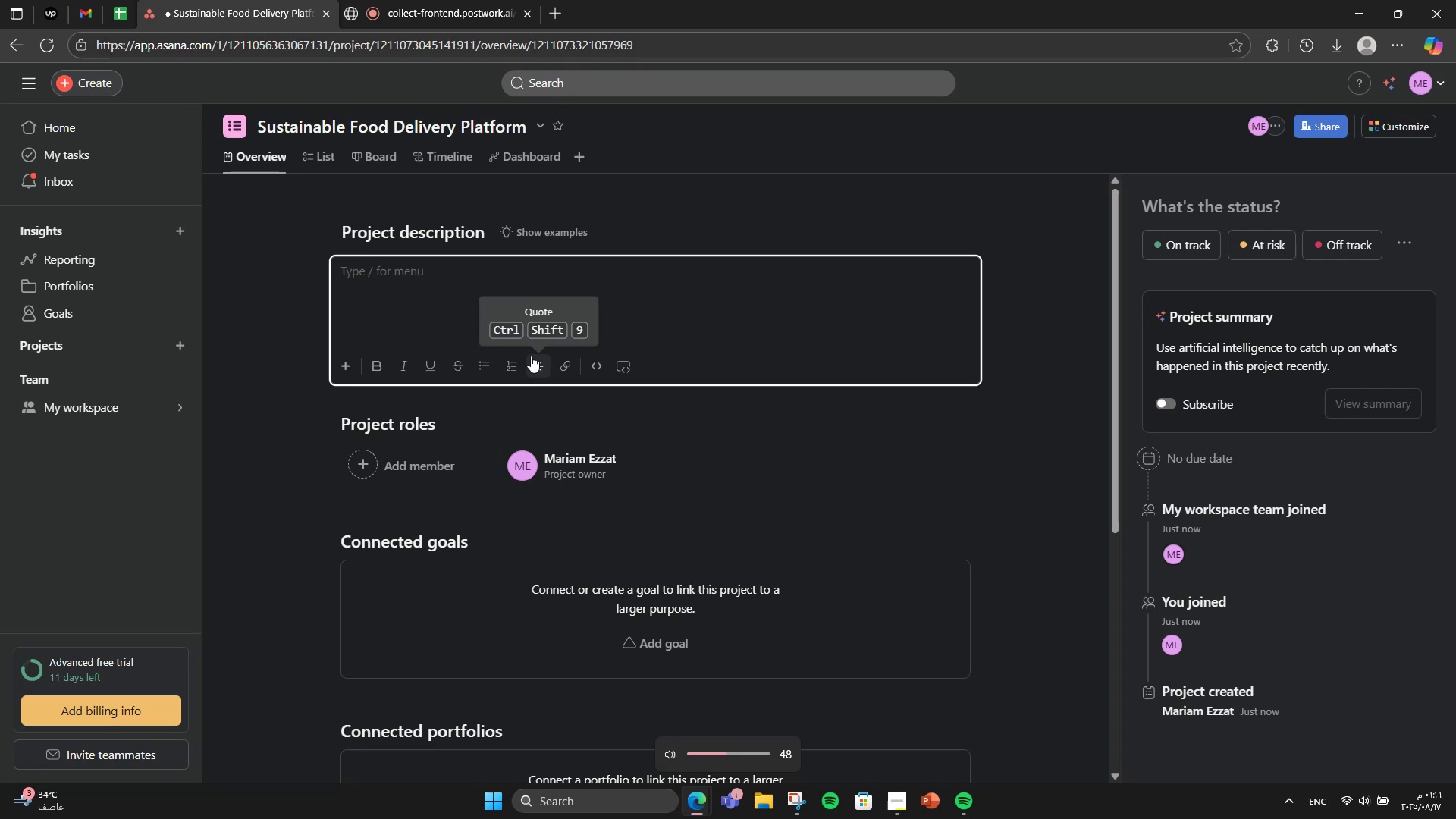 
key(VolumeUp)
 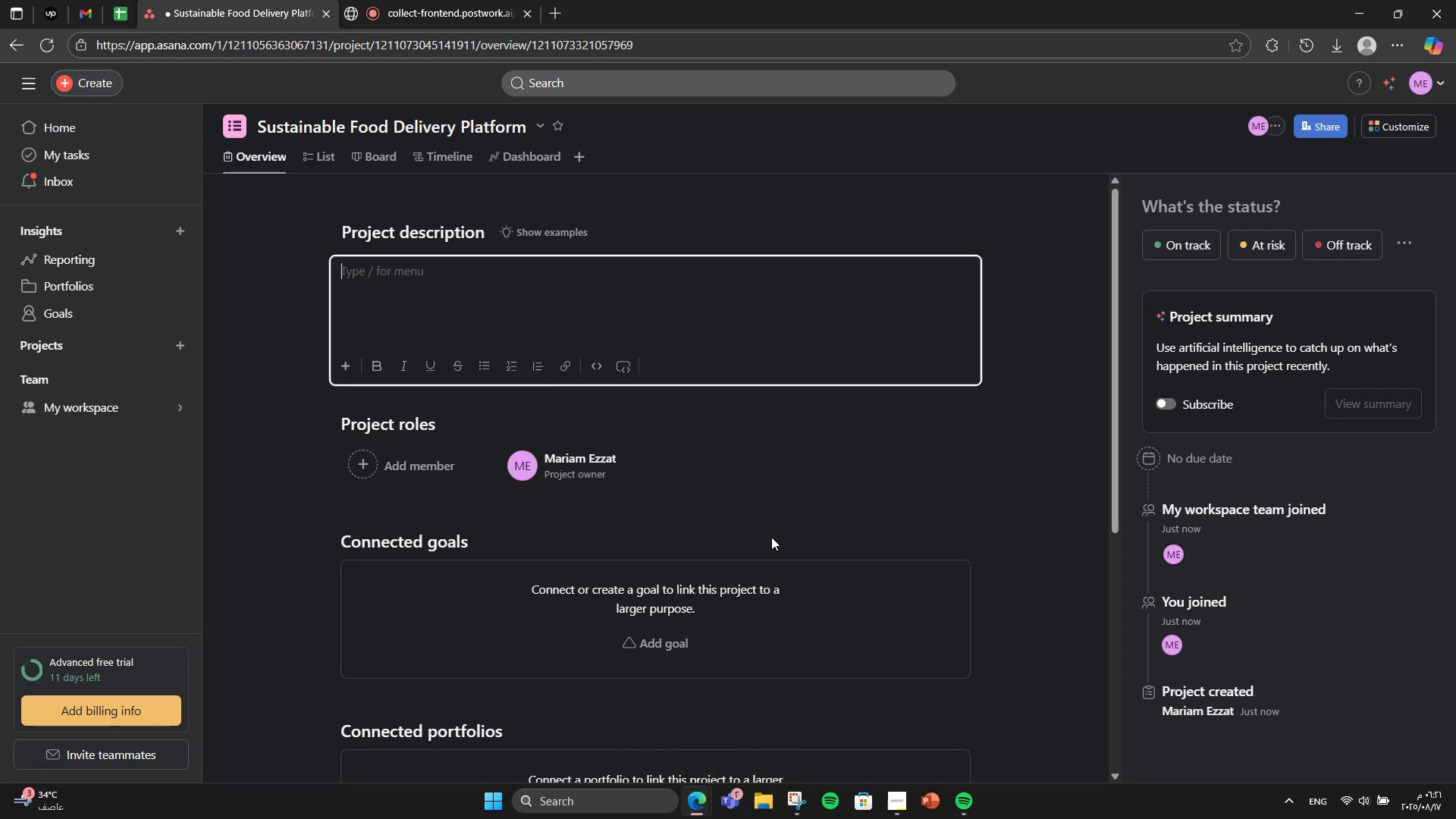 
type(Thi)
 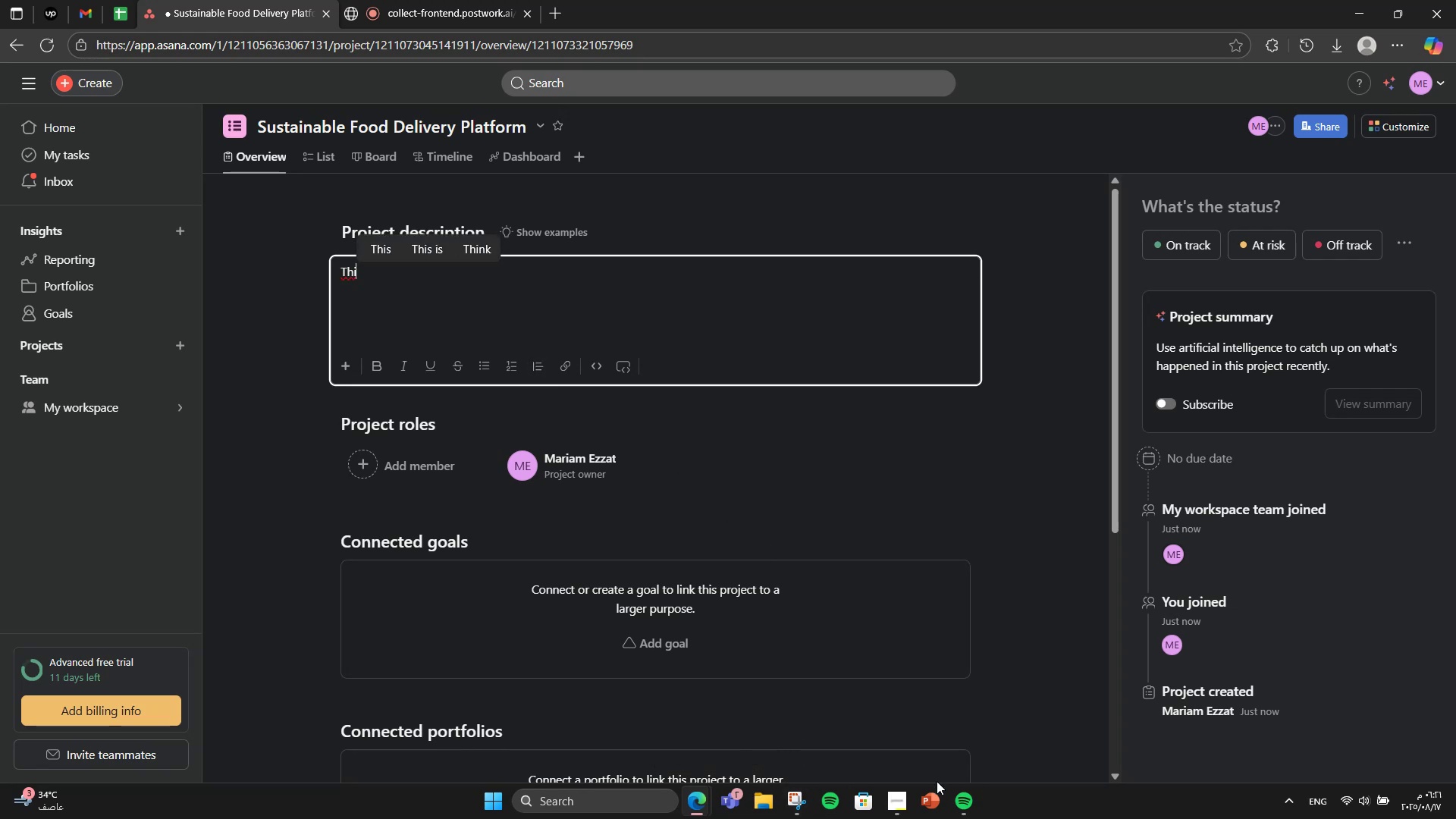 
double_click([900, 799])
 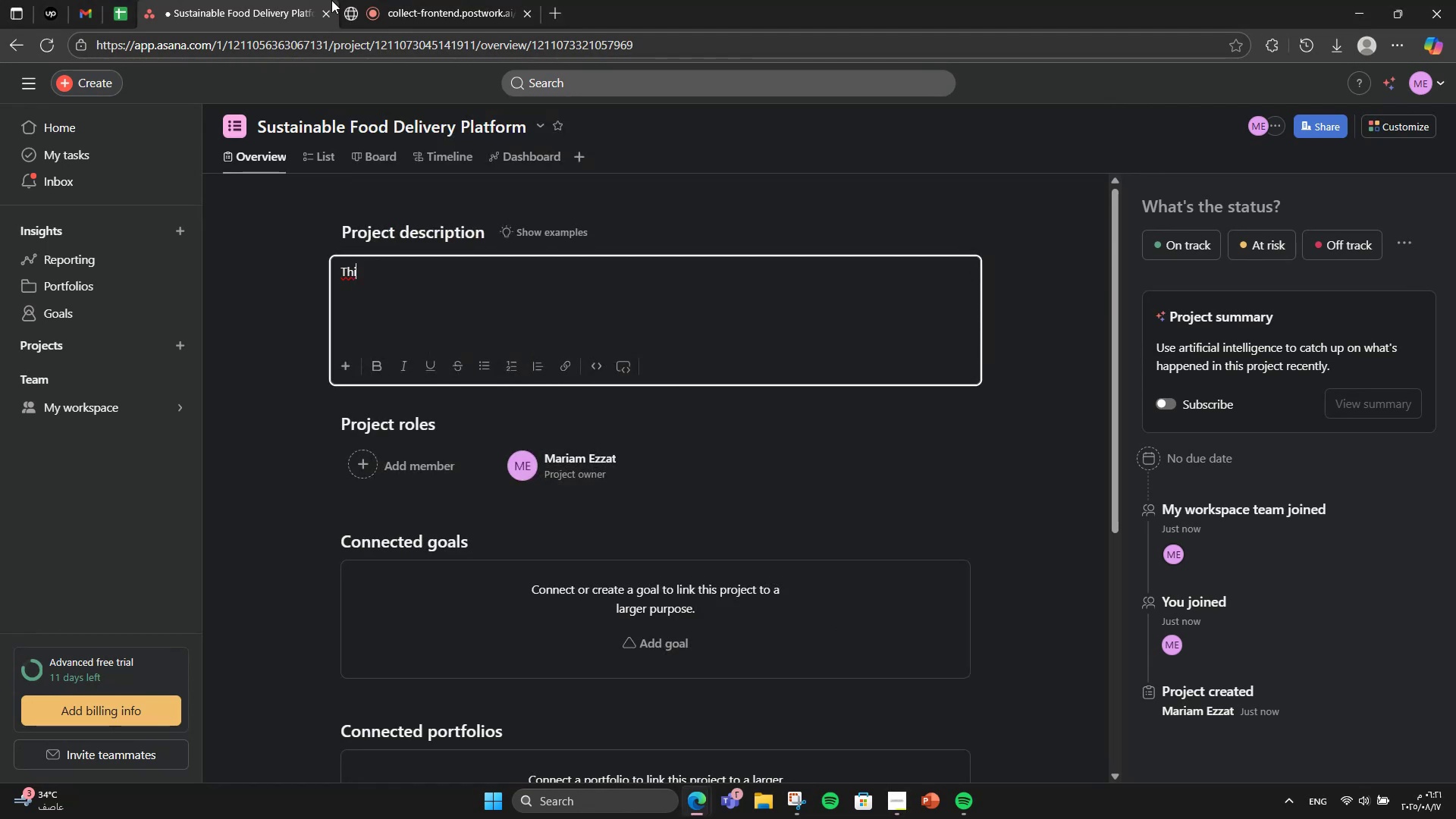 
left_click([459, 0])
 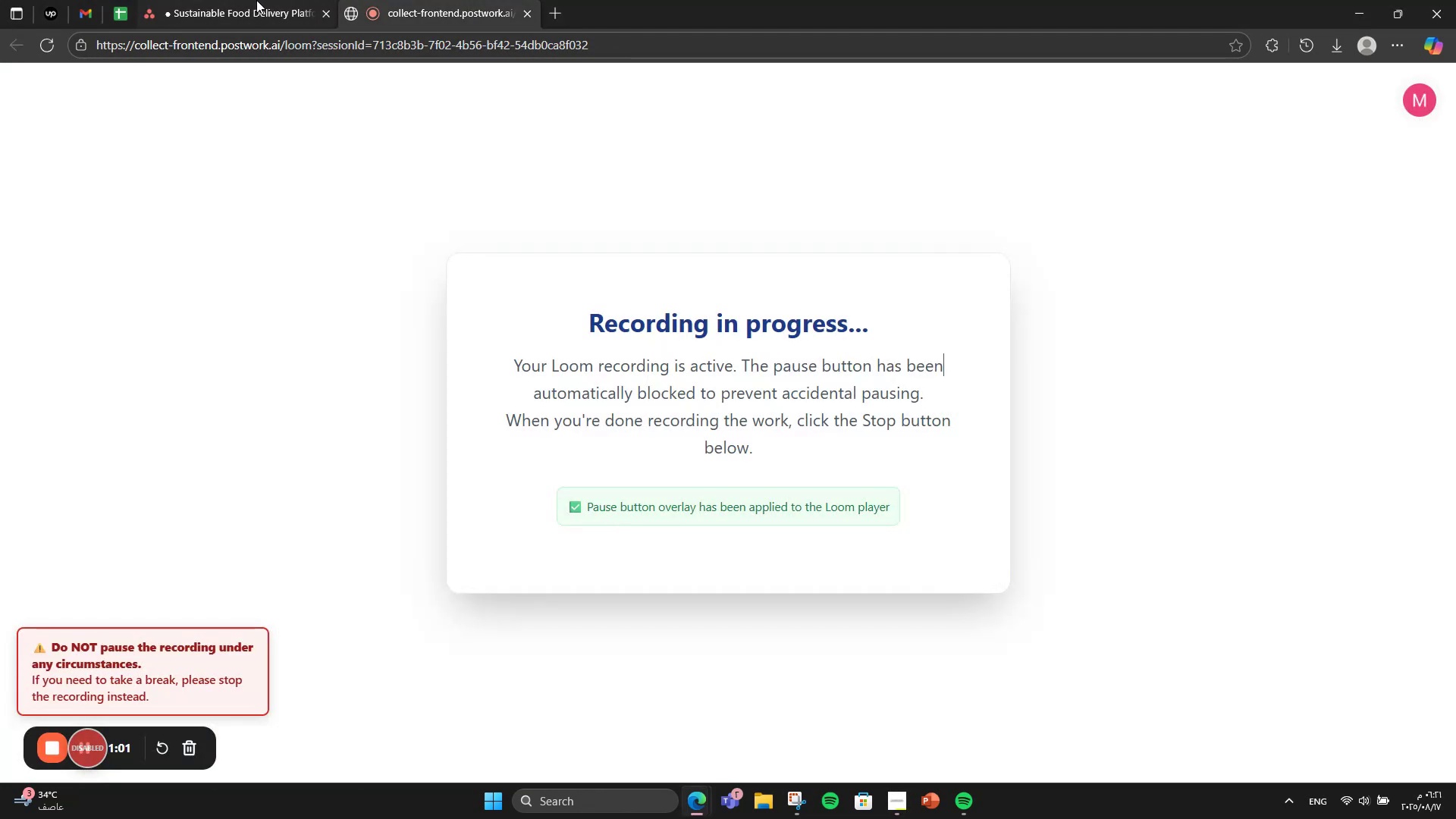 
left_click([281, 0])
 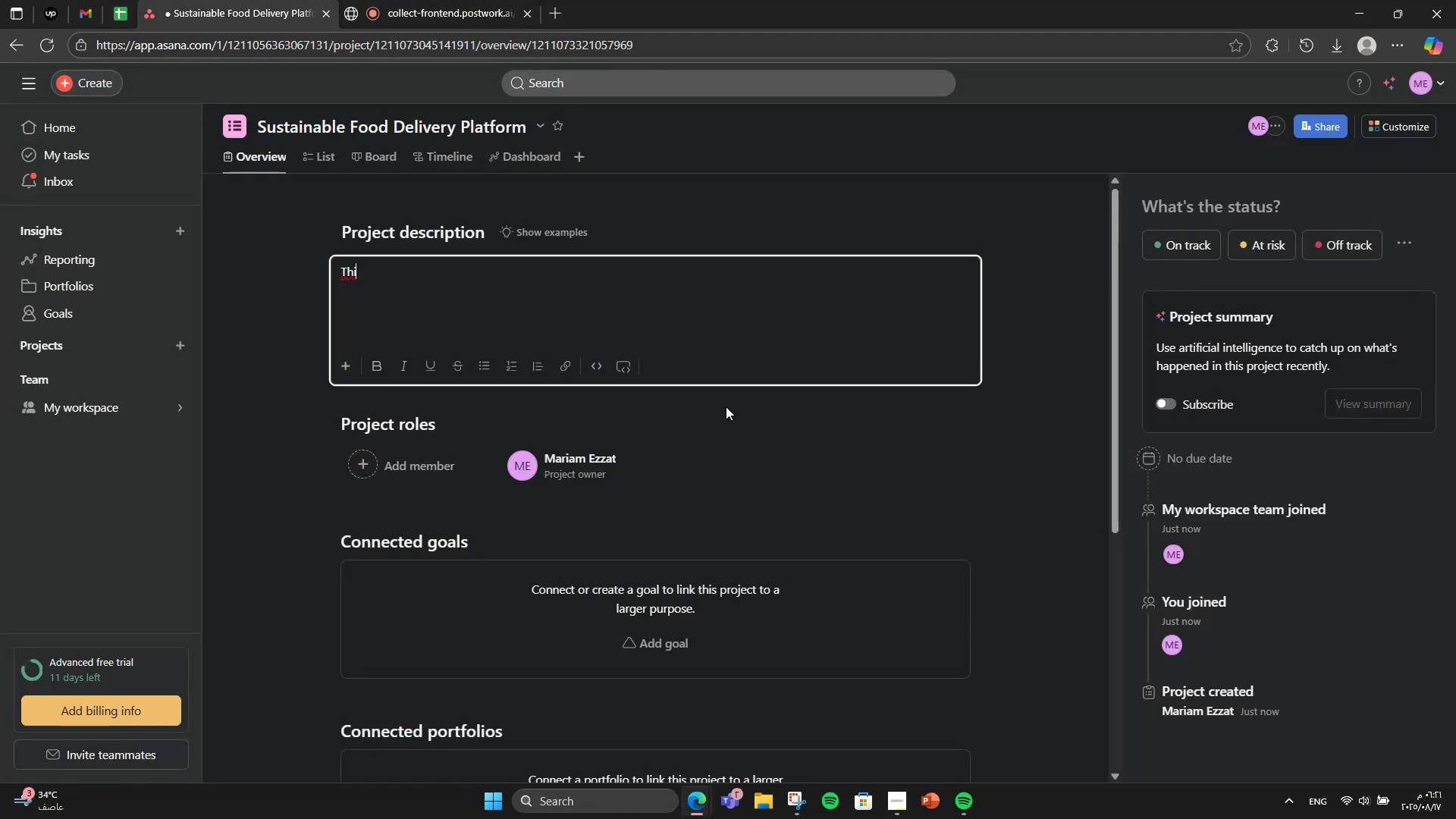 
type([VolumeUp][VolumeUp]s project focuses on building [VolumeUp][VolumeUp][VolumeUp][VolumeUp]a tech-driven food delivery platform that emphasizes ecob)
key(Backspace)
type(-friendly pach)
key(Backspace)
type(kaging, carbon-neutral deliveries, andpartnershis w)
 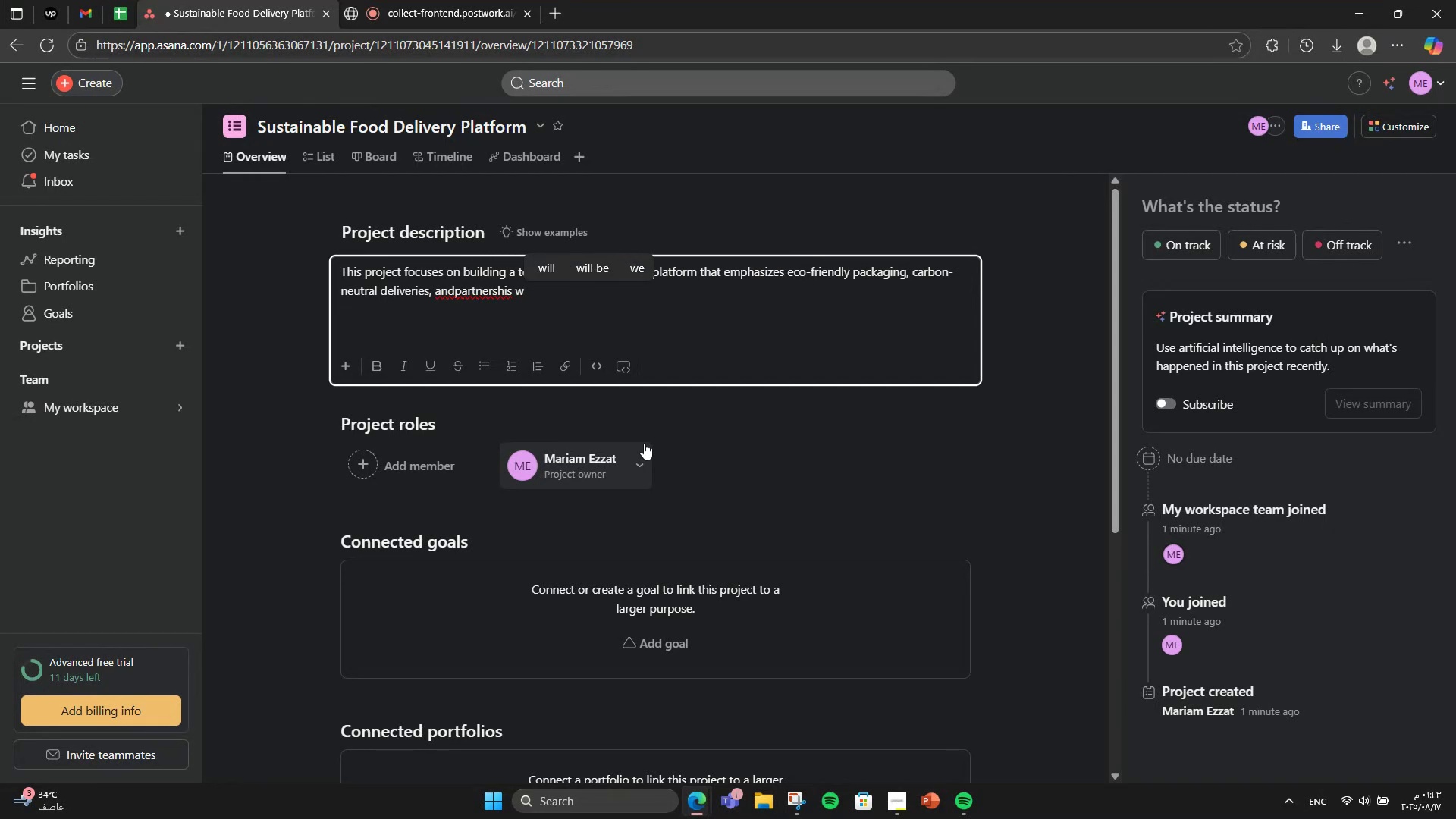 
hold_key(key=Backspace, duration=0.64)
 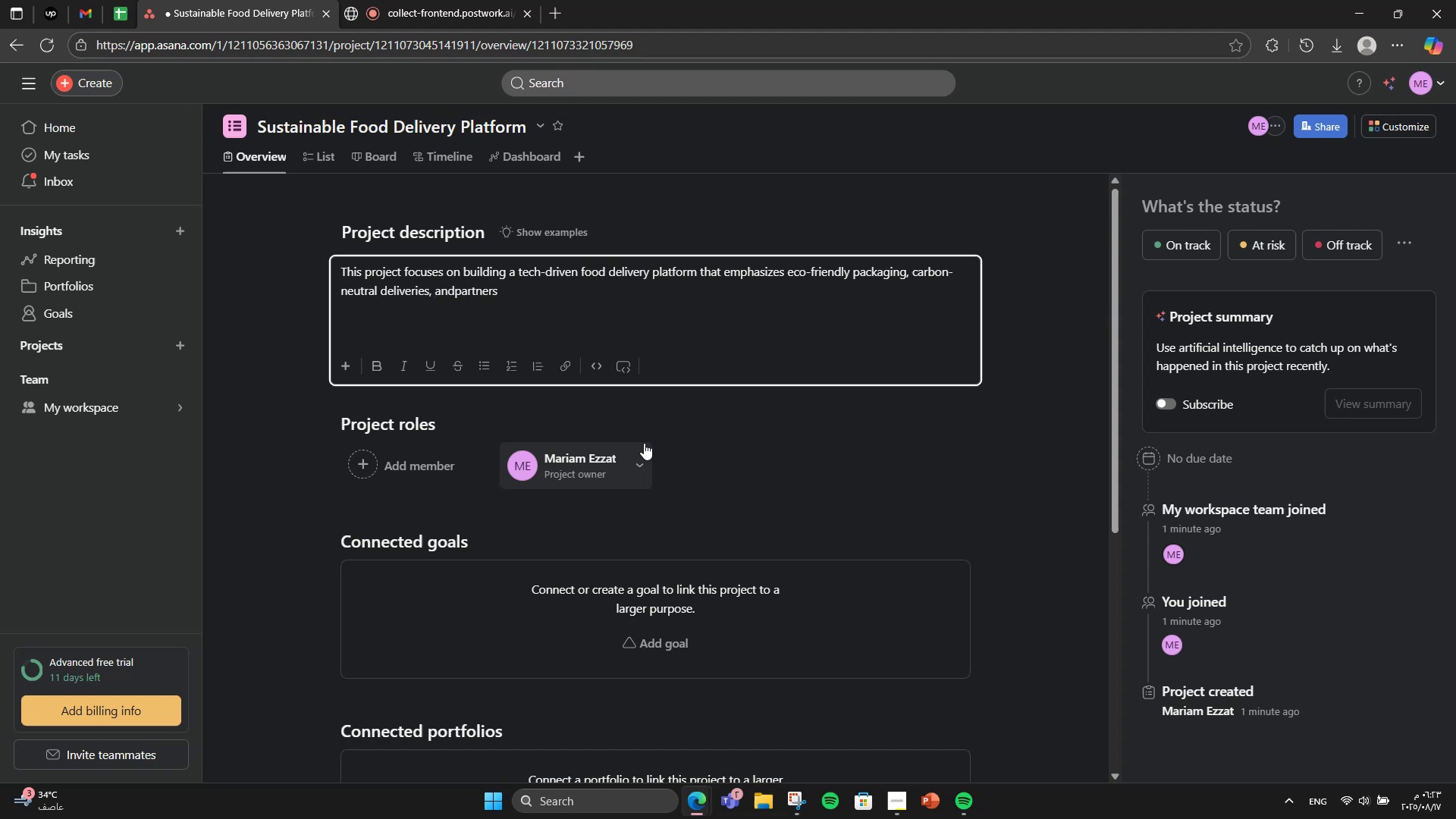 
hold_key(key=Backspace, duration=0.72)
 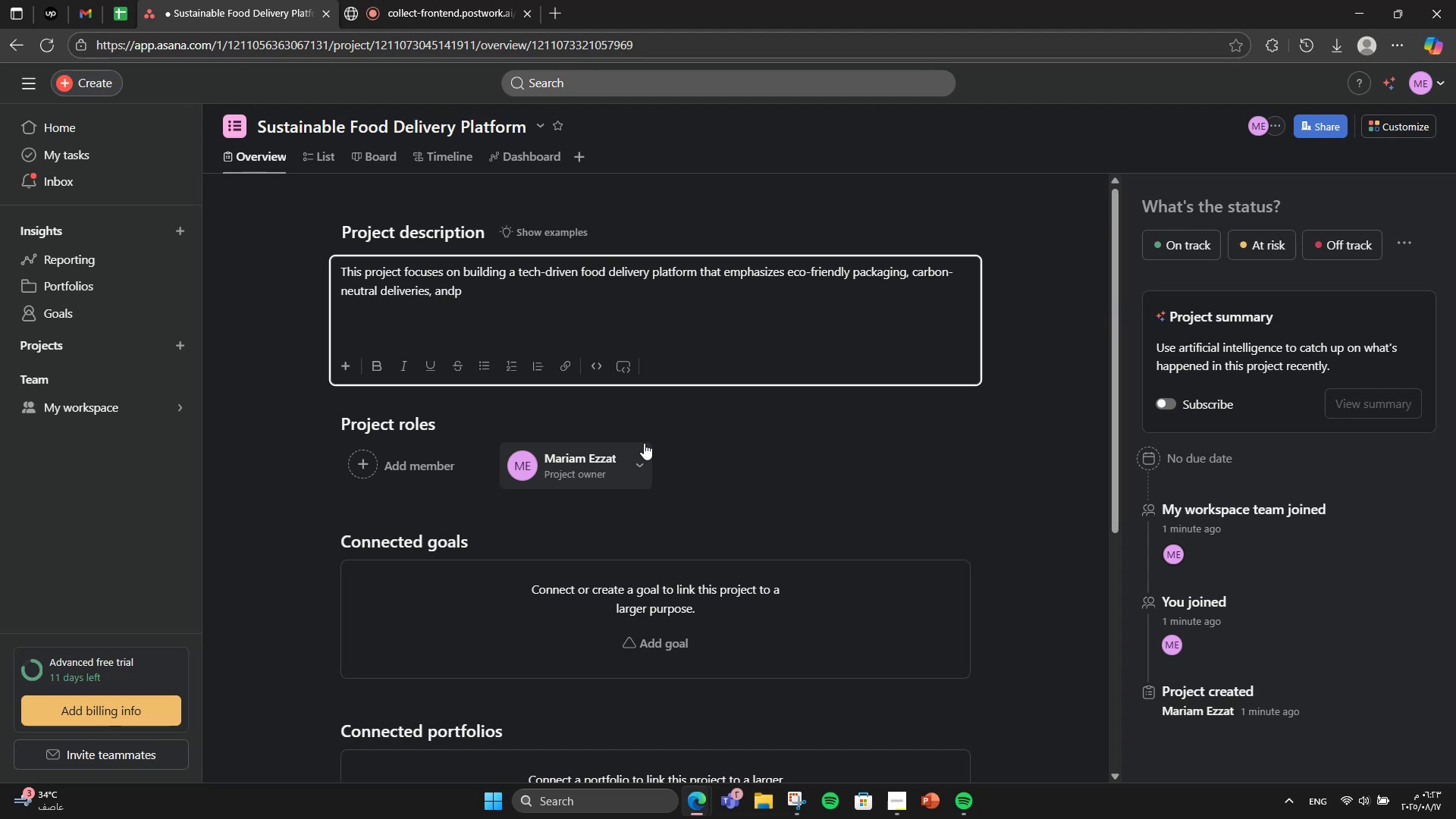 
key(Backspace)
type( partnerships with locak)
key(Backspace)
type(l farms & e)
key(Backspace)
type(restaurants. The aim is to disrupt )
 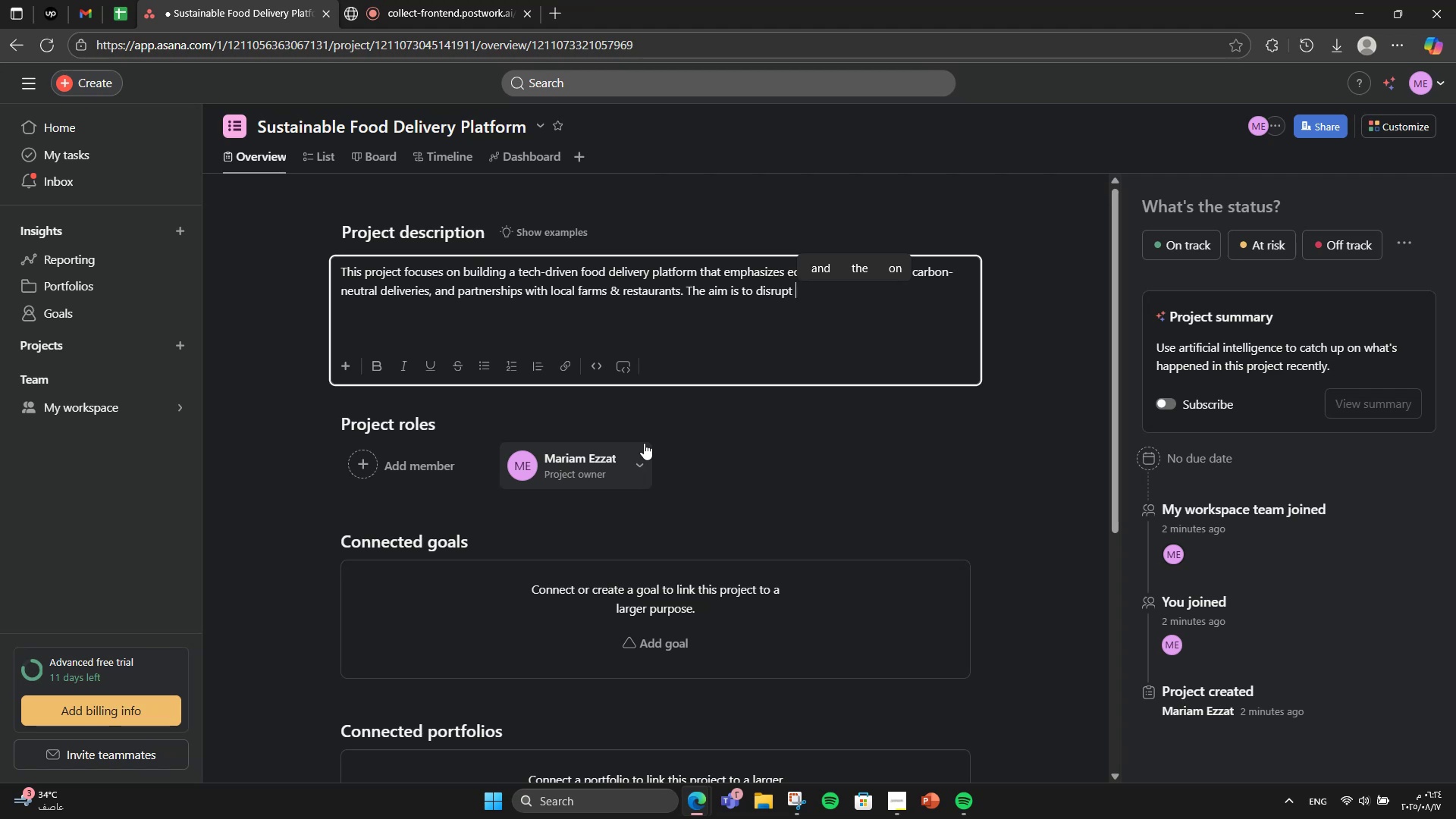 
wait(10.55)
 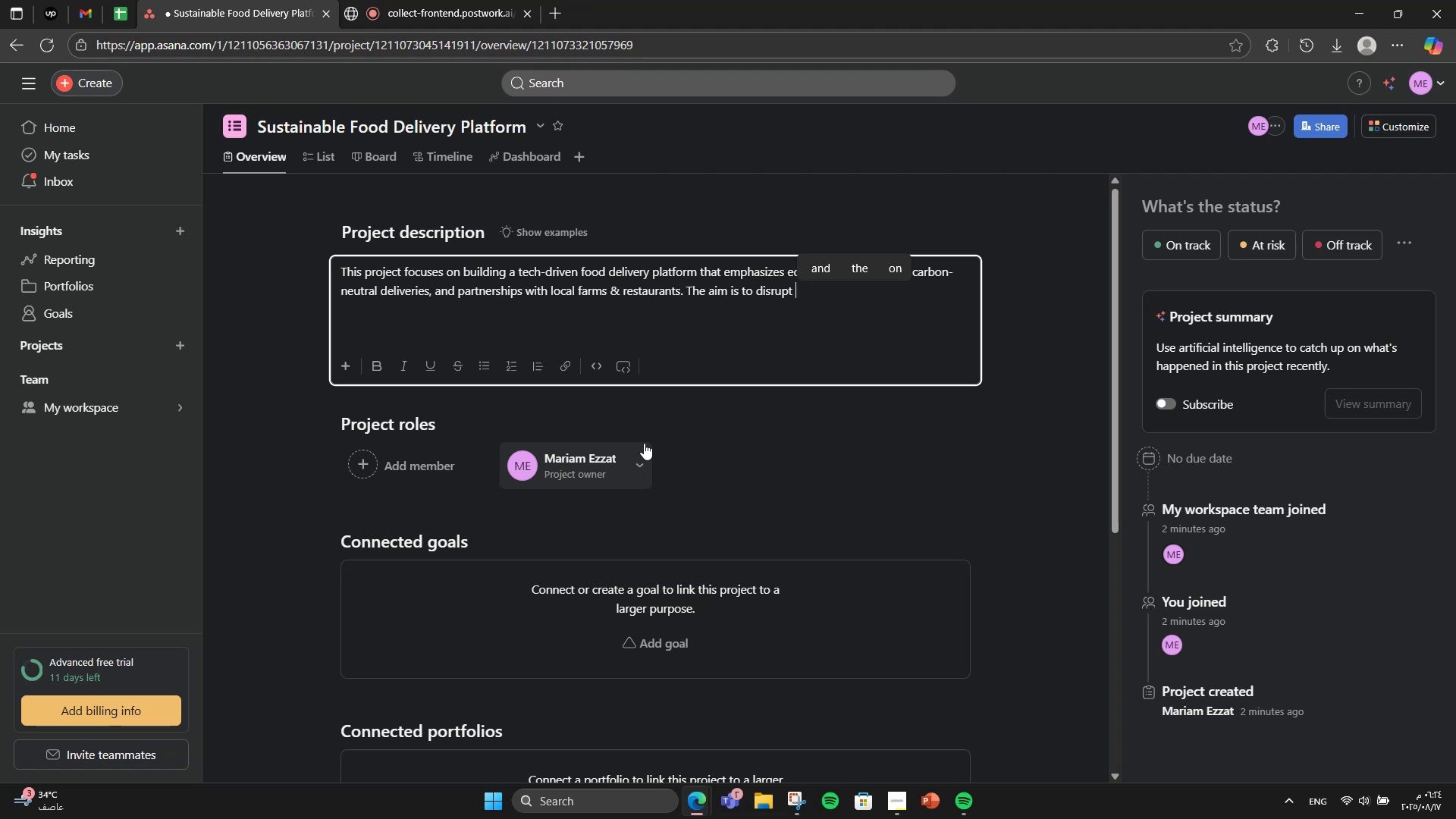 
type(the traditional food delivery industry by combining convenience with sustainability )
key(Backspace)
type(, reducing environmr)
key(Backspace)
type(ental impact while provide)
key(Backspace)
type(ing customerss with  wo)
key(Backspace)
type(ith )
 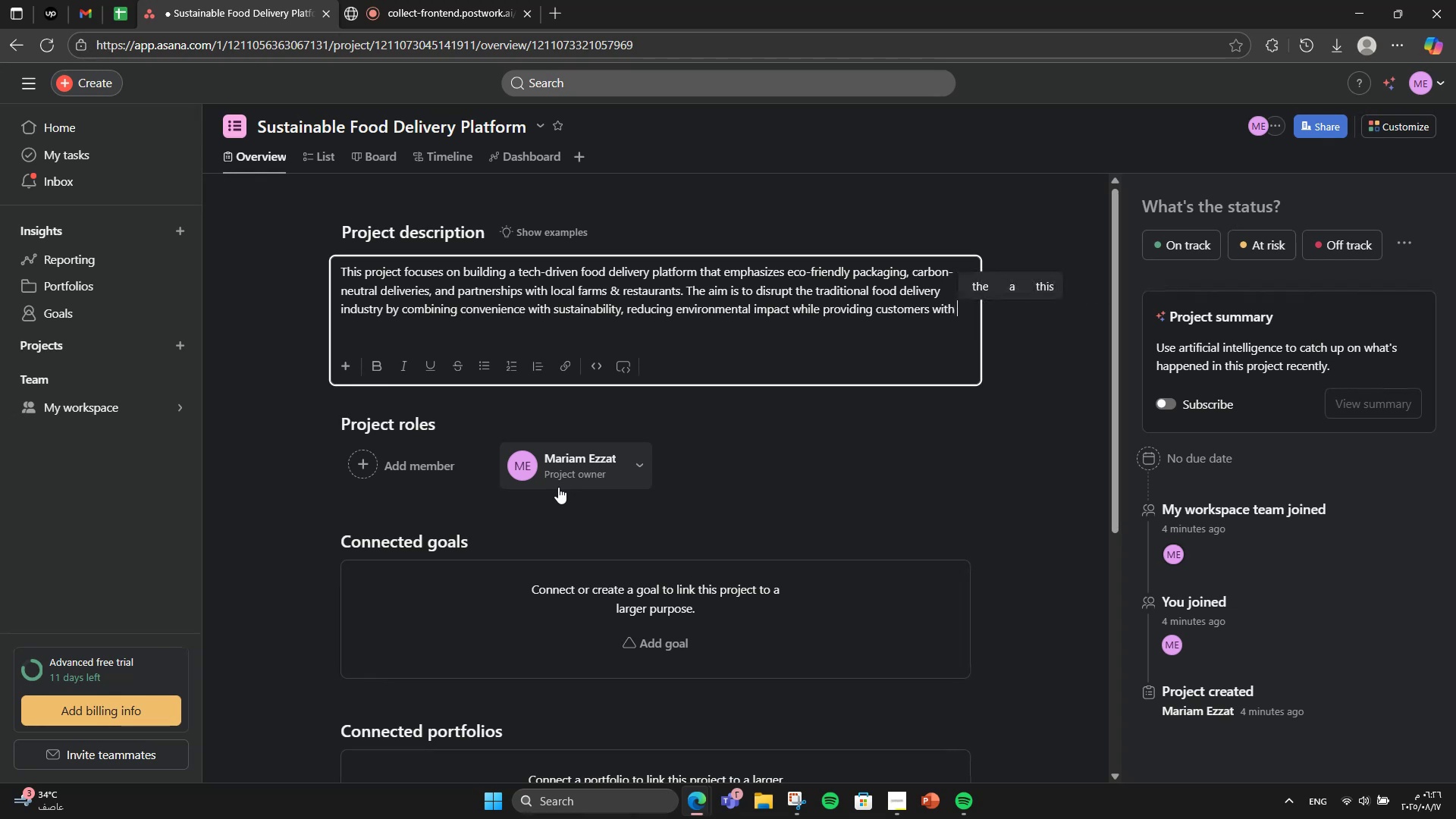 
type(healthier, fresher meal options.)
 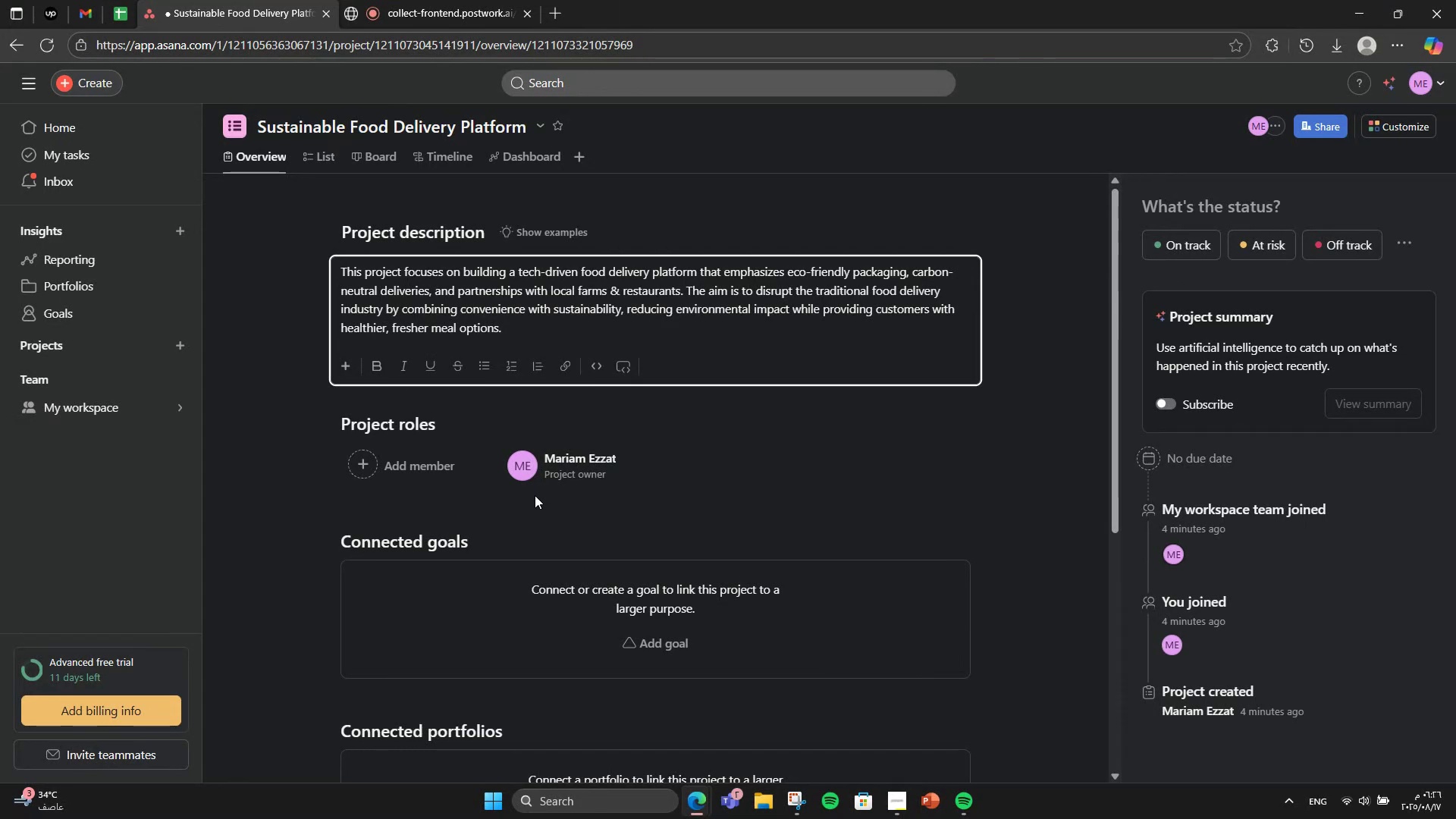 
wait(9.01)
 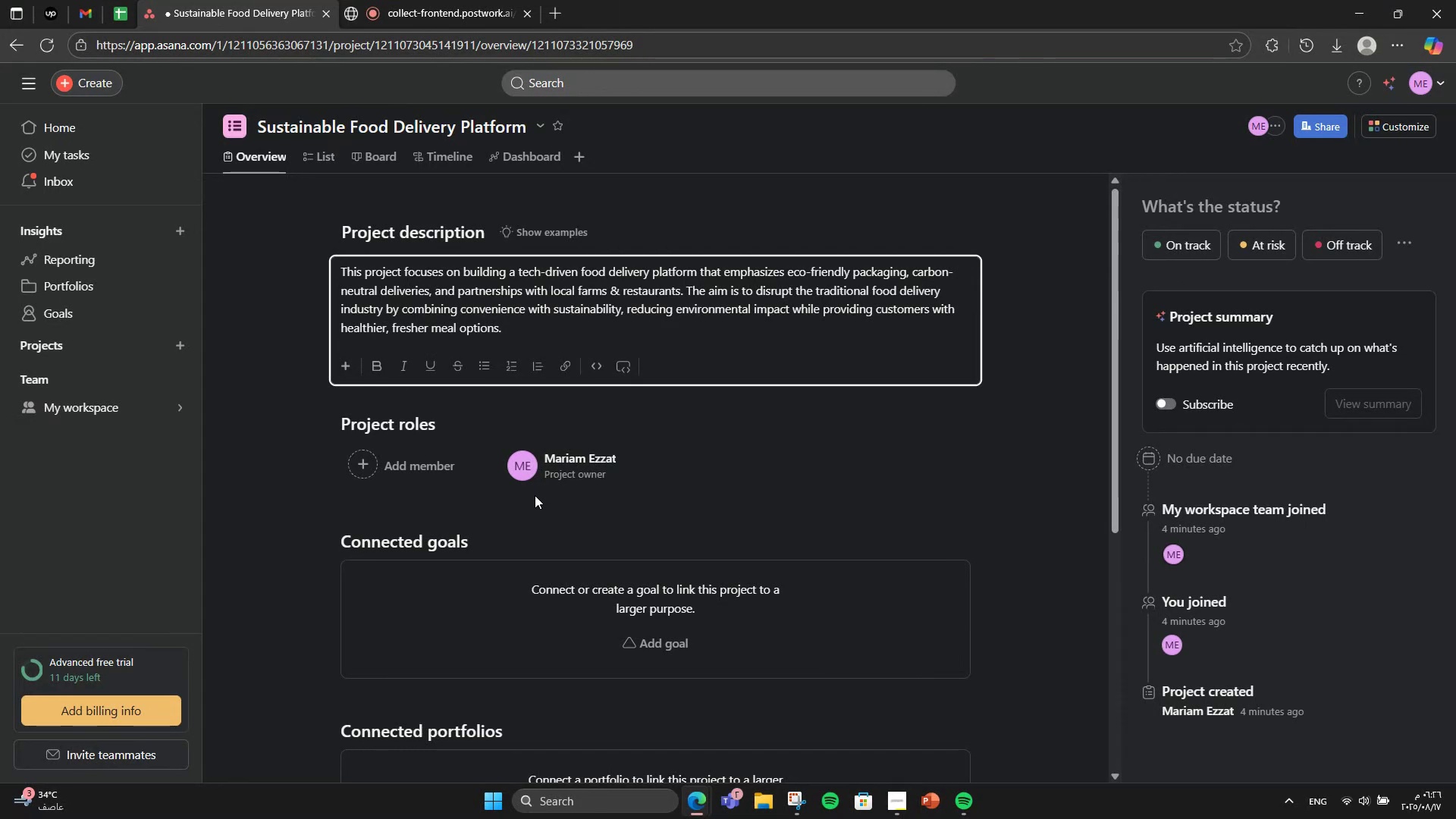 
left_click_drag(start_coordinate=[506, 273], to_coordinate=[704, 269])
 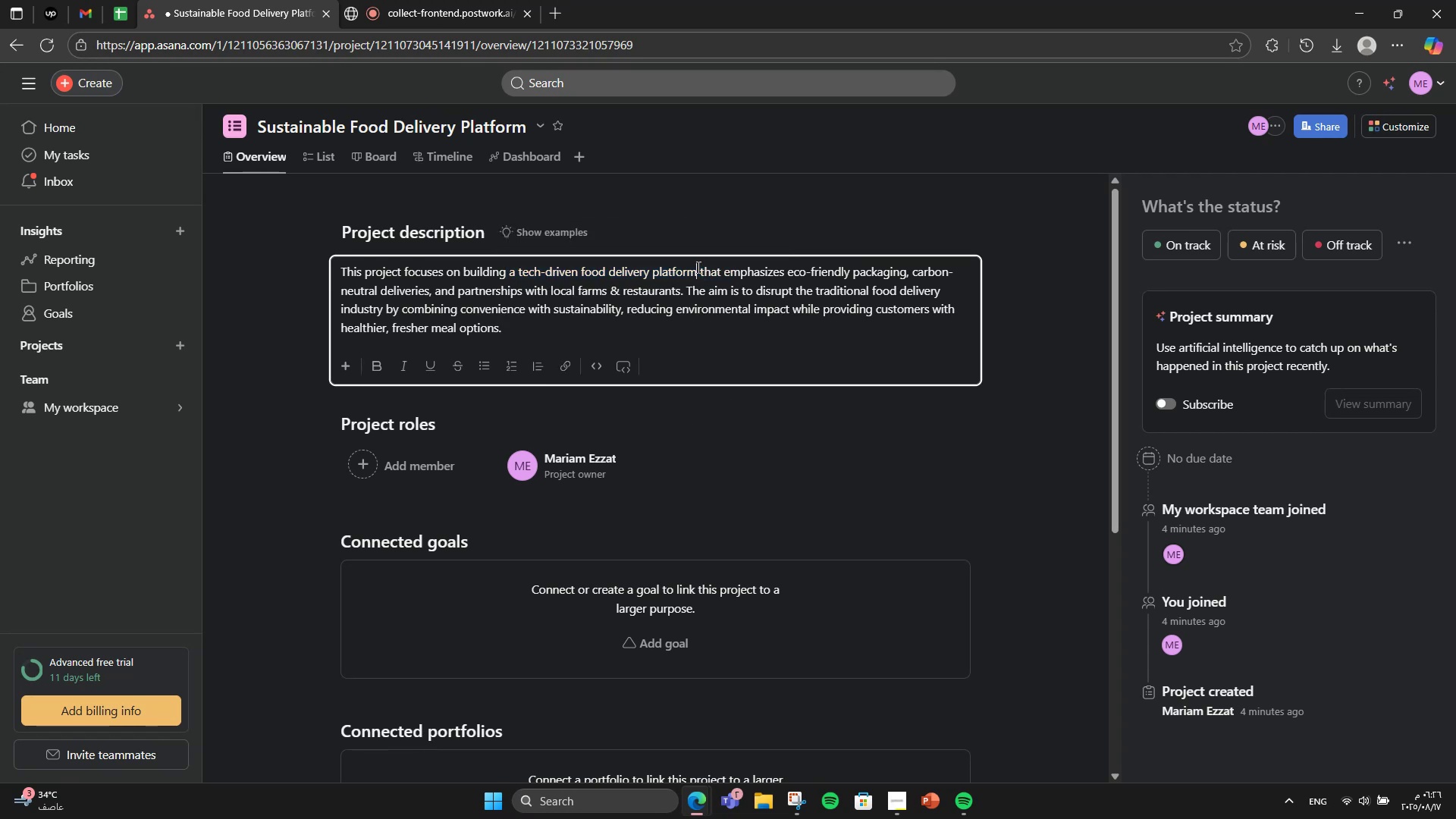 
double_click([697, 267])
 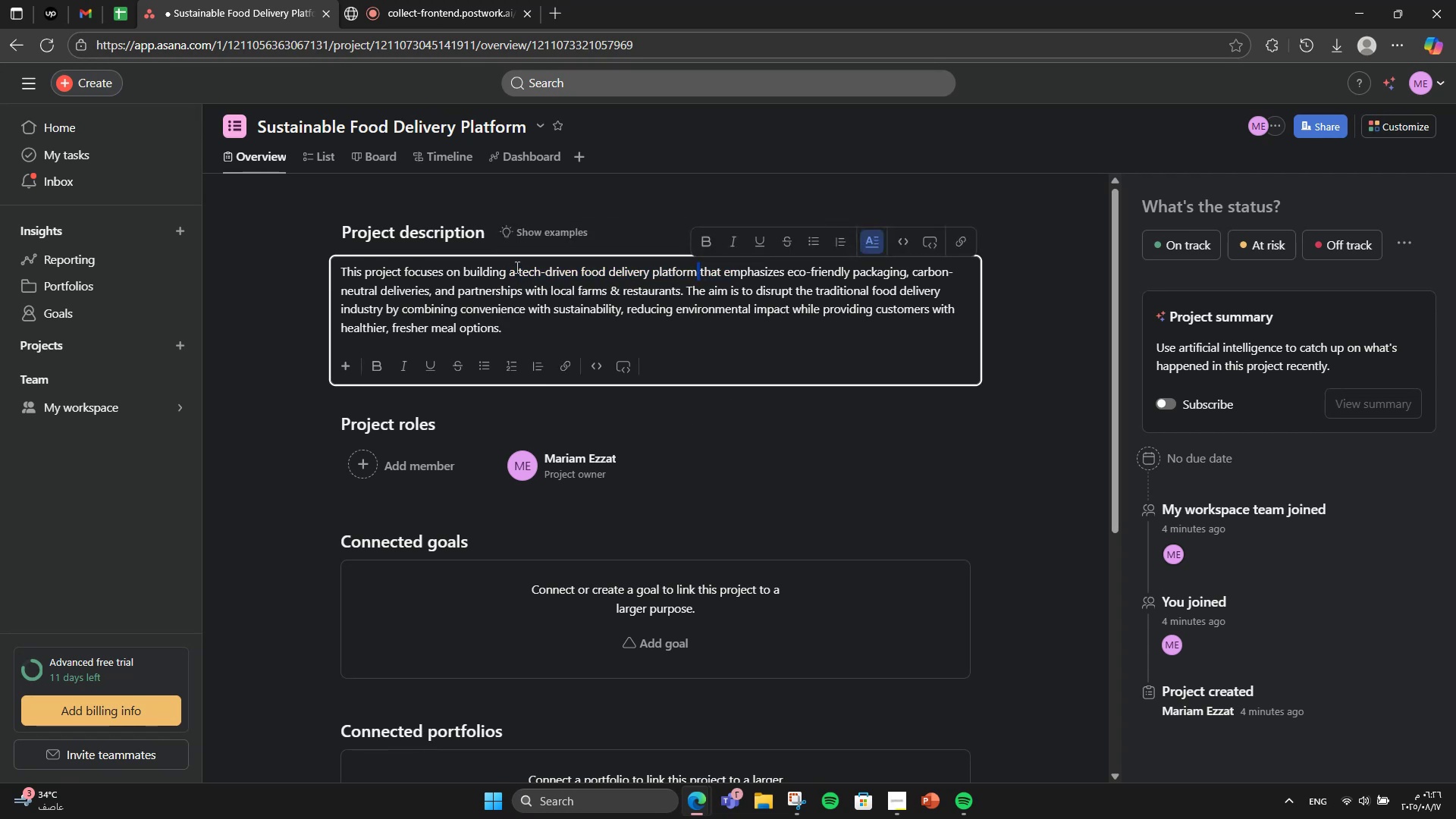 
left_click_drag(start_coordinate=[505, 269], to_coordinate=[700, 273])
 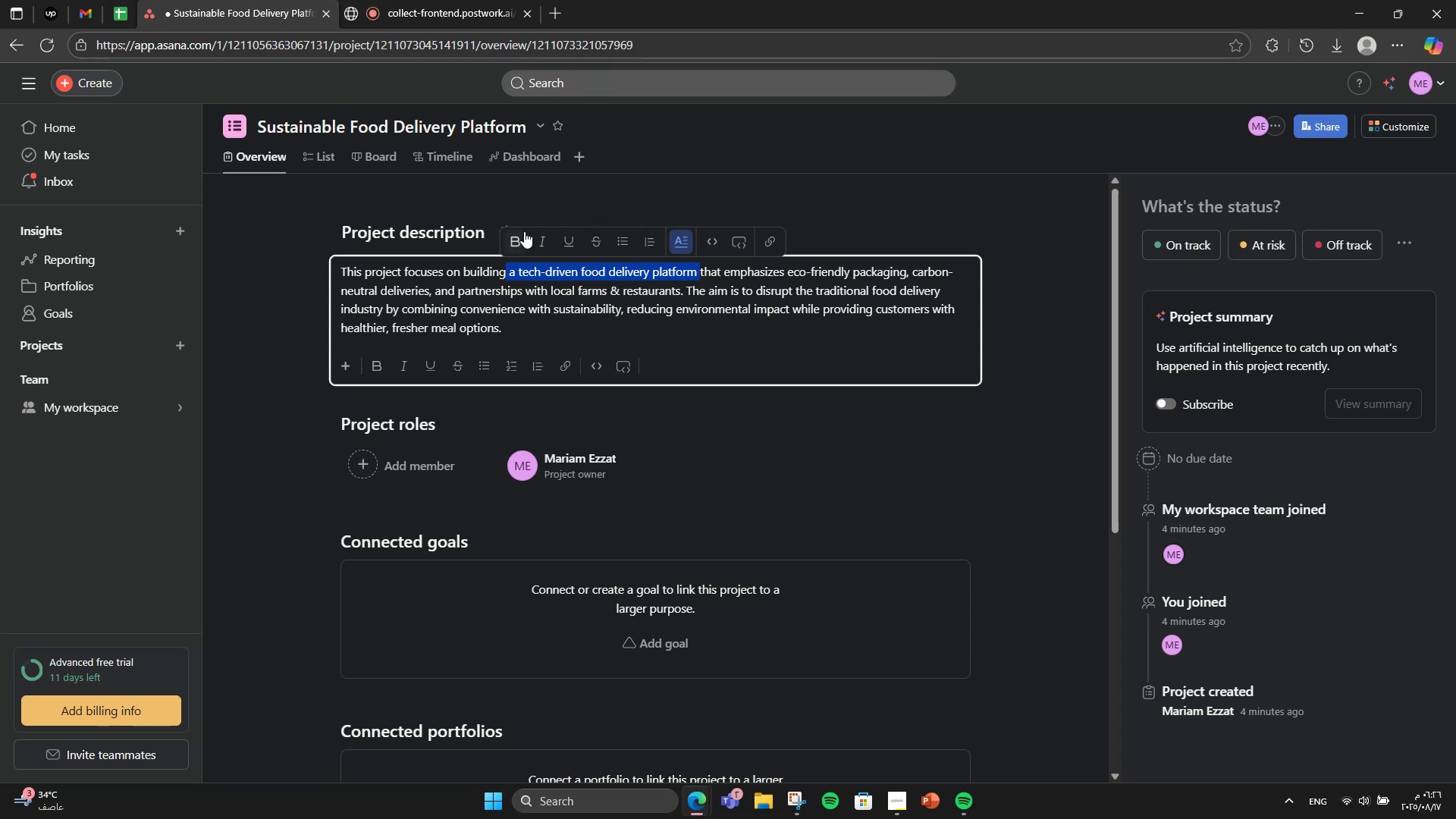 
left_click([520, 235])
 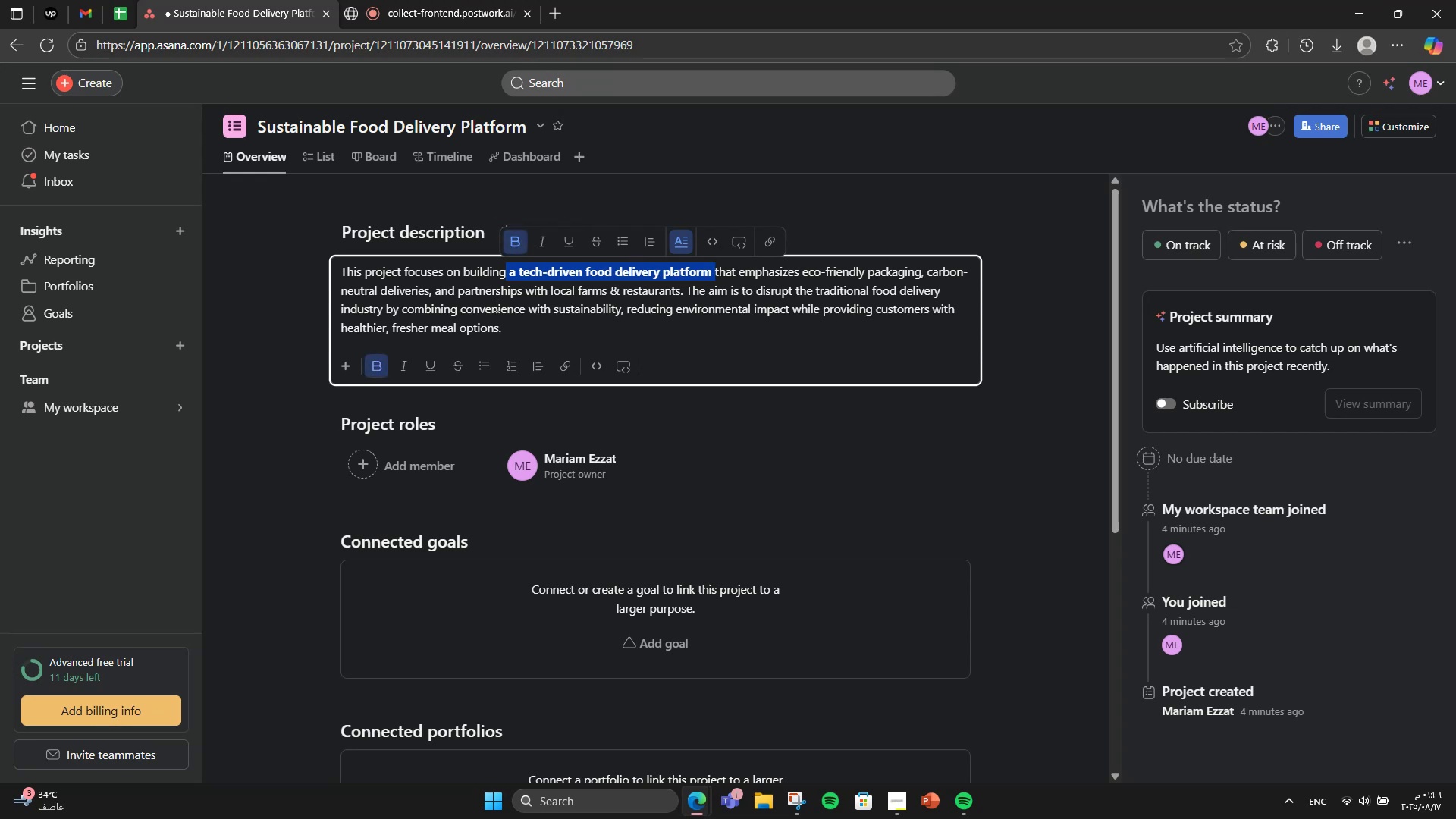 
left_click([495, 305])
 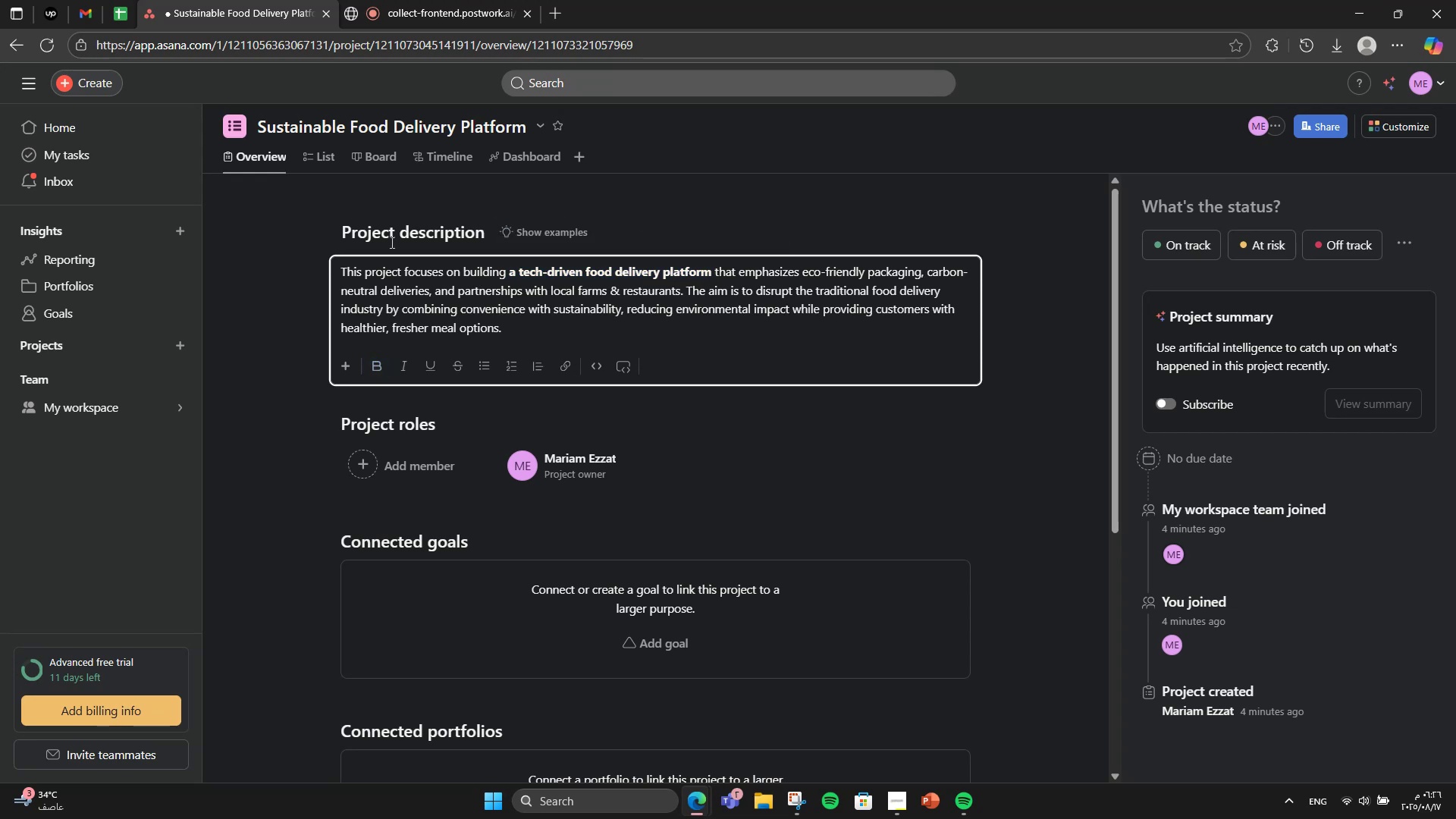 
left_click([331, 168])
 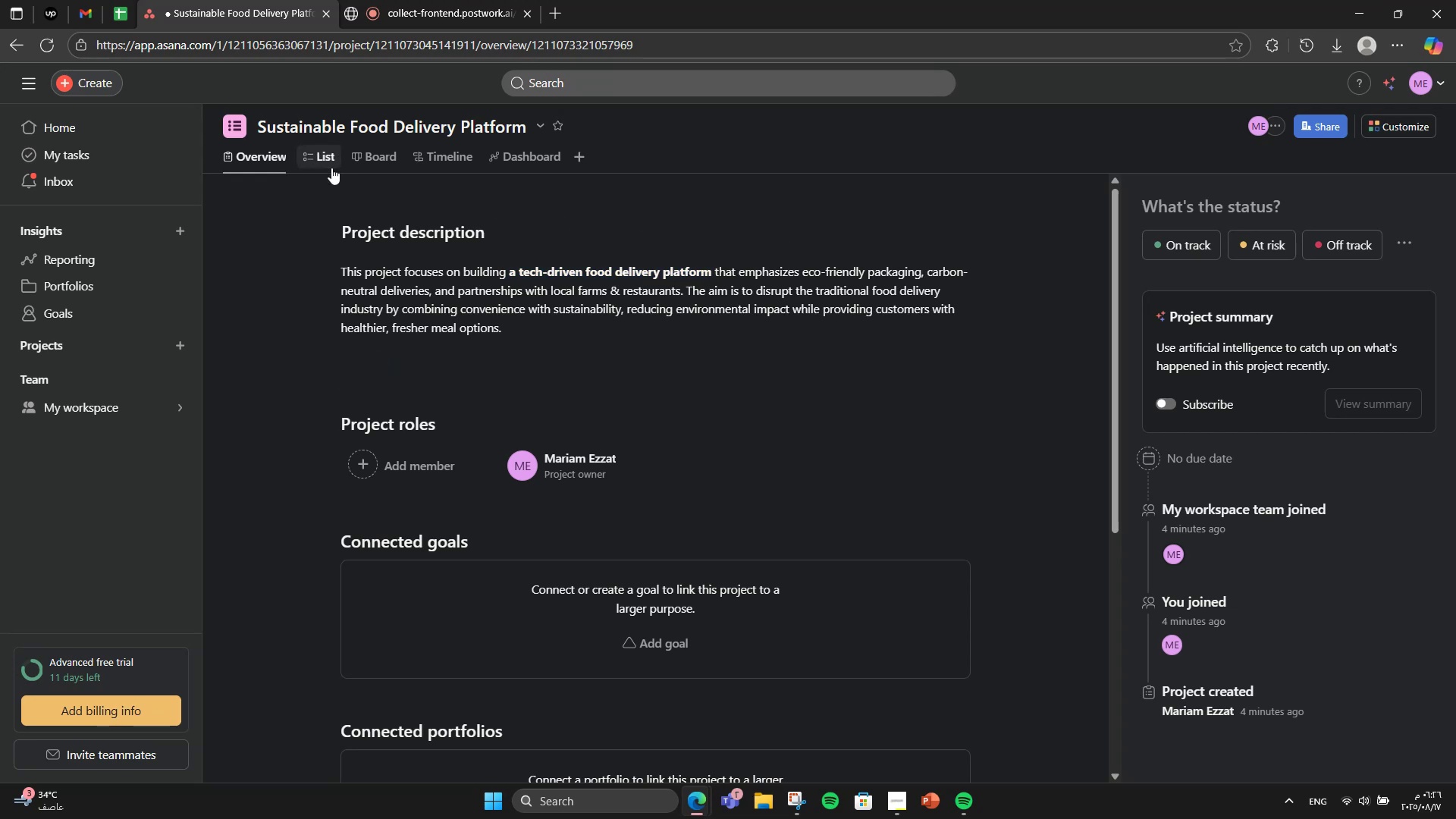 
mouse_move([327, 172])
 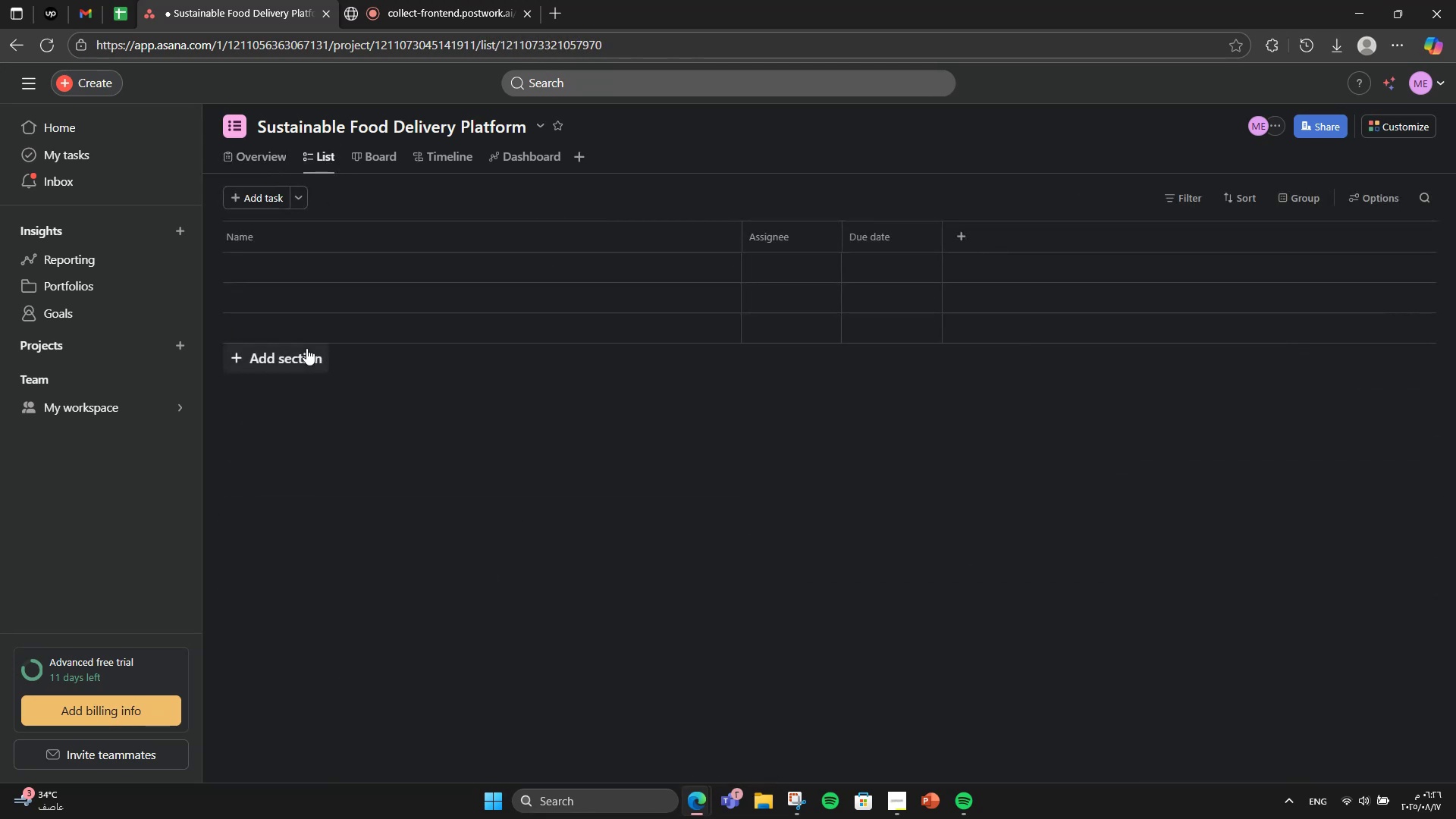 
left_click([306, 348])
 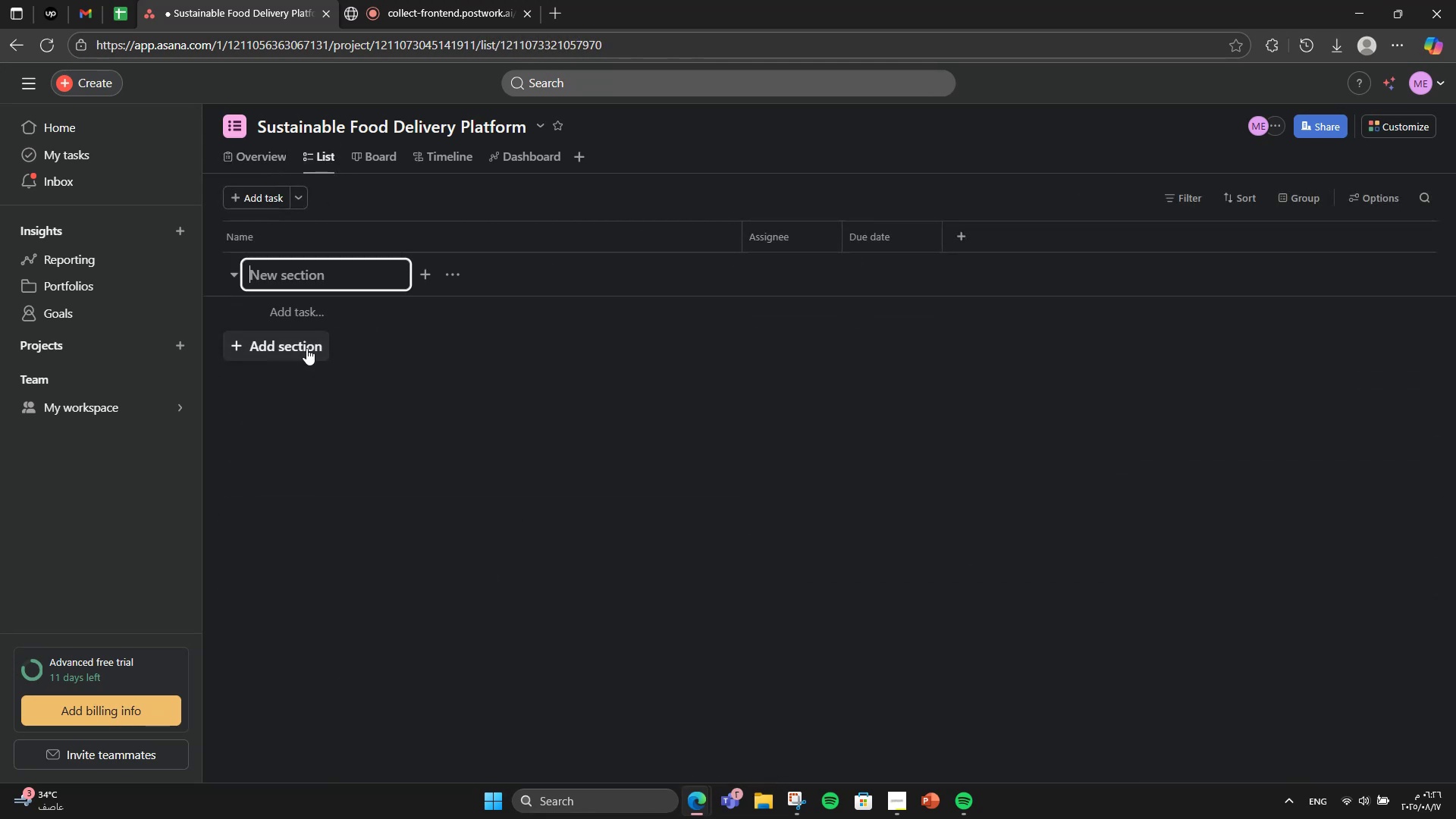 
type(Planning )
key(Backspace)
 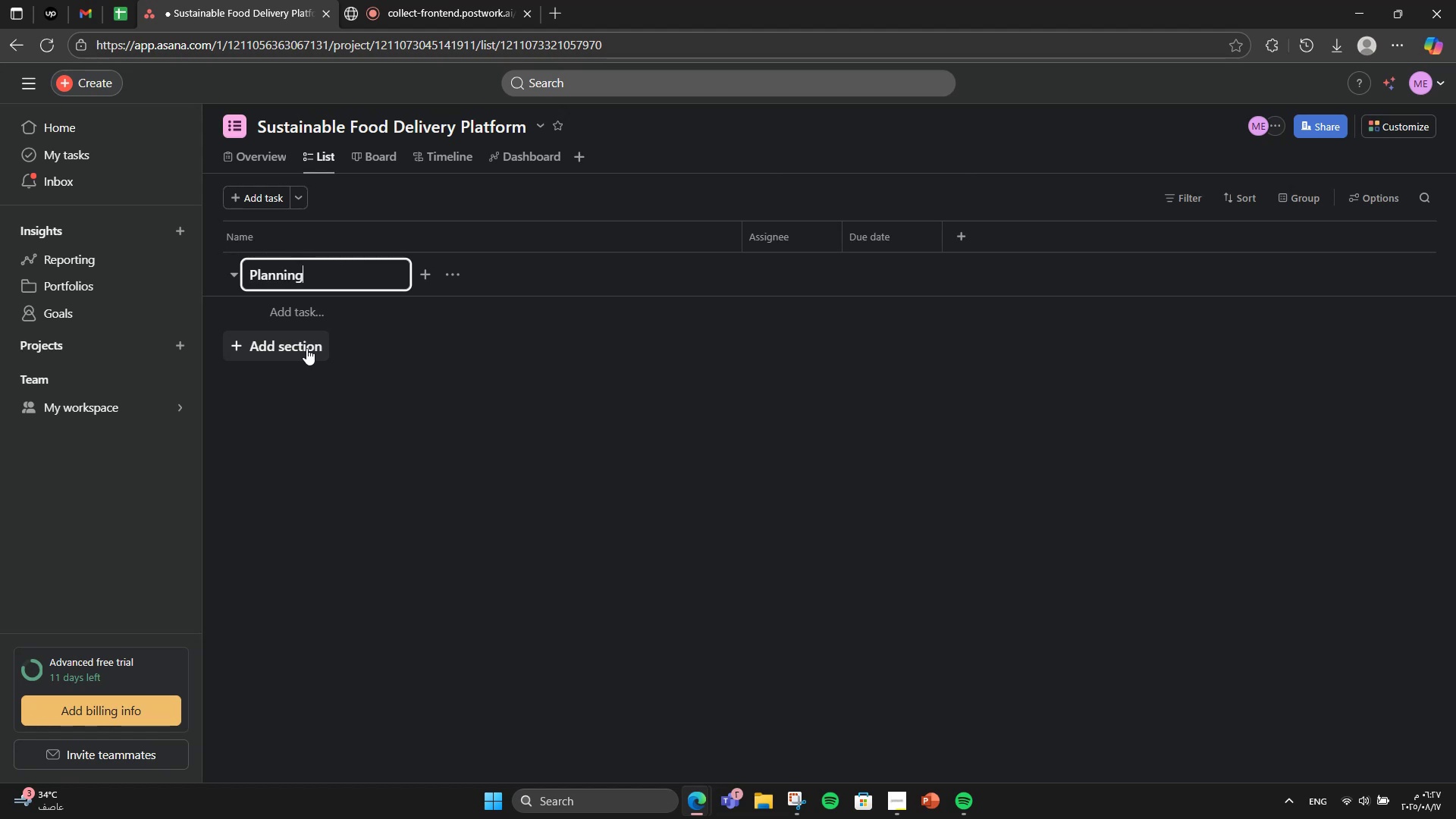 
key(Enter)
 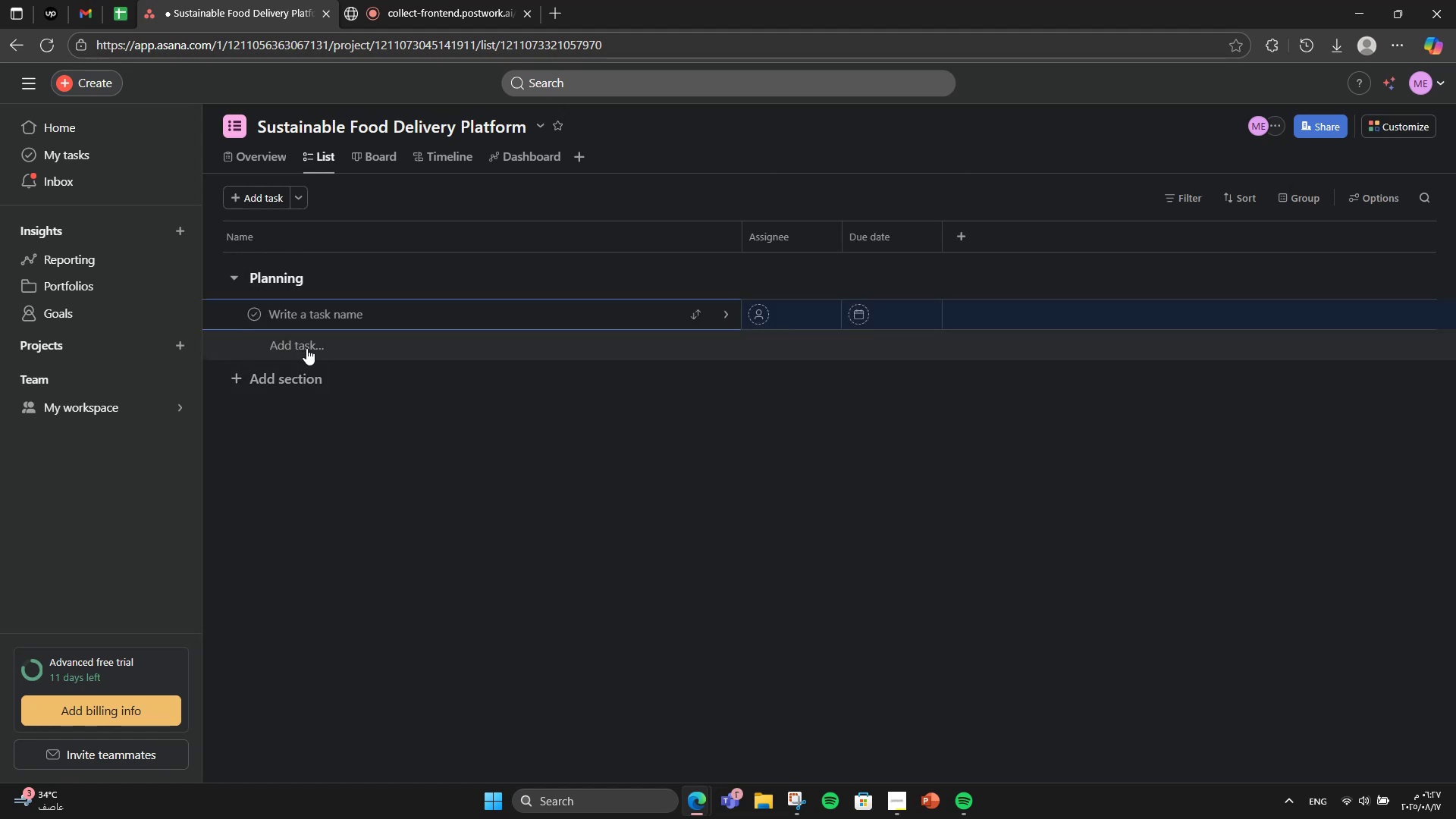 
type(Dr)
key(Backspace)
type(efine unique value proposition)
 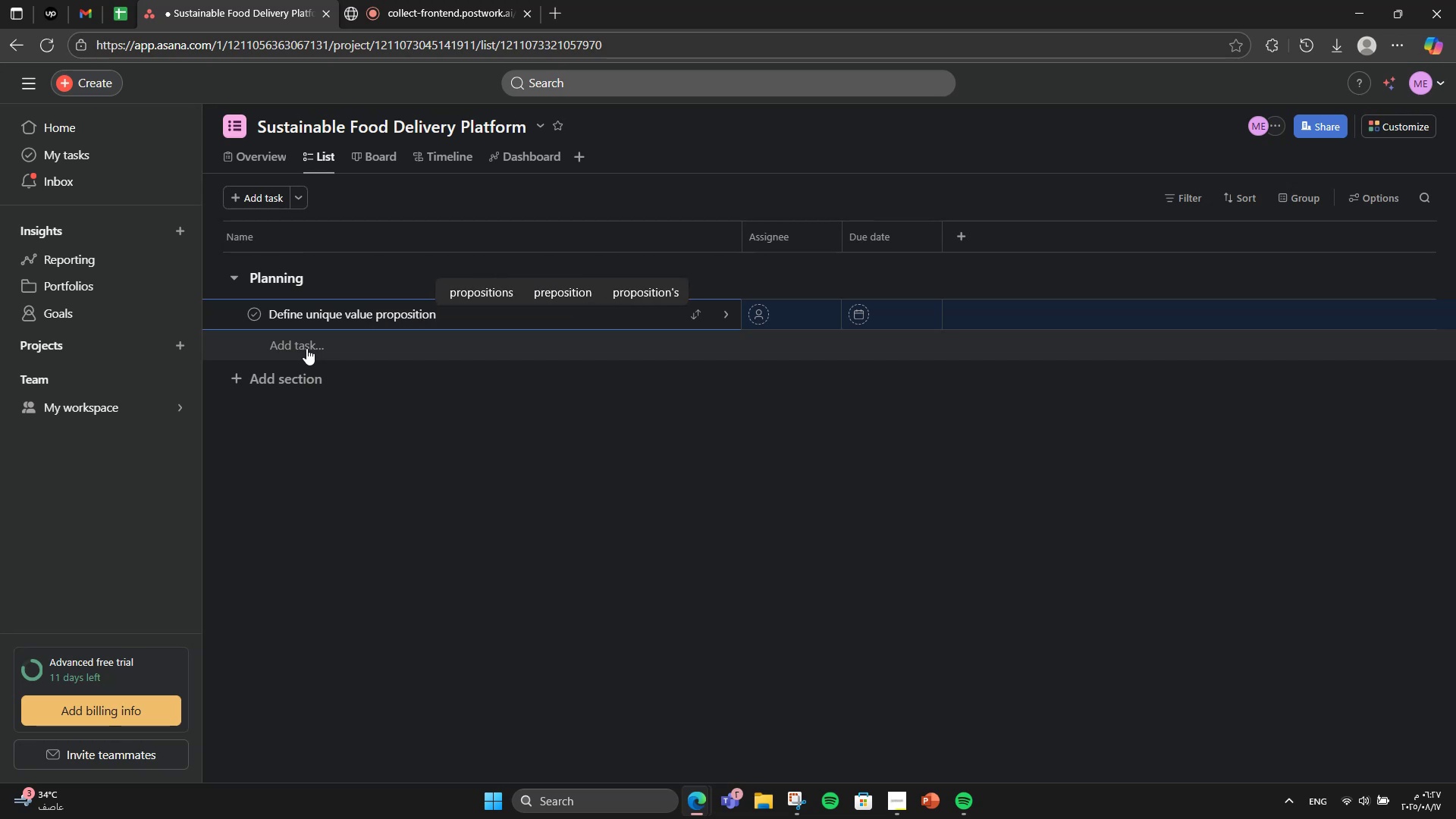 
key(Enter)
 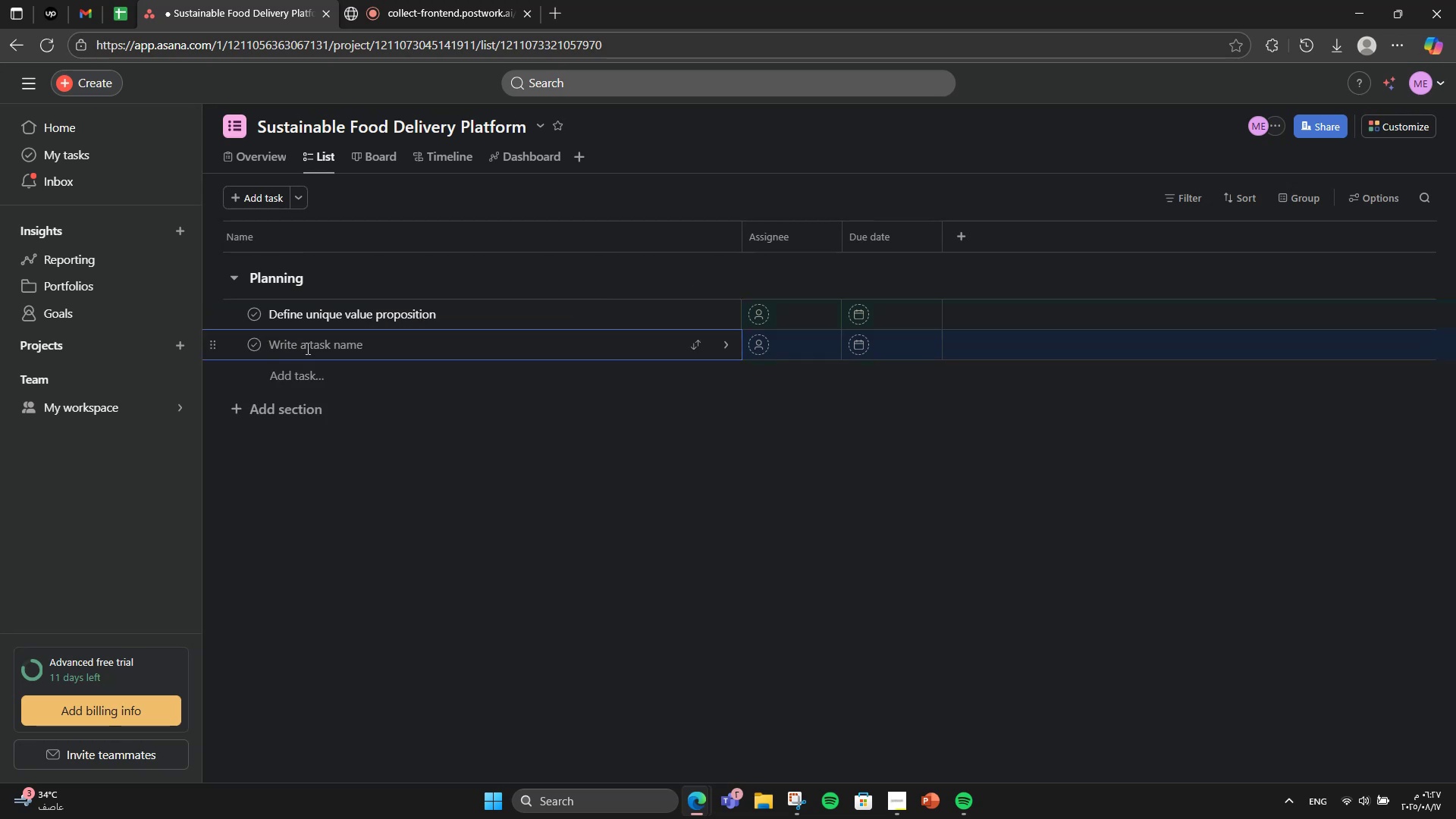 
type(Sustainability [VolumeUp][VolumeUp][VolumeUp][VolumeUp][VolumeUp][VolumeUp][VolumeUp][VolumeUp][VolumeUp][VolumeUp]policy)
 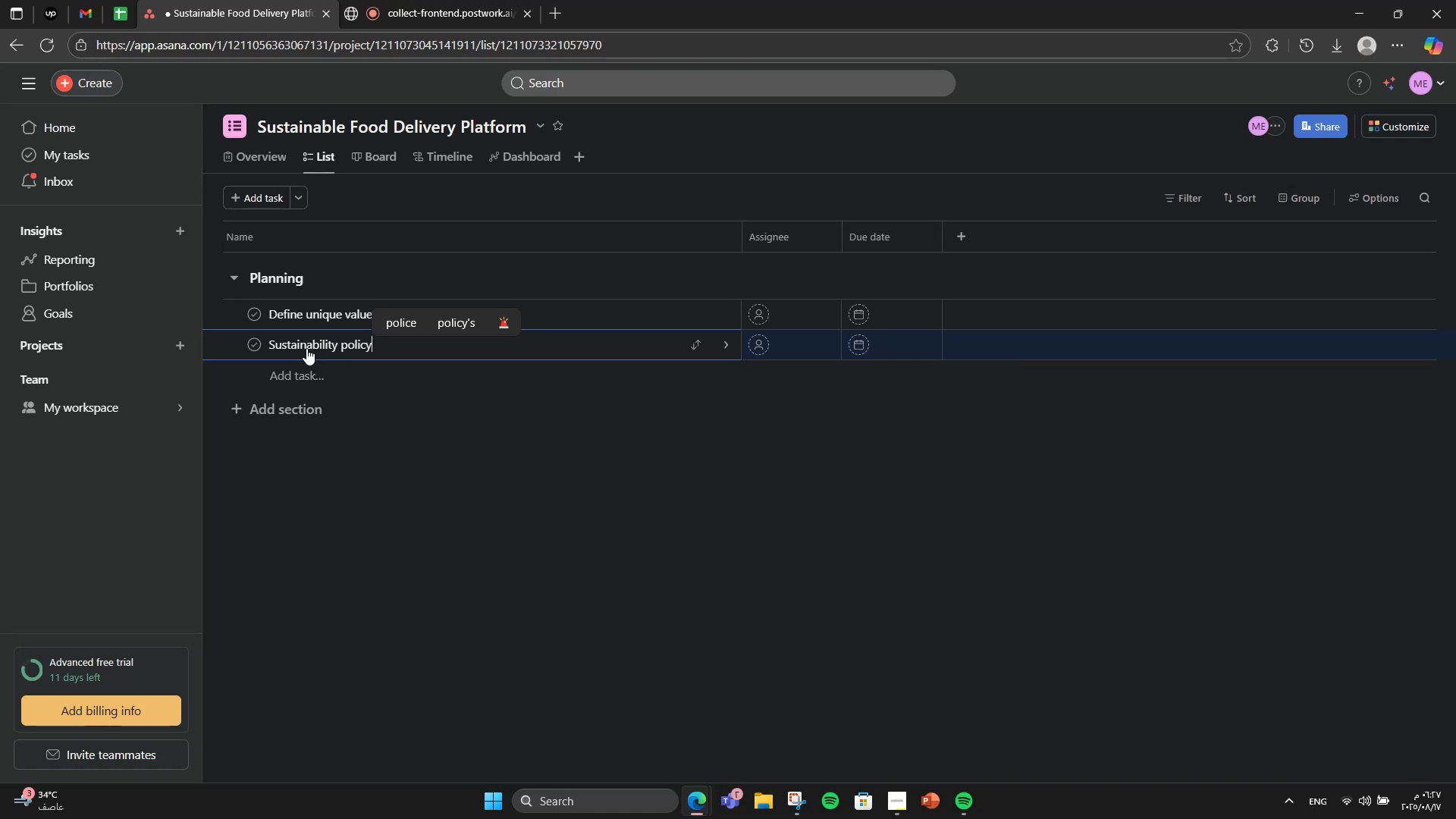 
left_click([288, 413])
 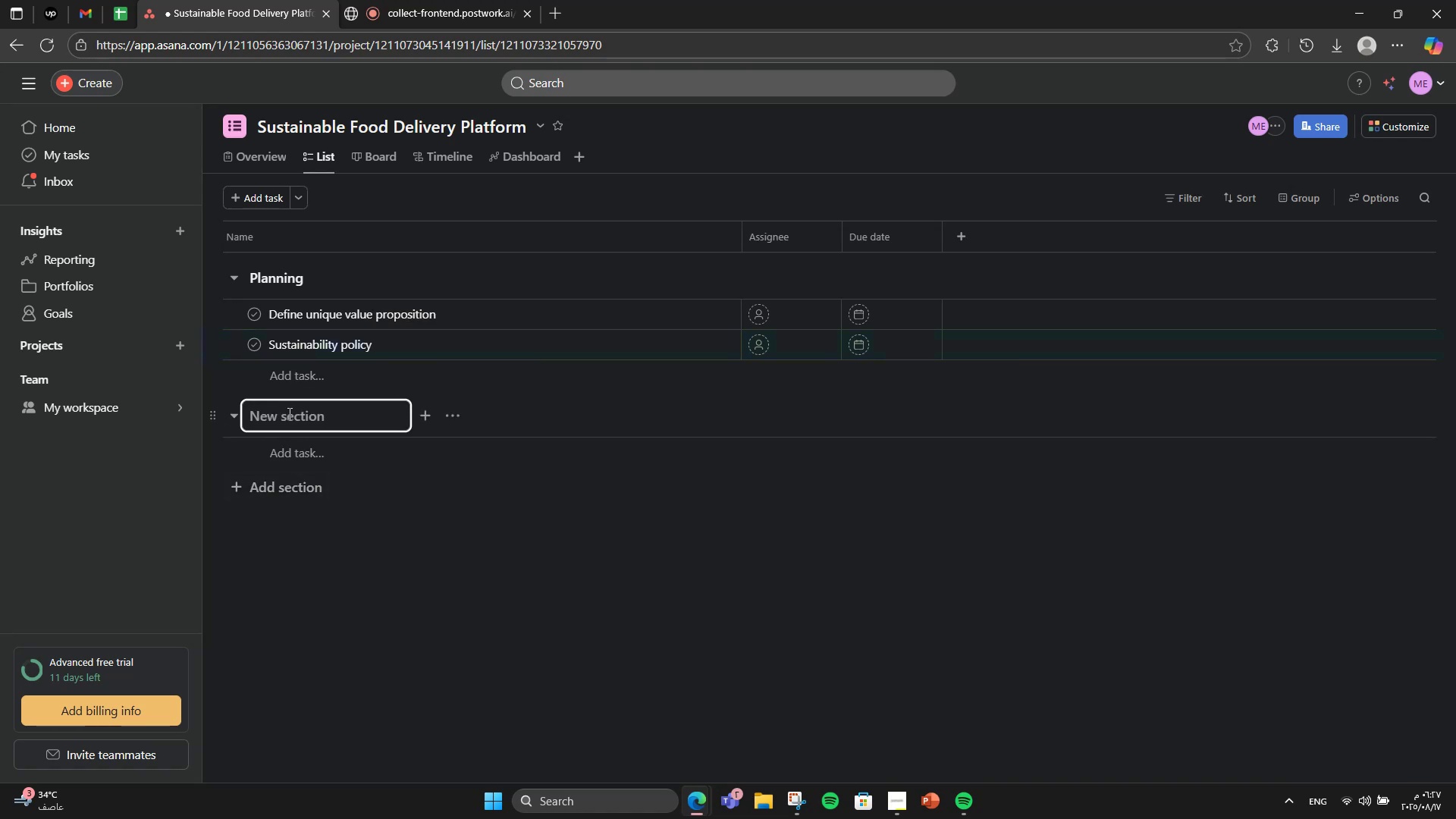 
mouse_move([271, 334])
 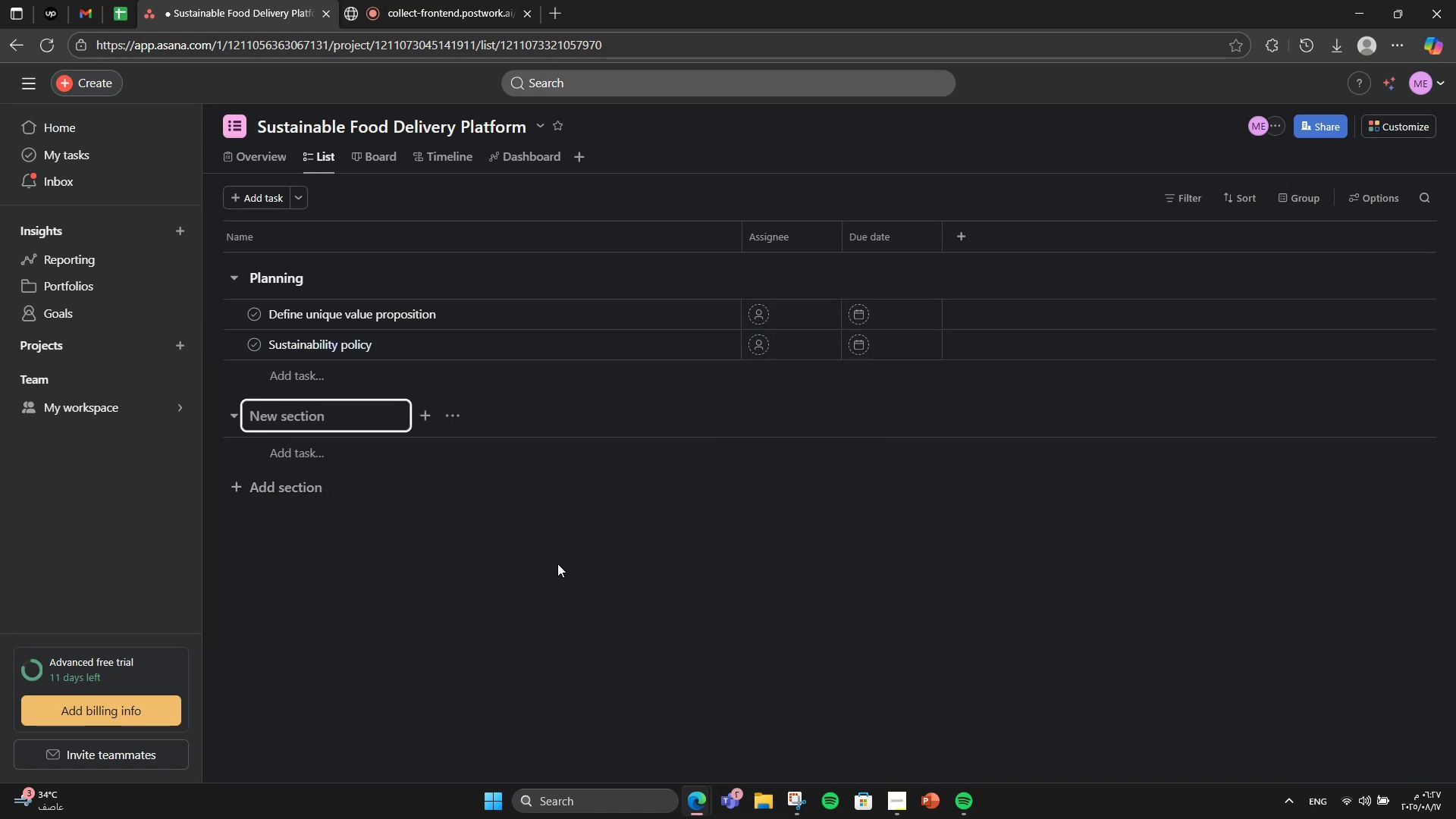 
scroll: coordinate [566, 585], scroll_direction: down, amount: 1.0
 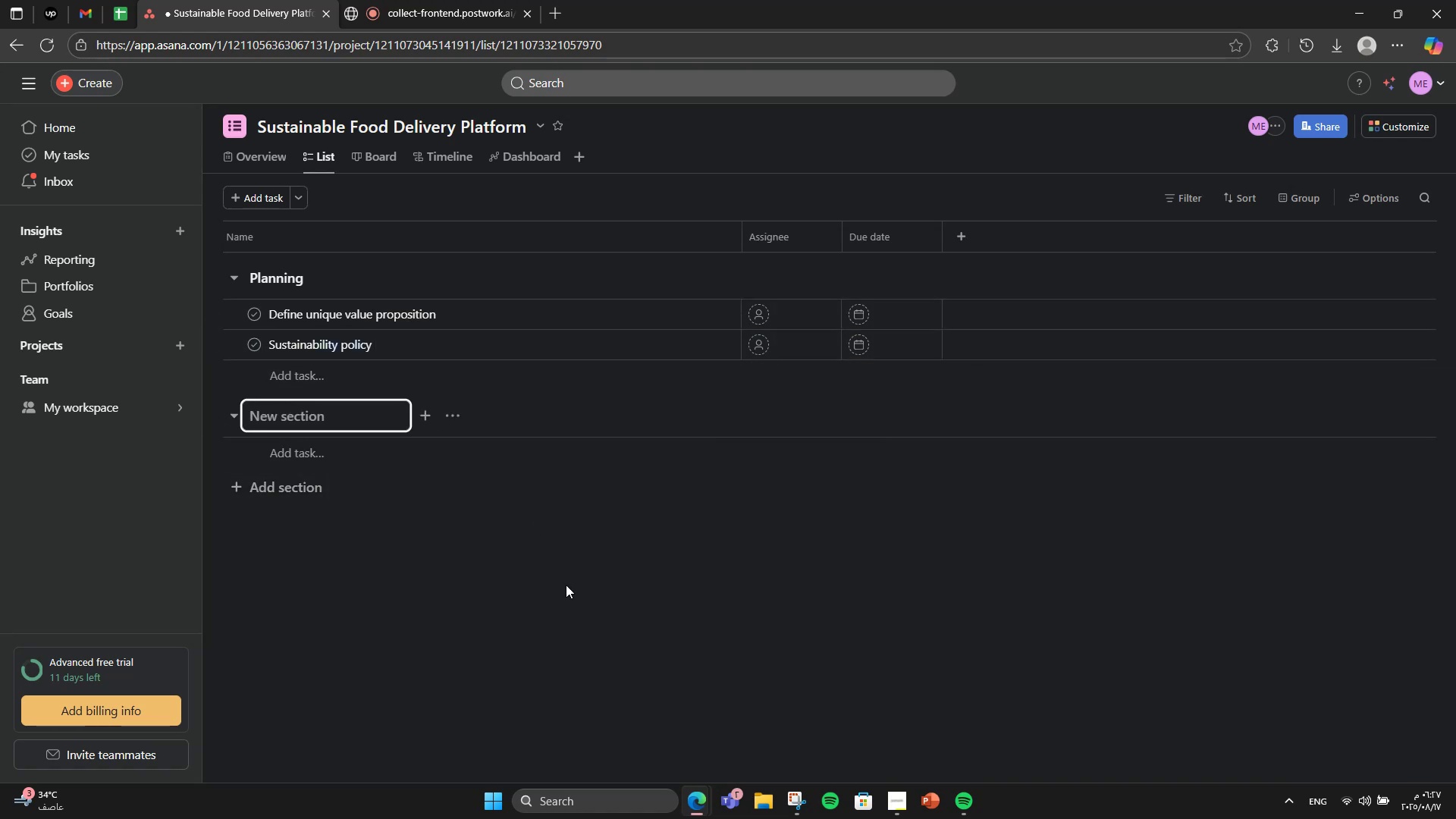 
type(Brandng)
key(Backspace)
key(Backspace)
type(ing)
 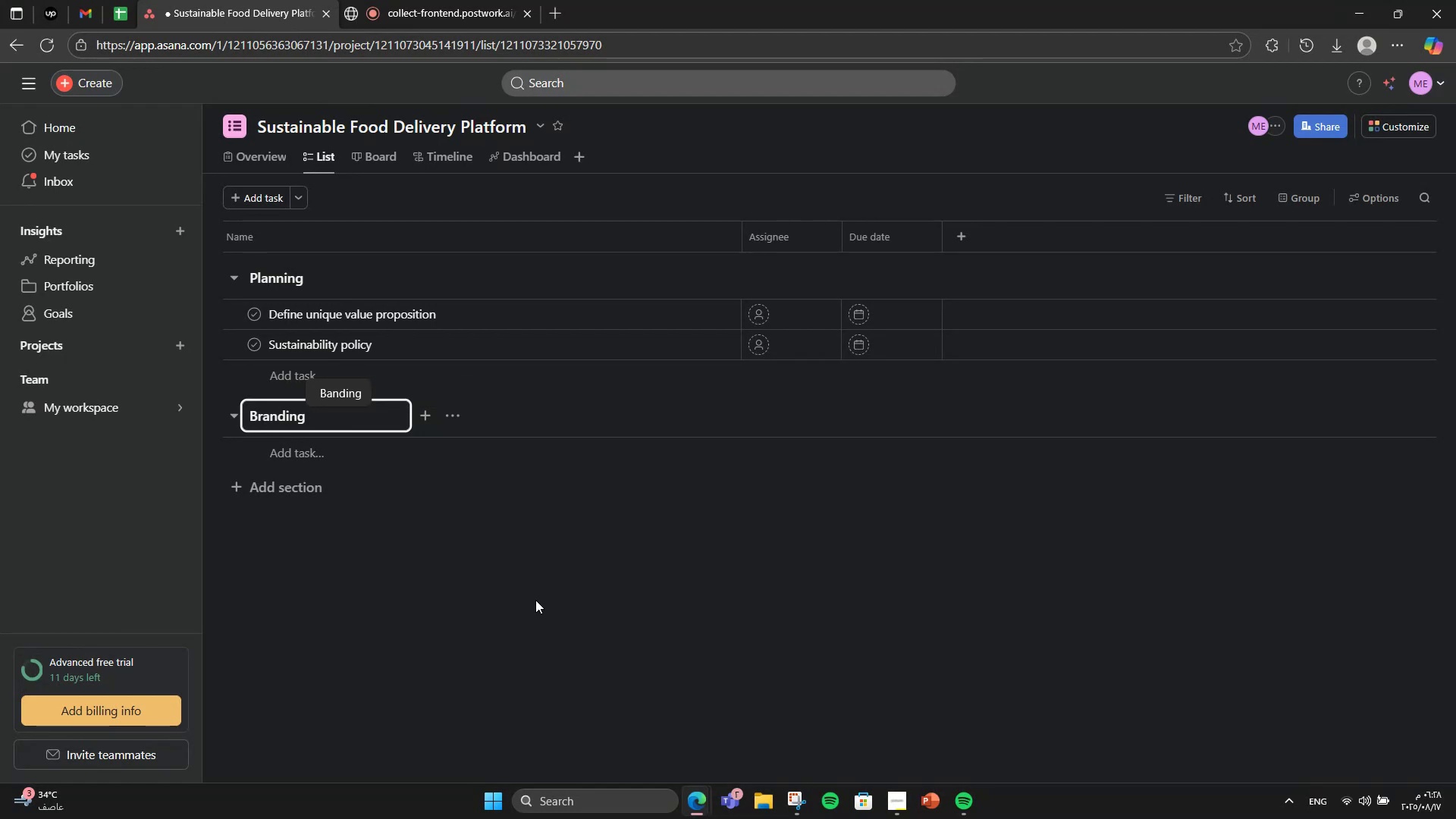 
key(Enter)
 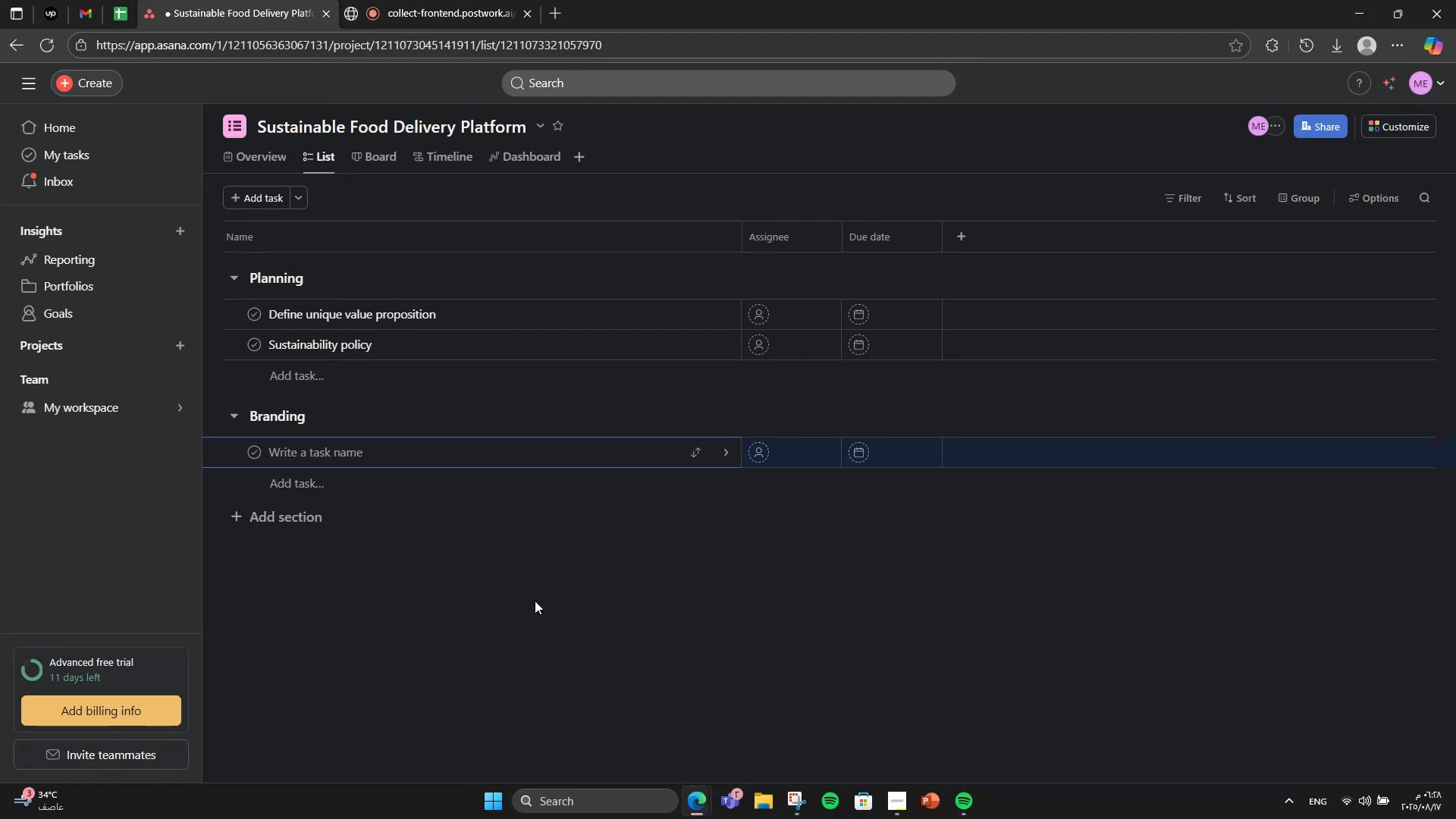 
type(Create eco-friendly logo)
 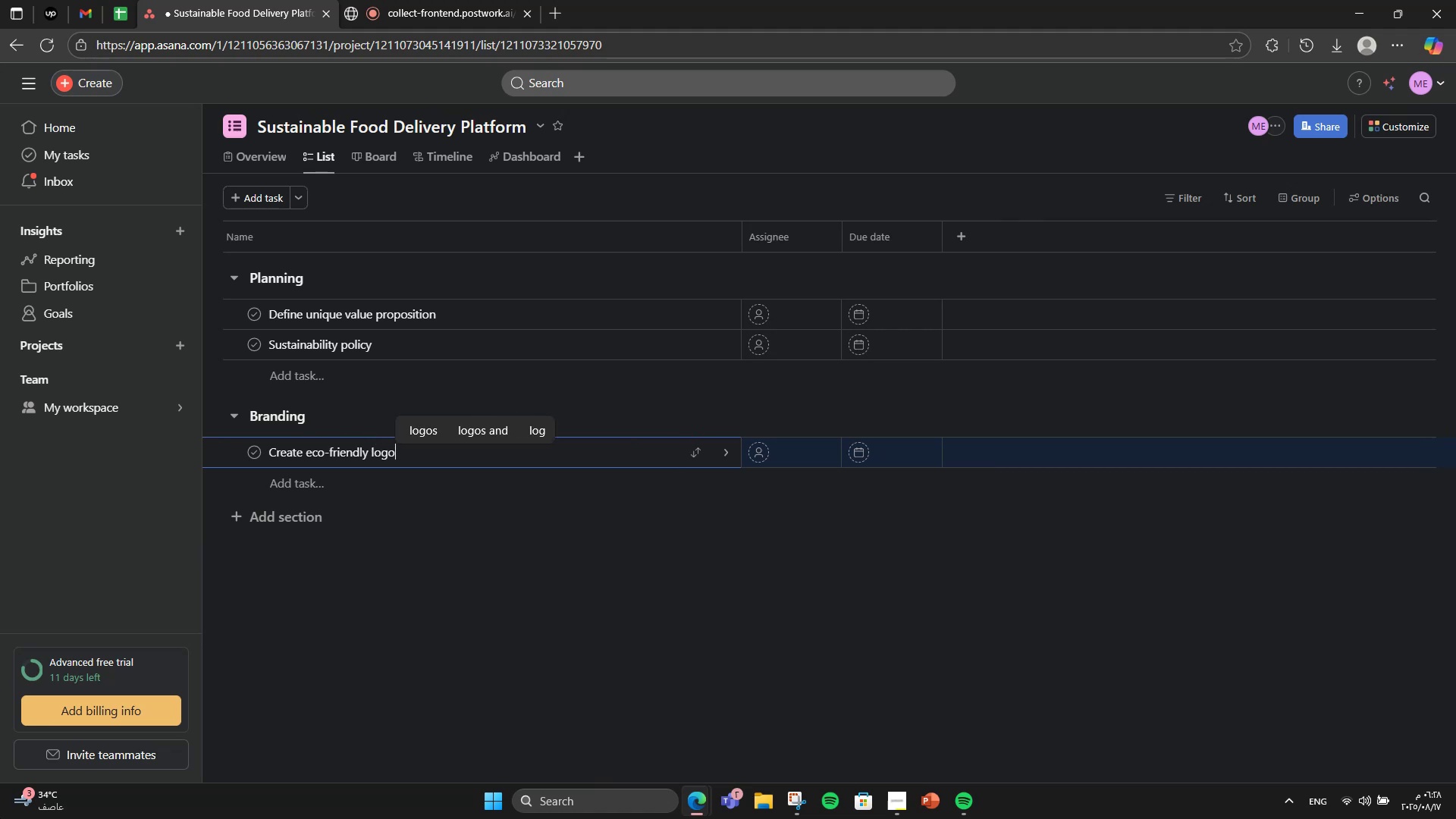 
key(Enter)
 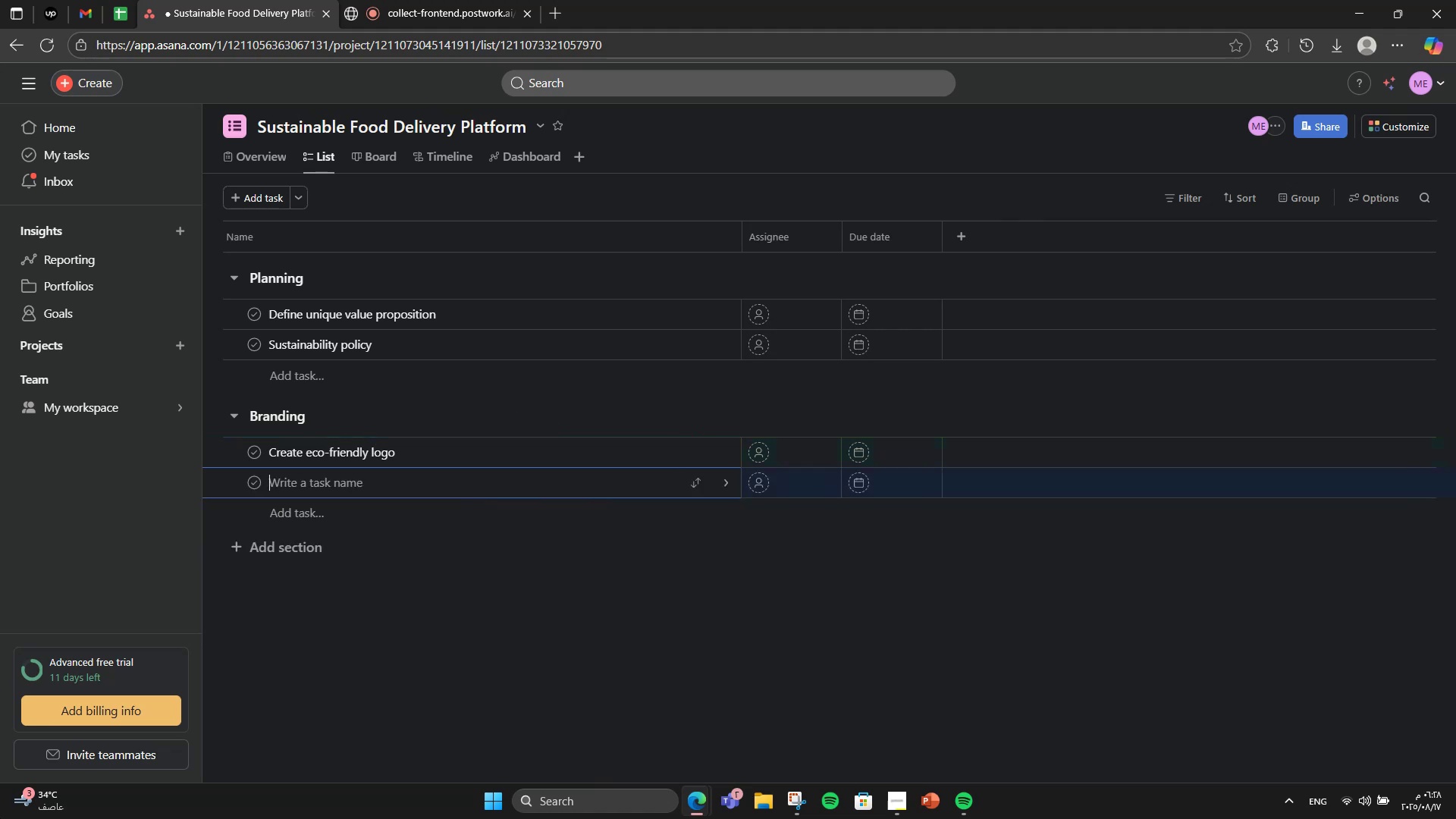 
type(Website launch)
 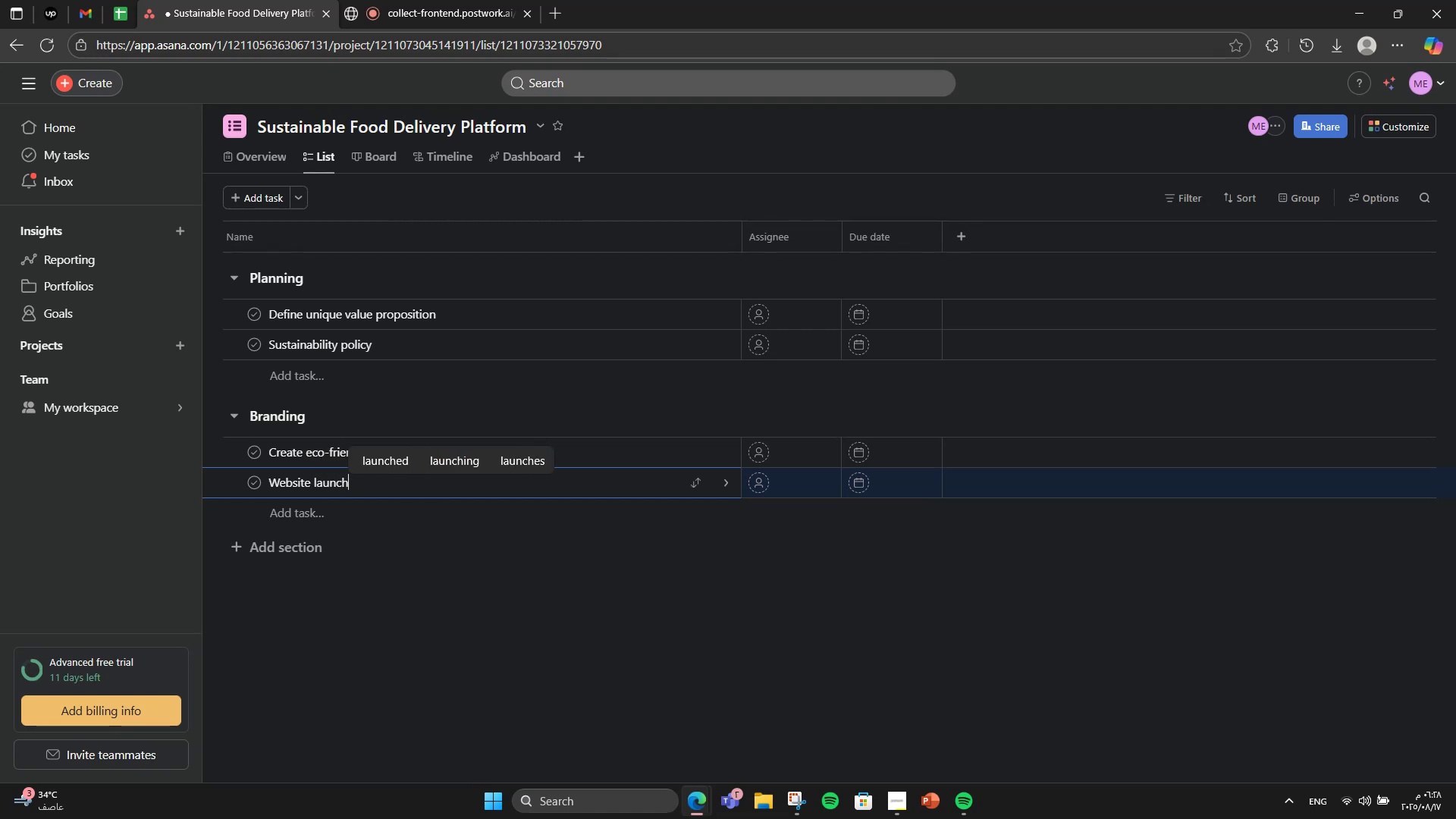 
wait(6.2)
 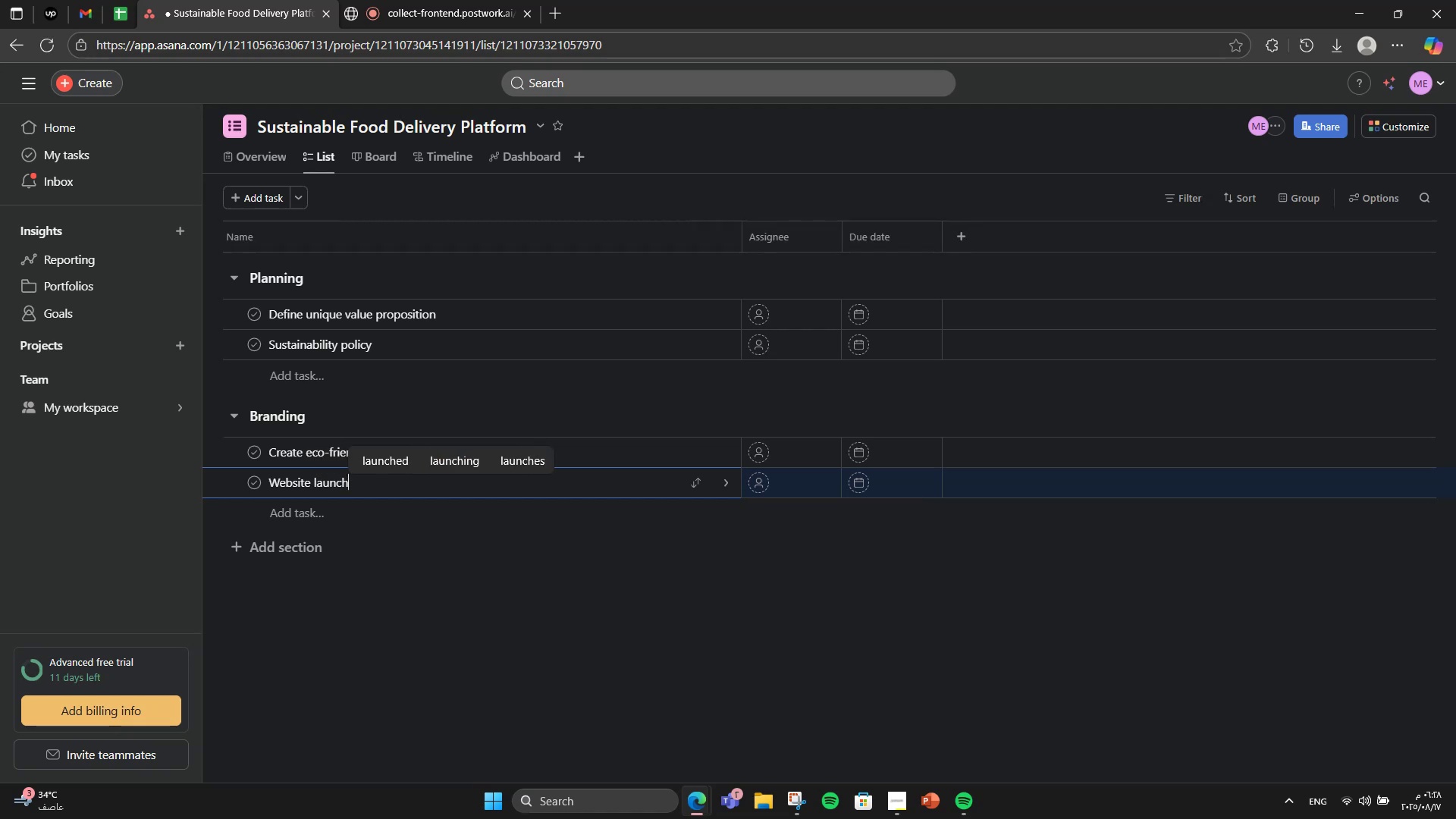 
left_click([301, 551])
 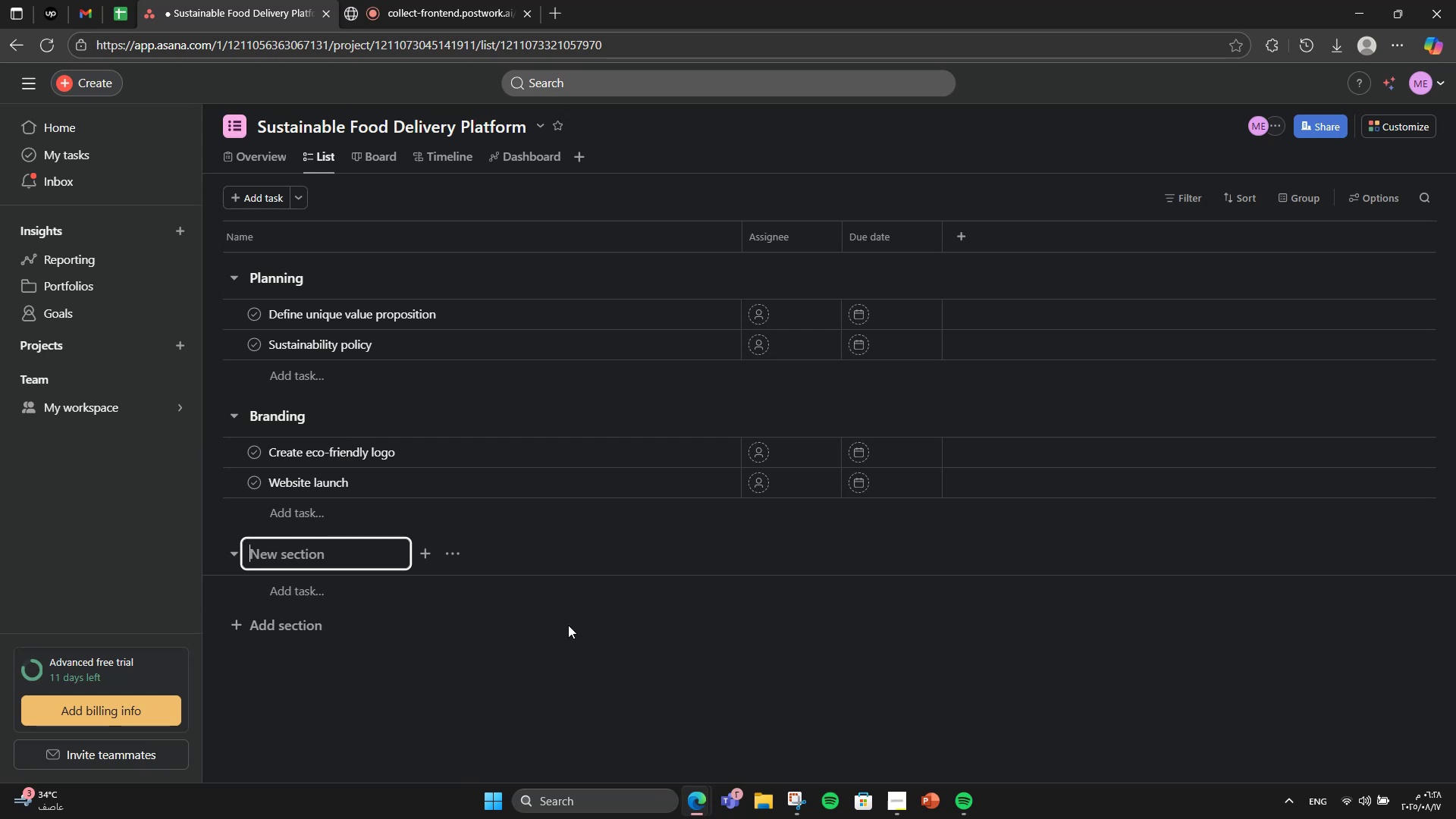 
type(a)
key(Backspace)
type(Partnerships)
 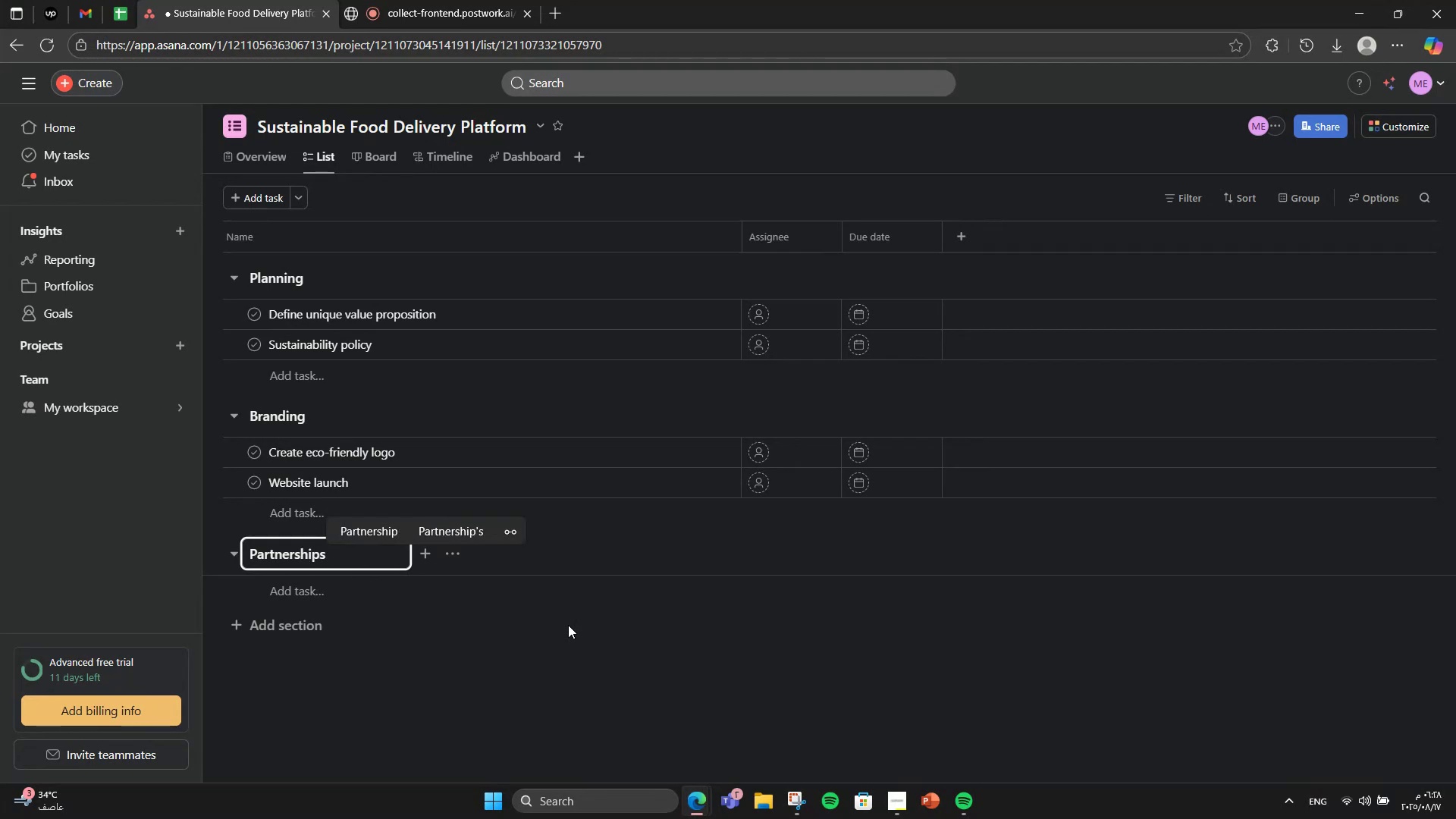 
key(Enter)
 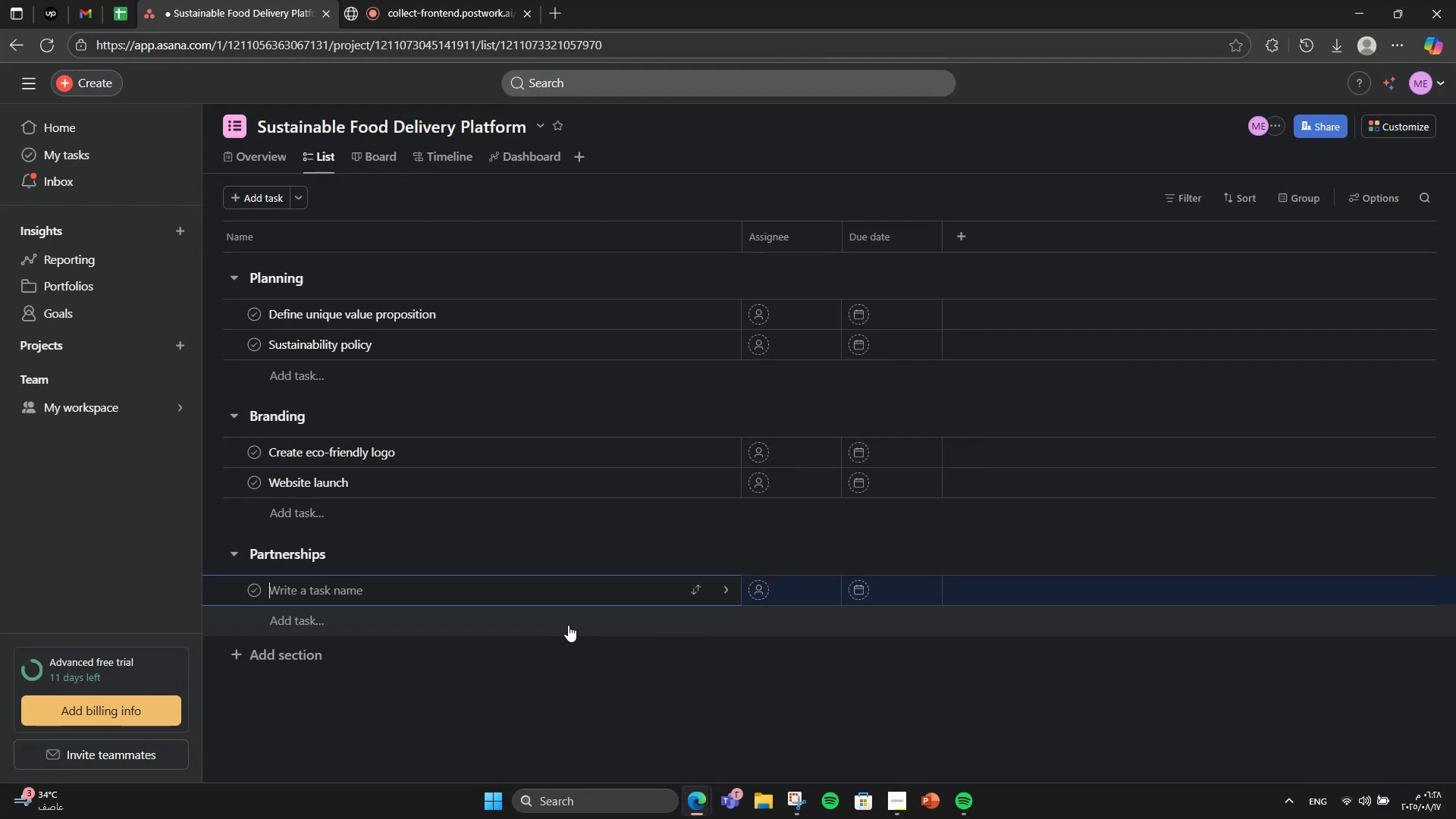 
type(Buu)
key(Backspace)
type(ild rs)
key(Backspace)
type(estaurant datav)
key(Backspace)
type(base)
 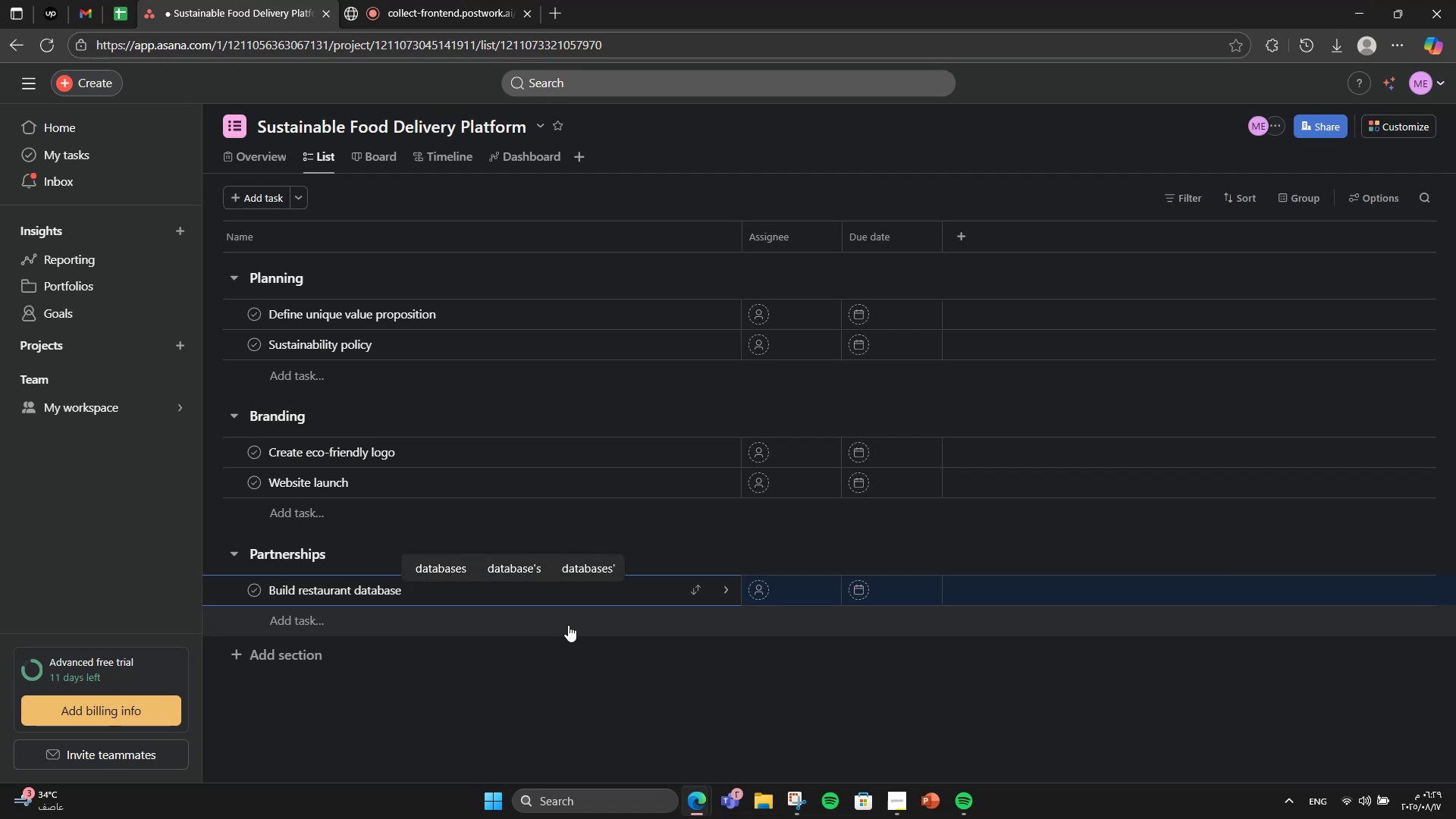 
key(Enter)
 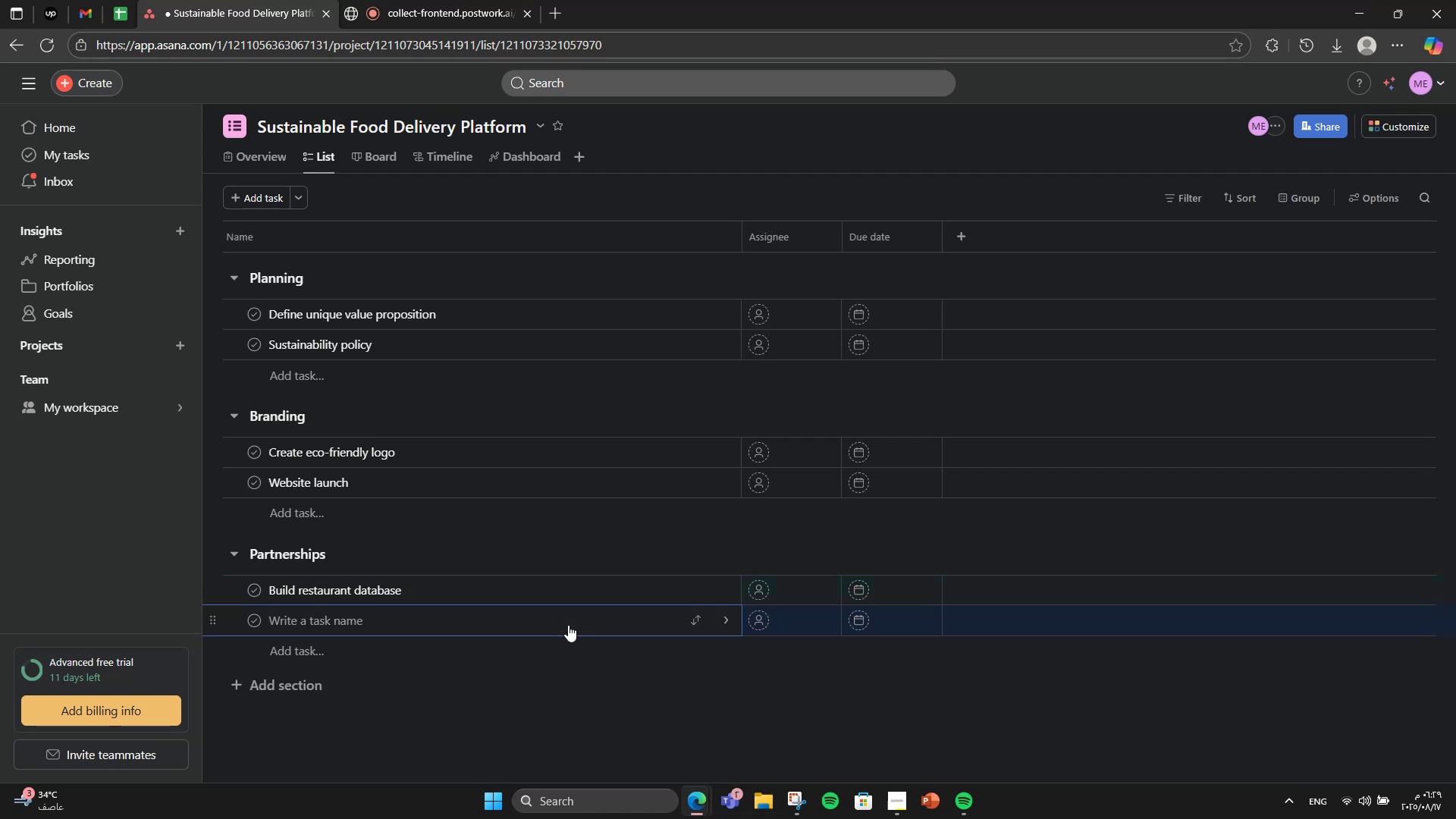 
type(Sign farm partnerships)
 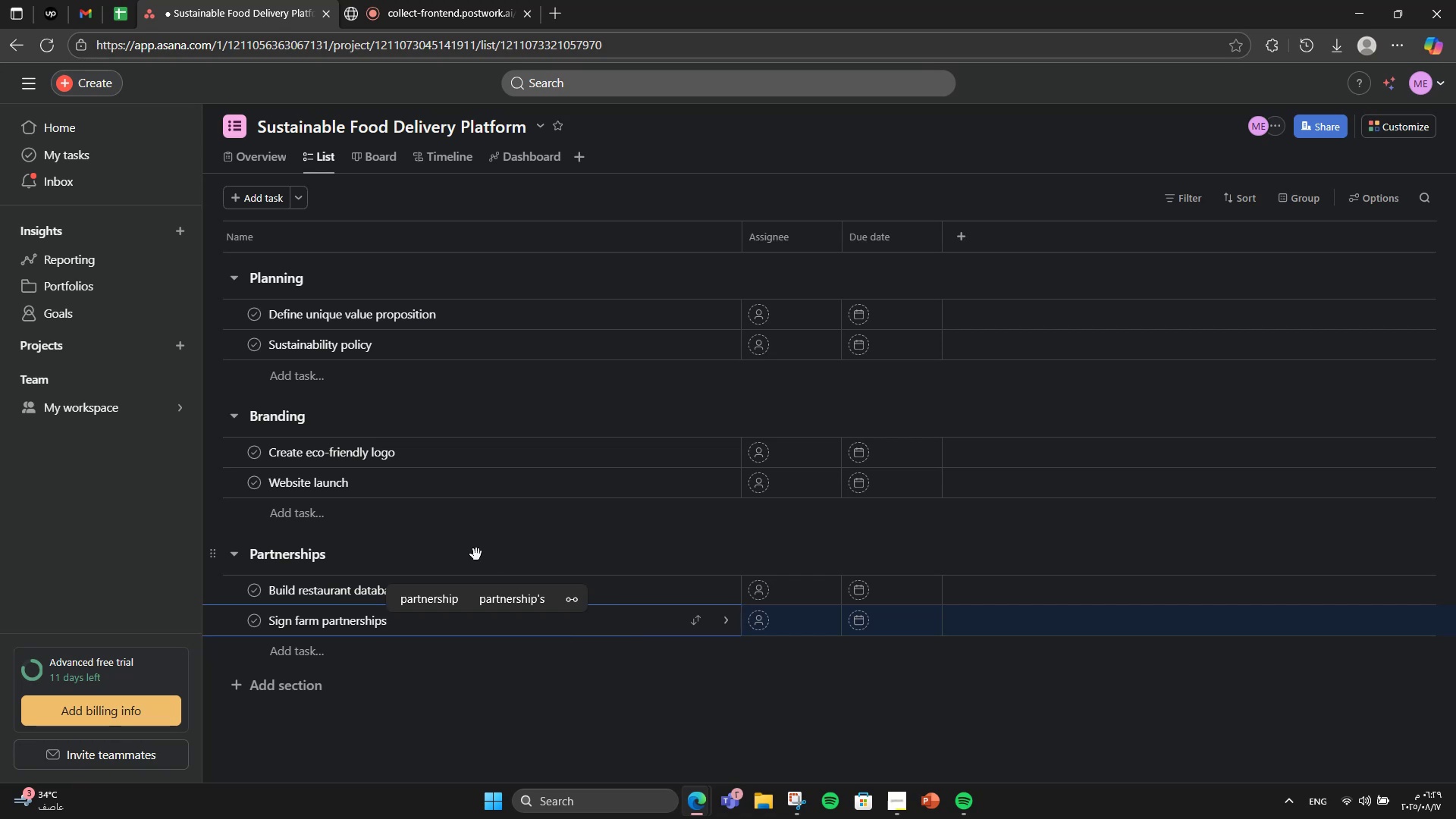 
wait(13.24)
 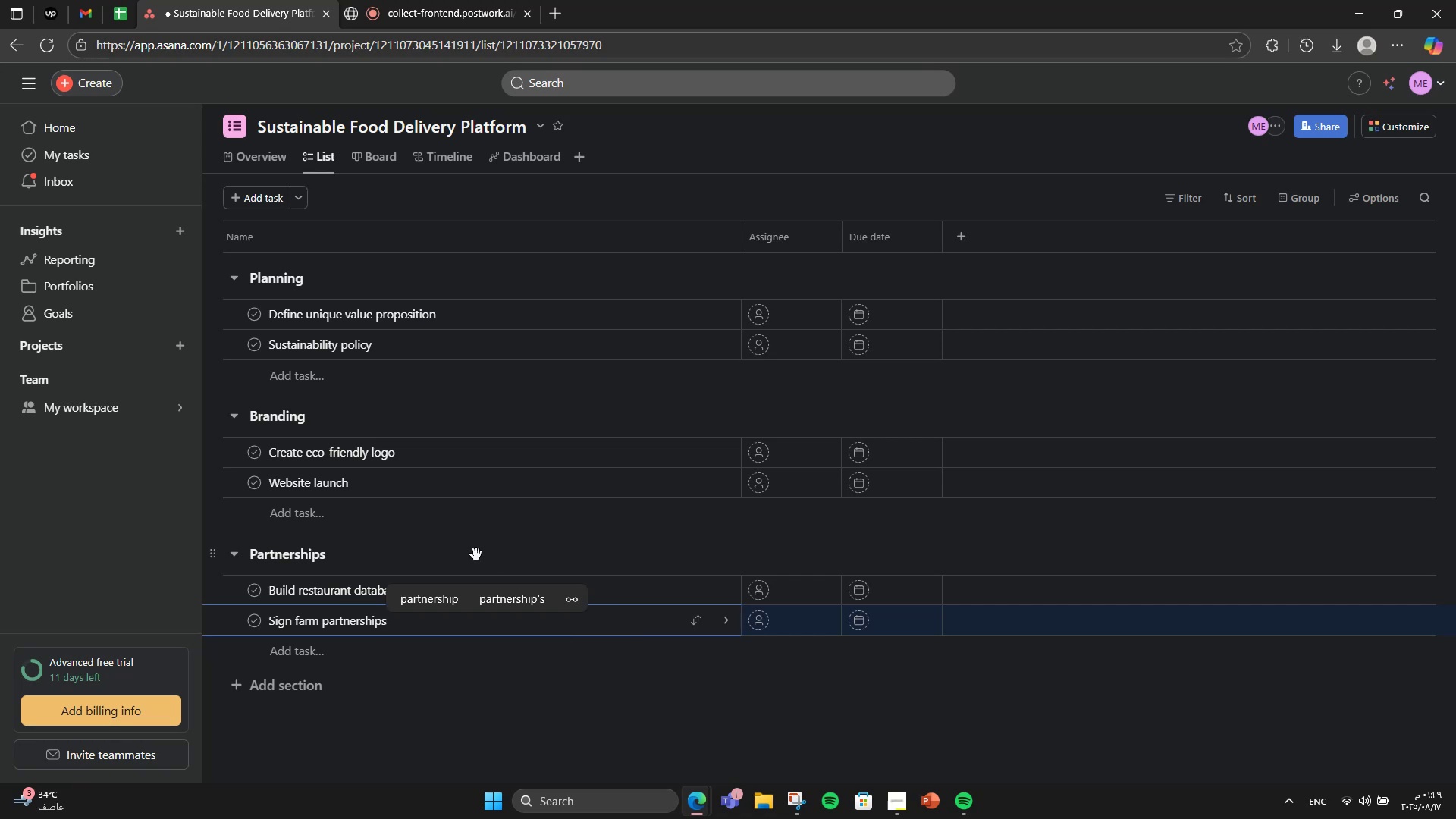 
left_click([295, 670])
 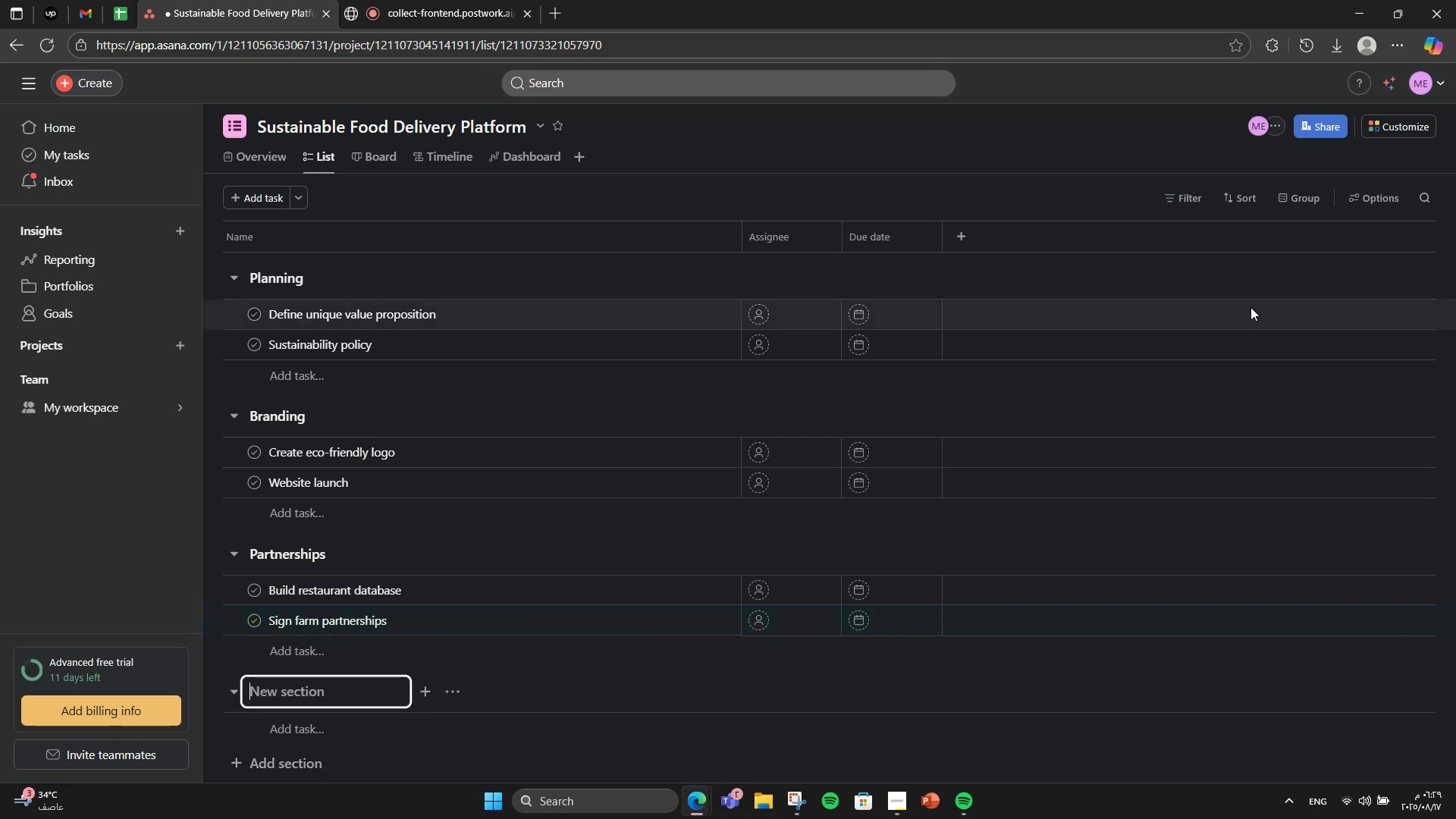 
scroll: coordinate [1450, 294], scroll_direction: down, amount: 5.0
 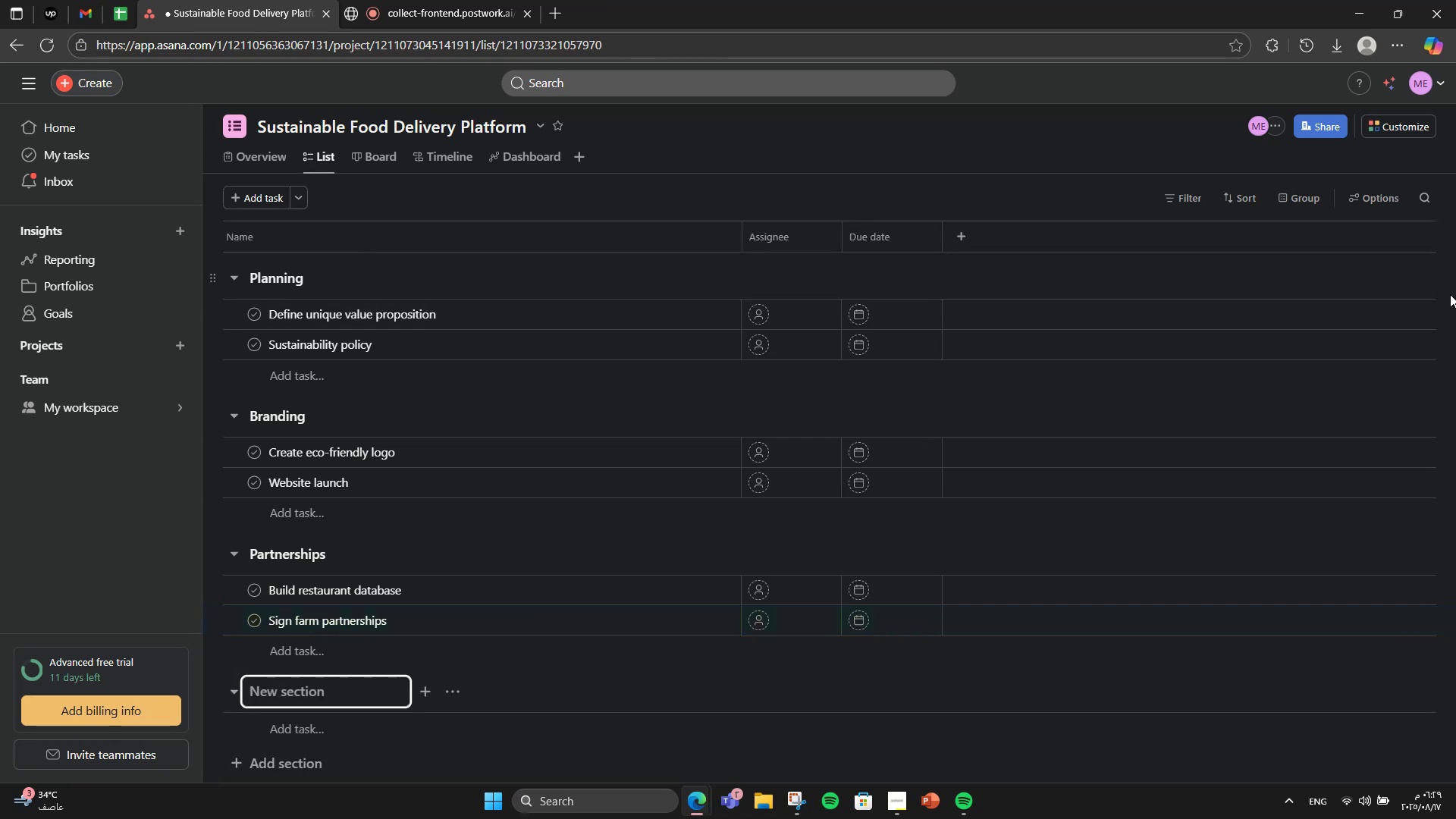 
type(App Development)
 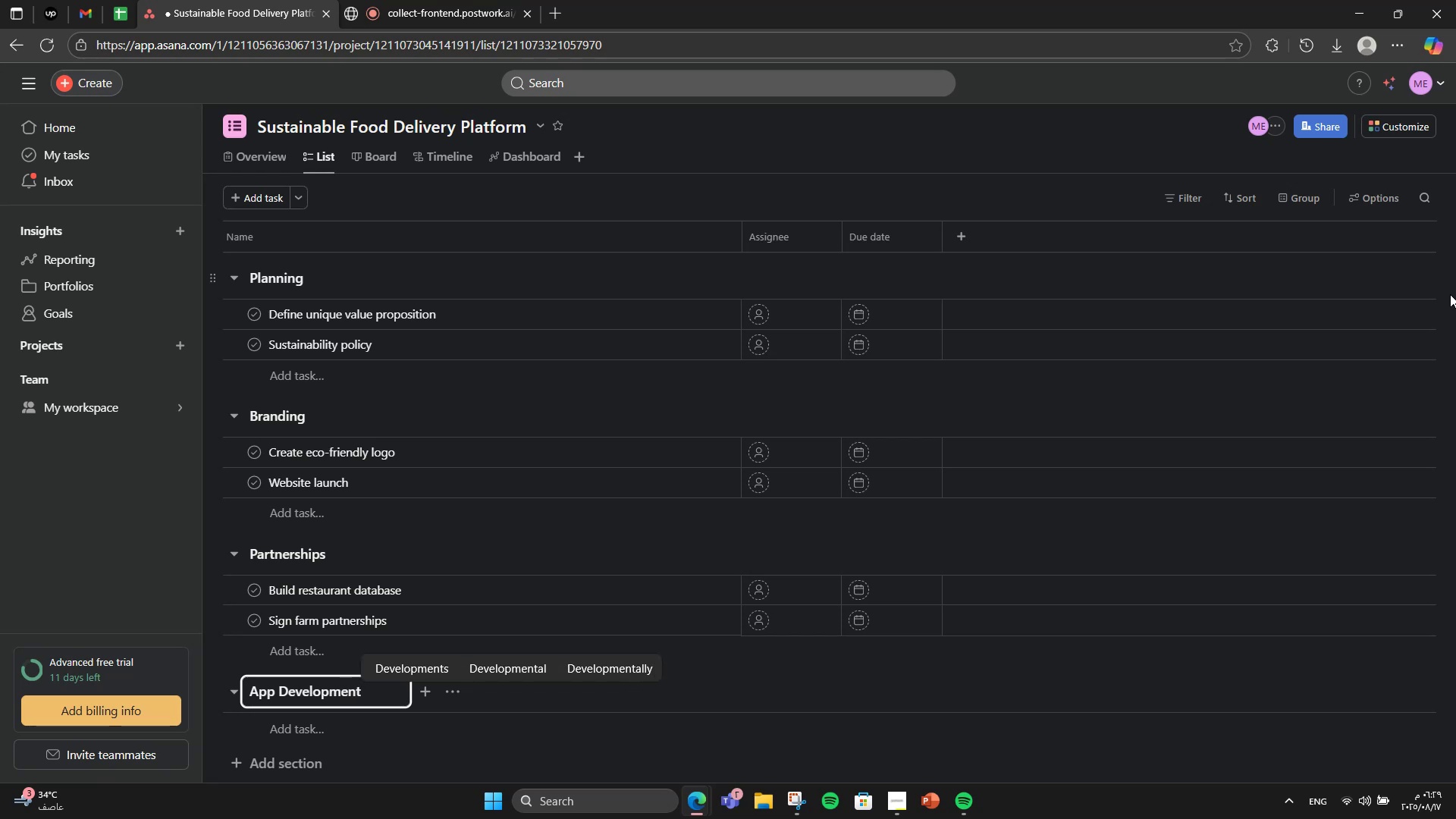 
key(Enter)
 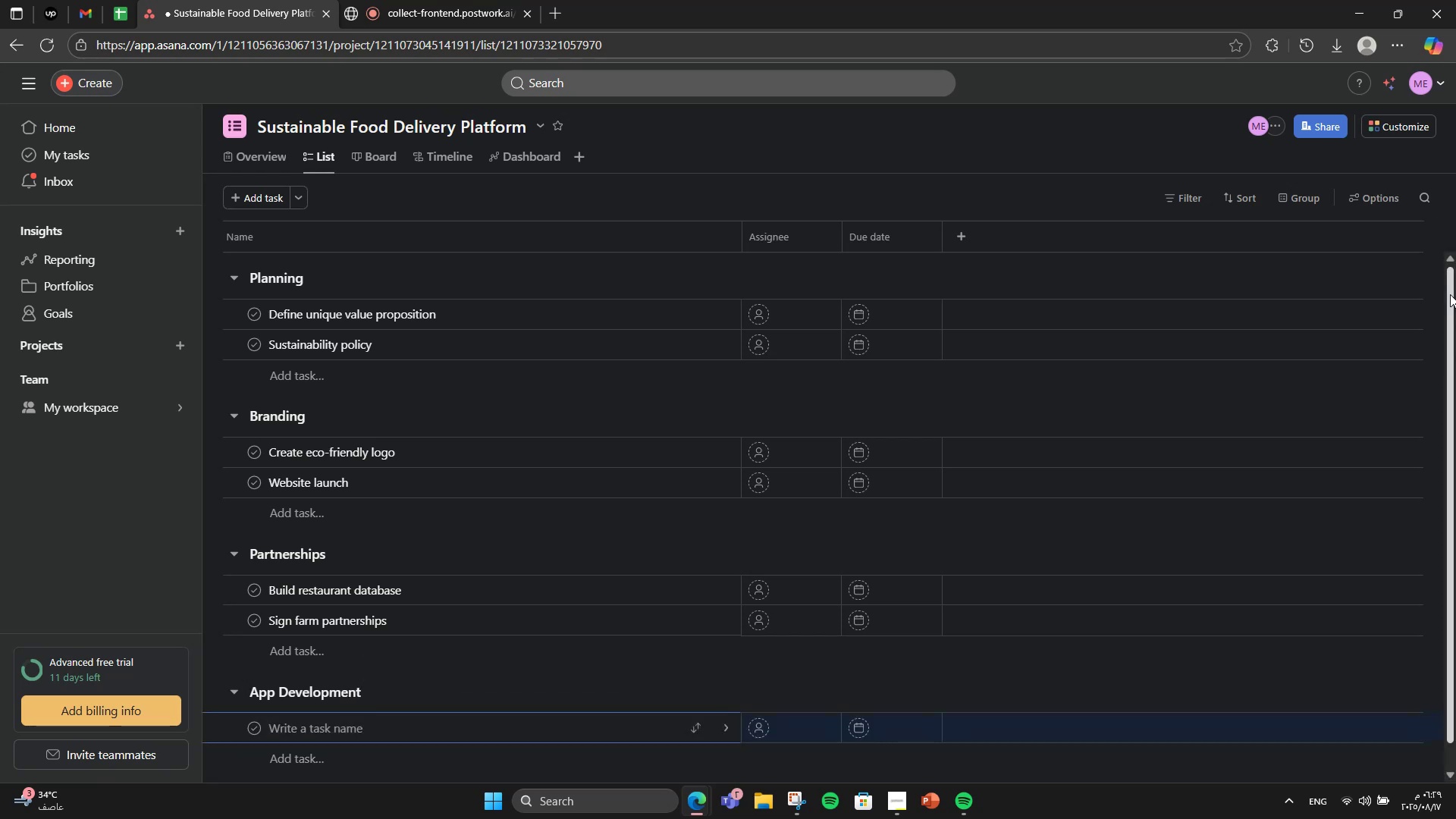 
type(Wirefe)
key(Backspace)
type(rame design)
 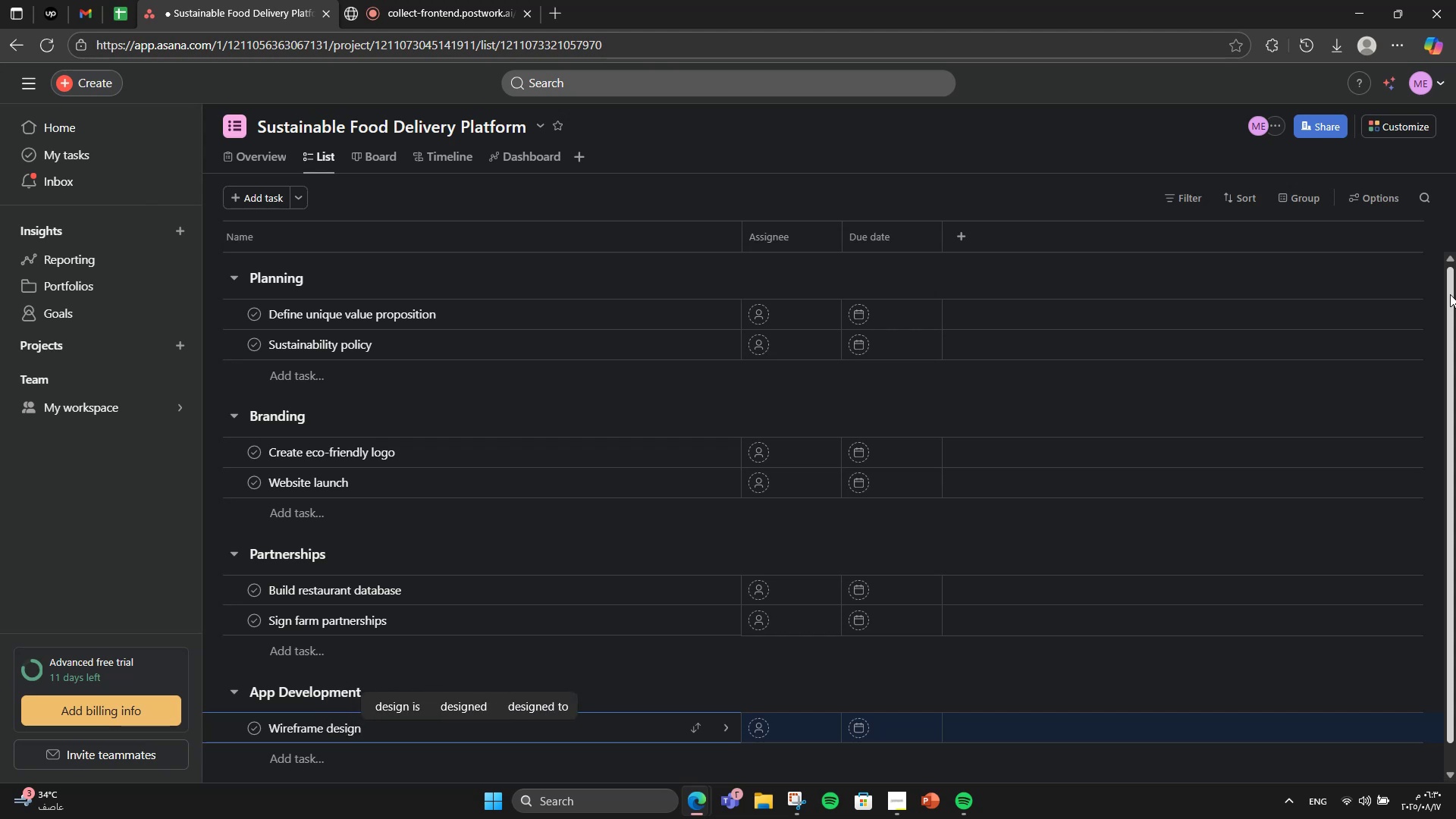 
key(Enter)
 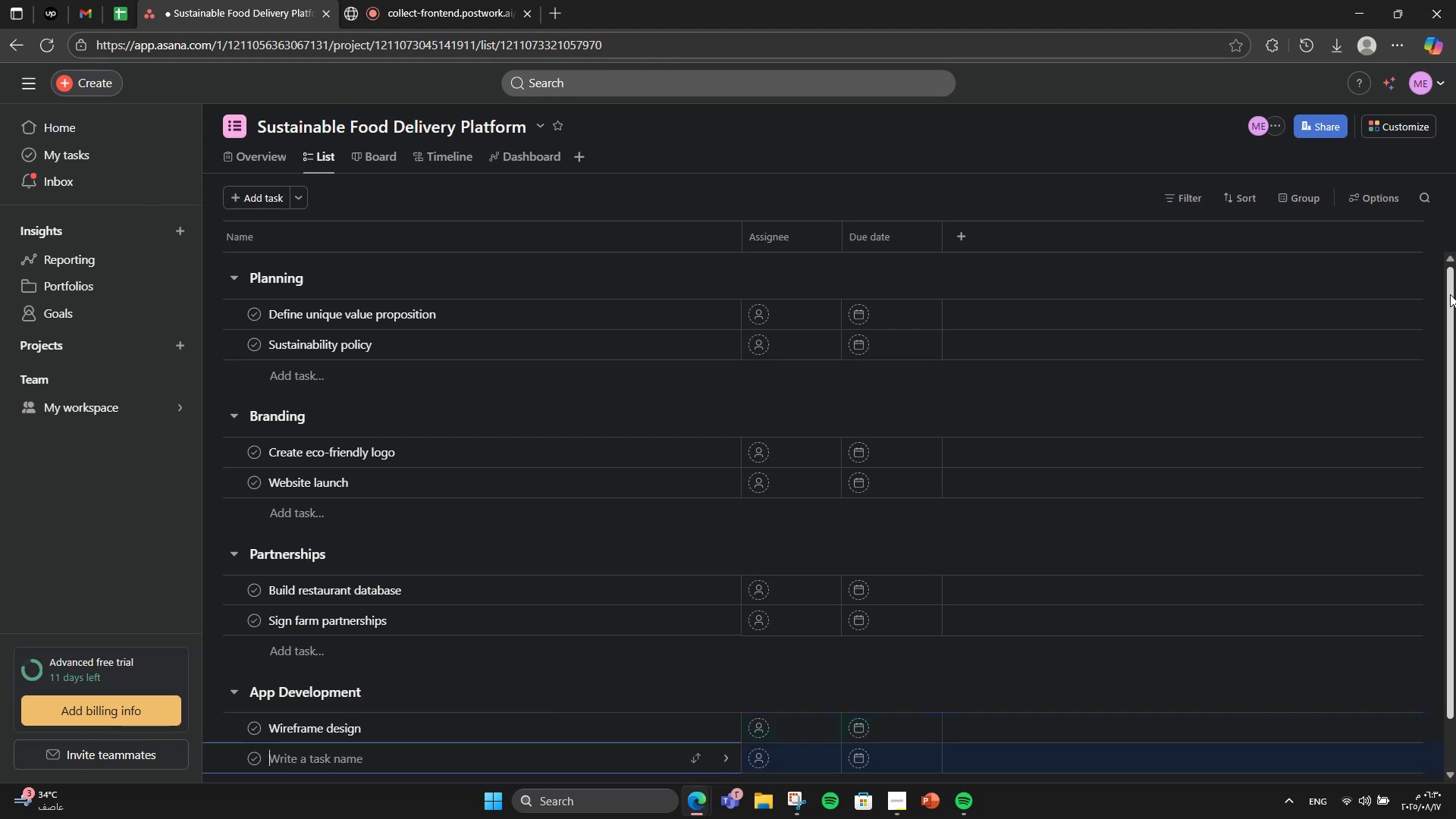 
type(Build orderu)
key(Backspace)
type(ing system)
 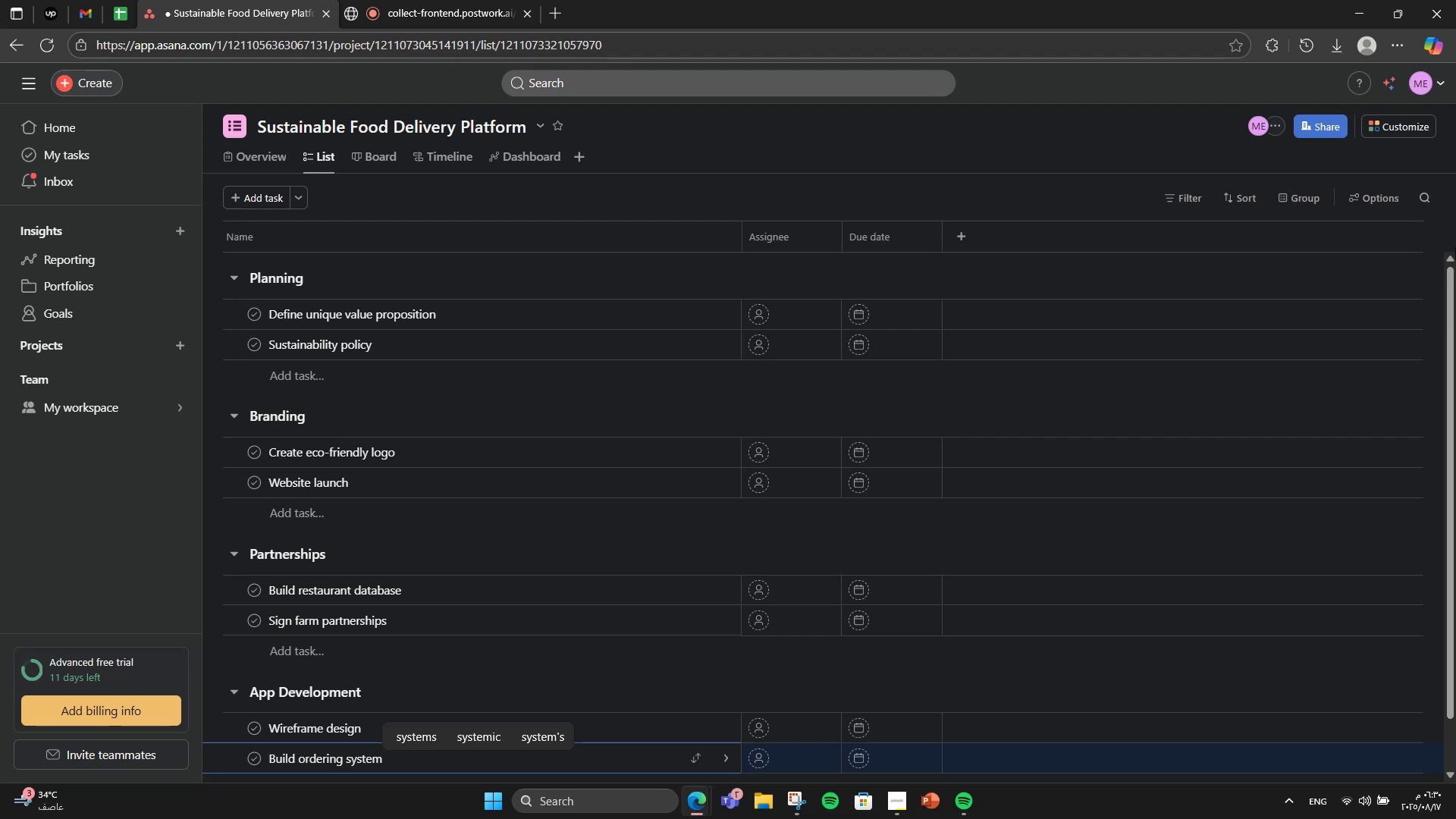 
scroll: coordinate [893, 416], scroll_direction: down, amount: 4.0
 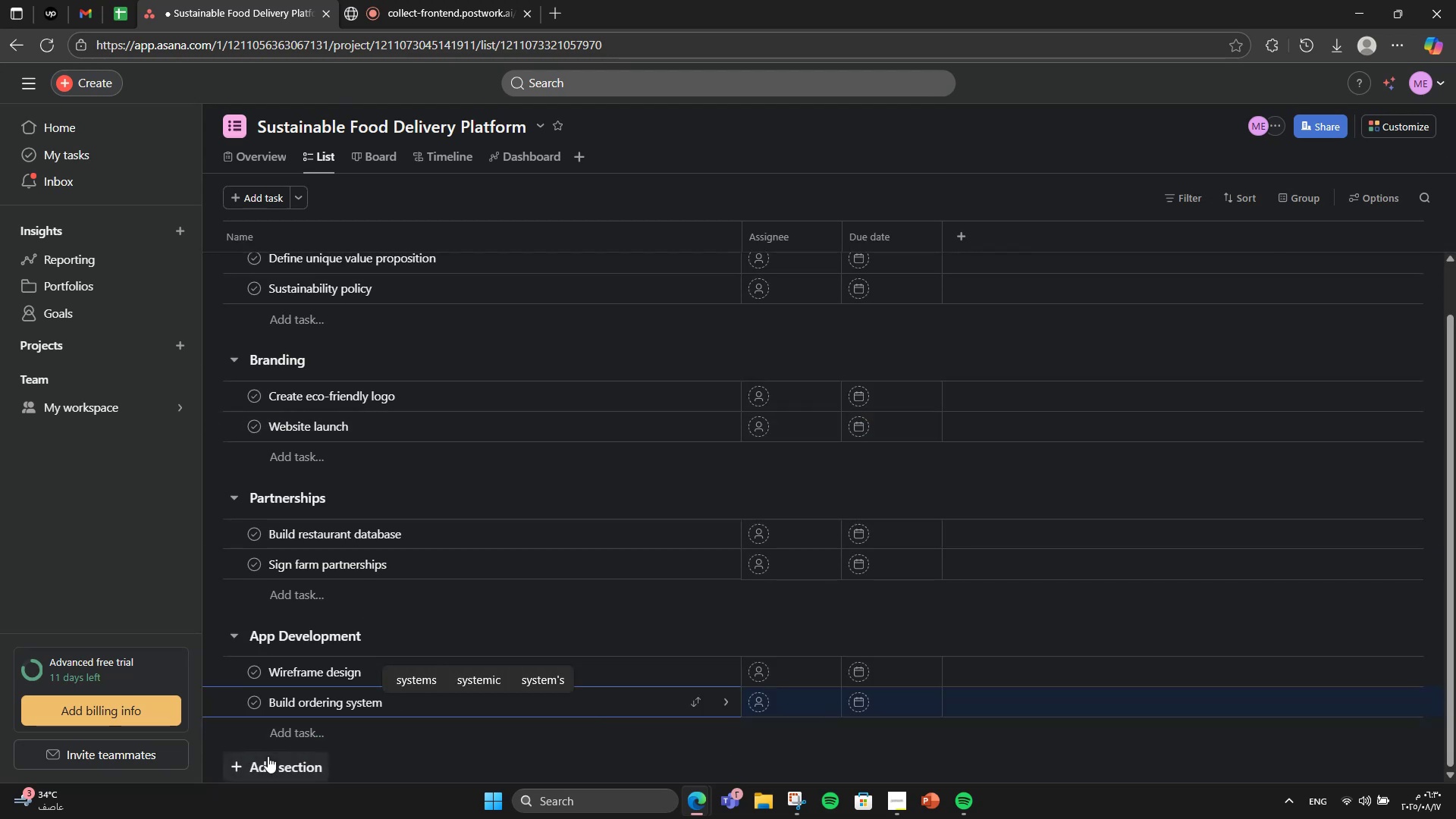 
double_click([267, 757])
 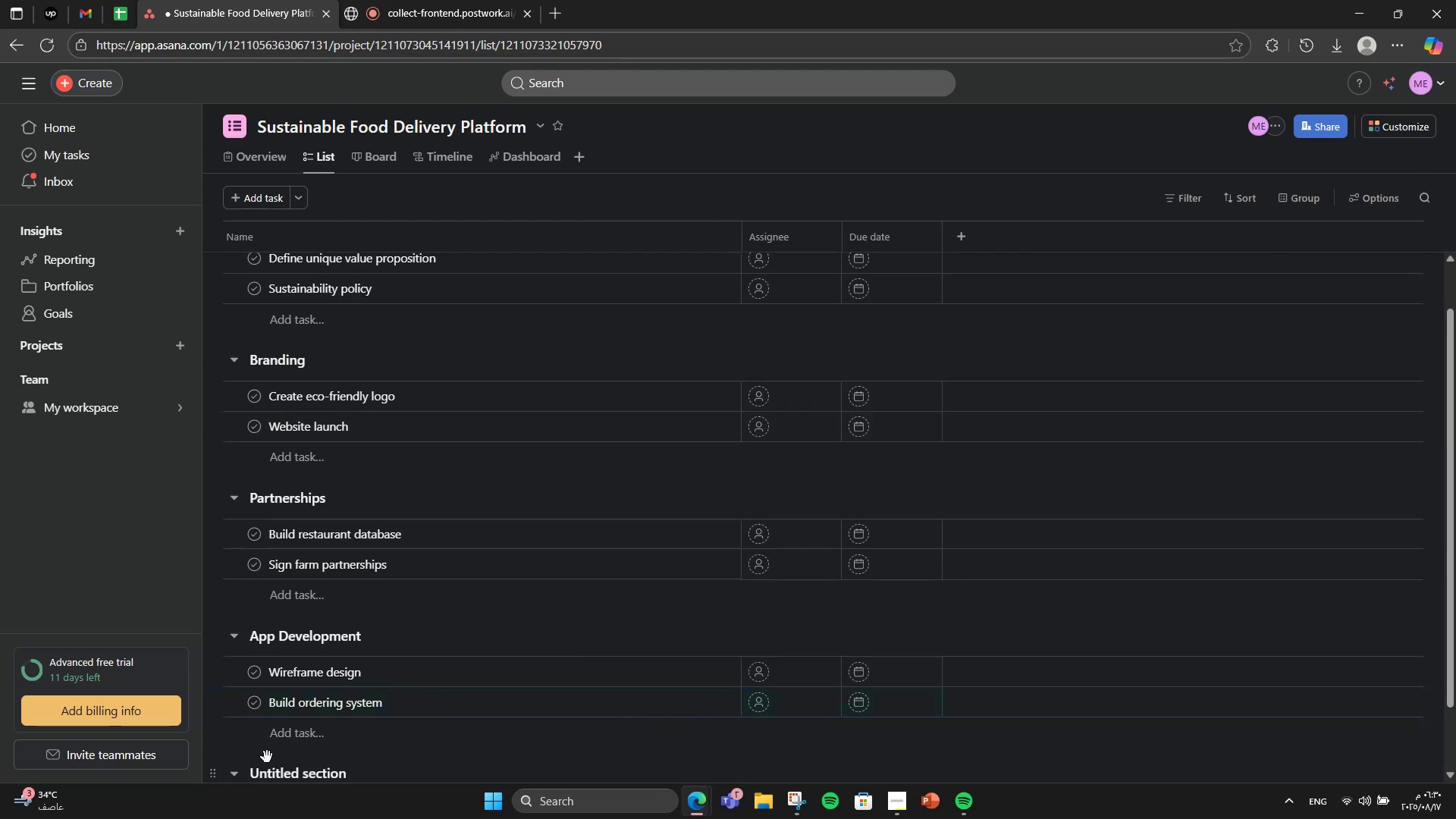 
scroll: coordinate [292, 738], scroll_direction: down, amount: 2.0
 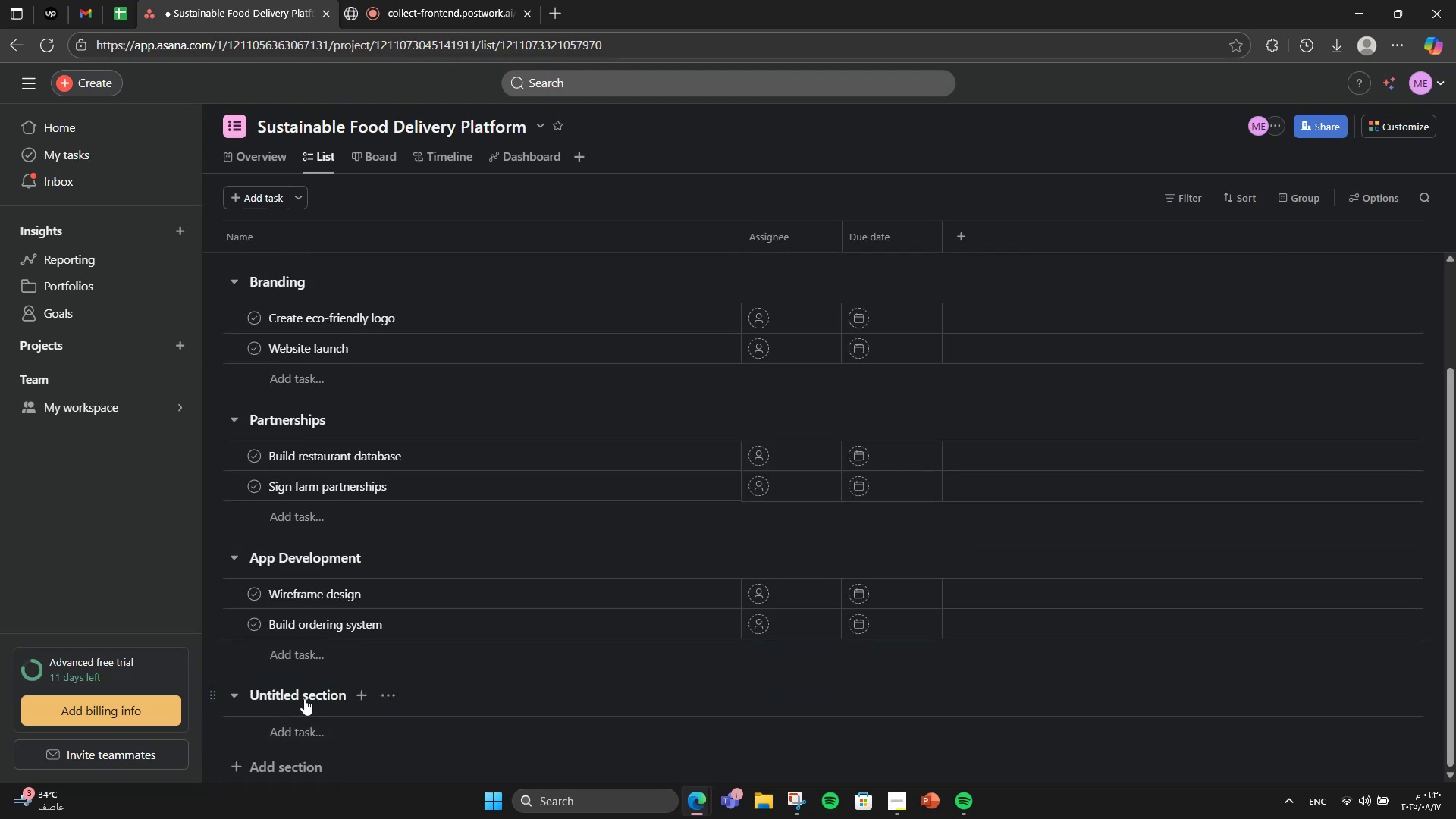 
left_click([304, 698])
 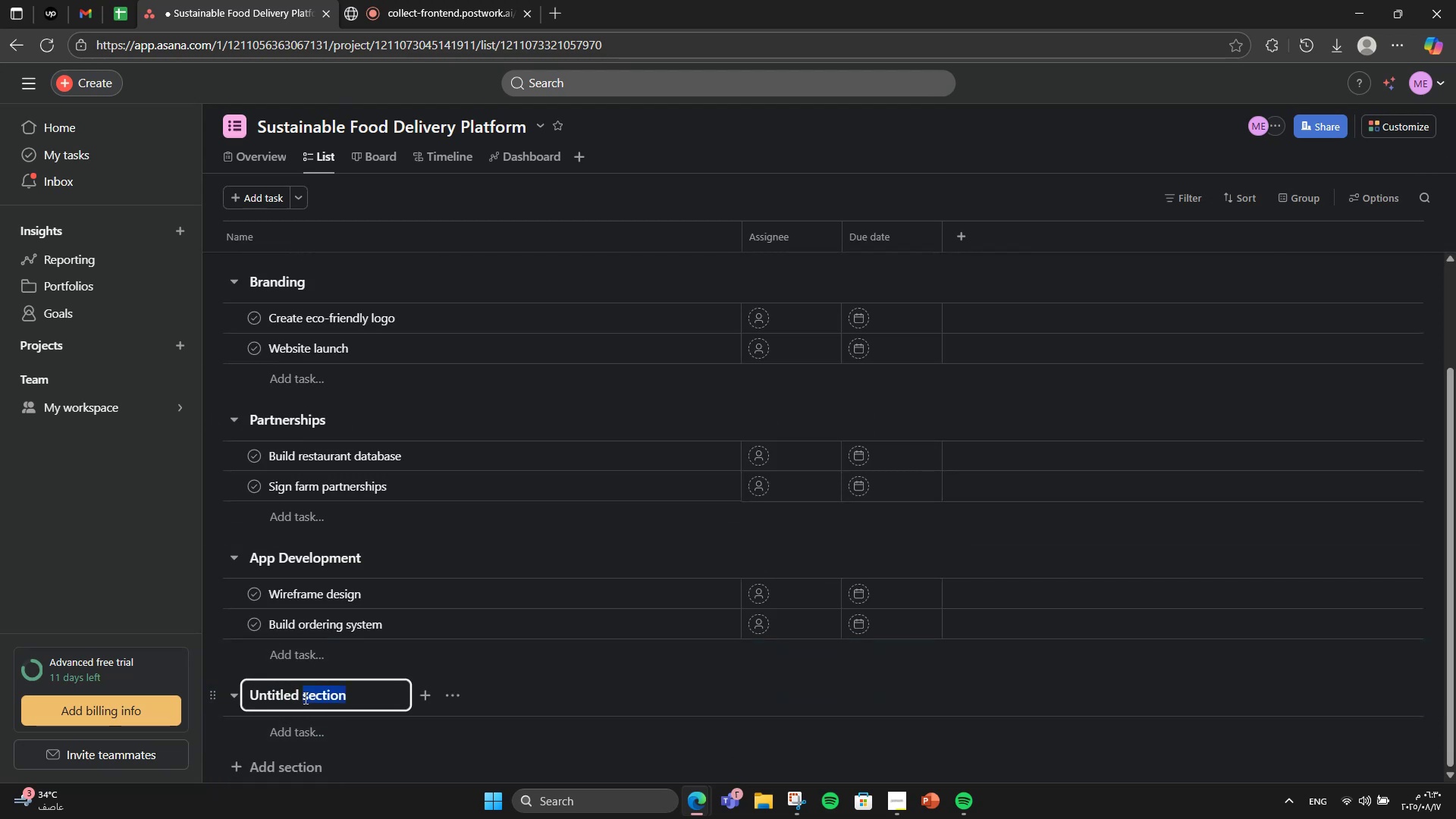 
double_click([304, 698])
 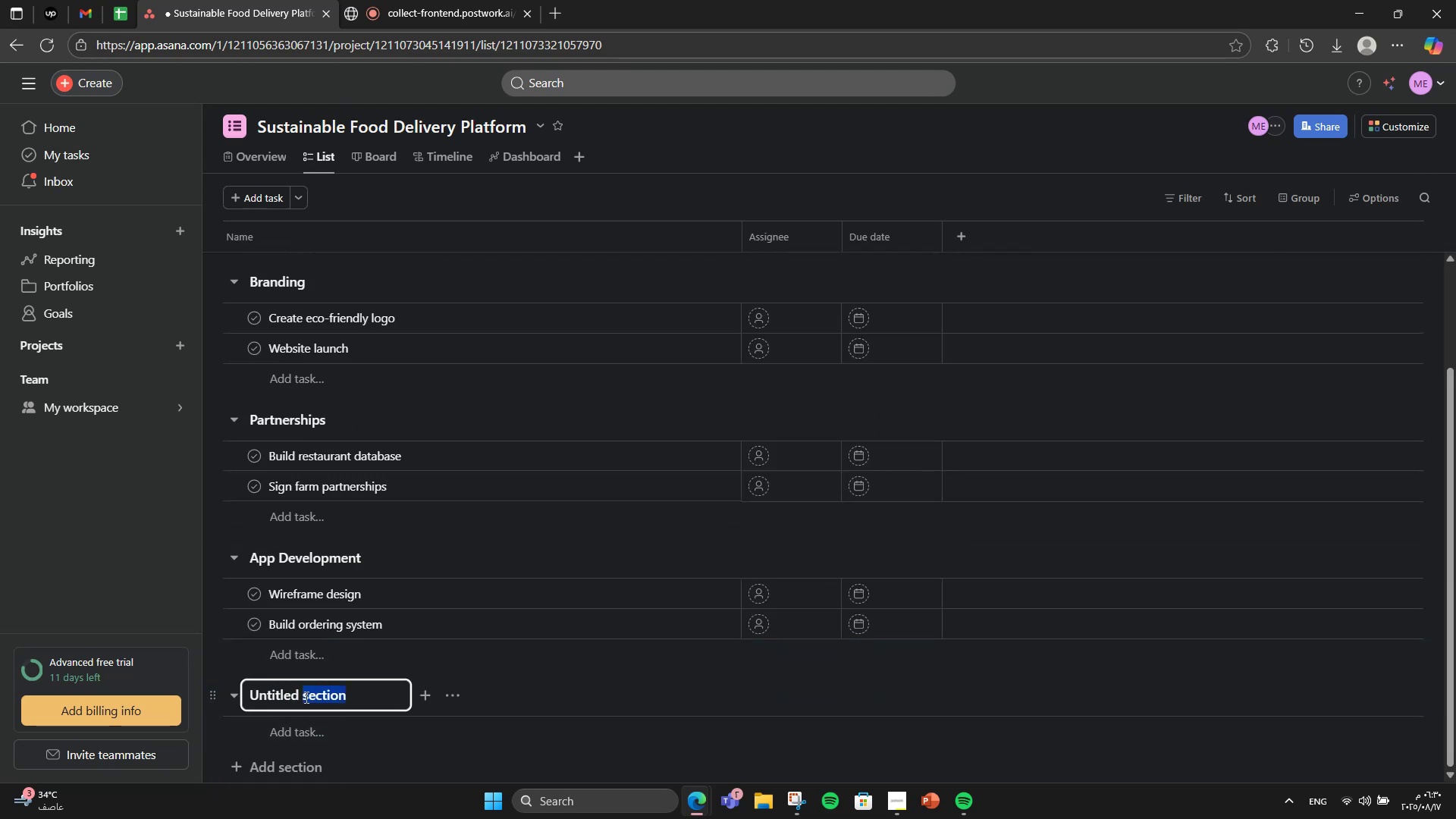 
double_click([305, 697])
 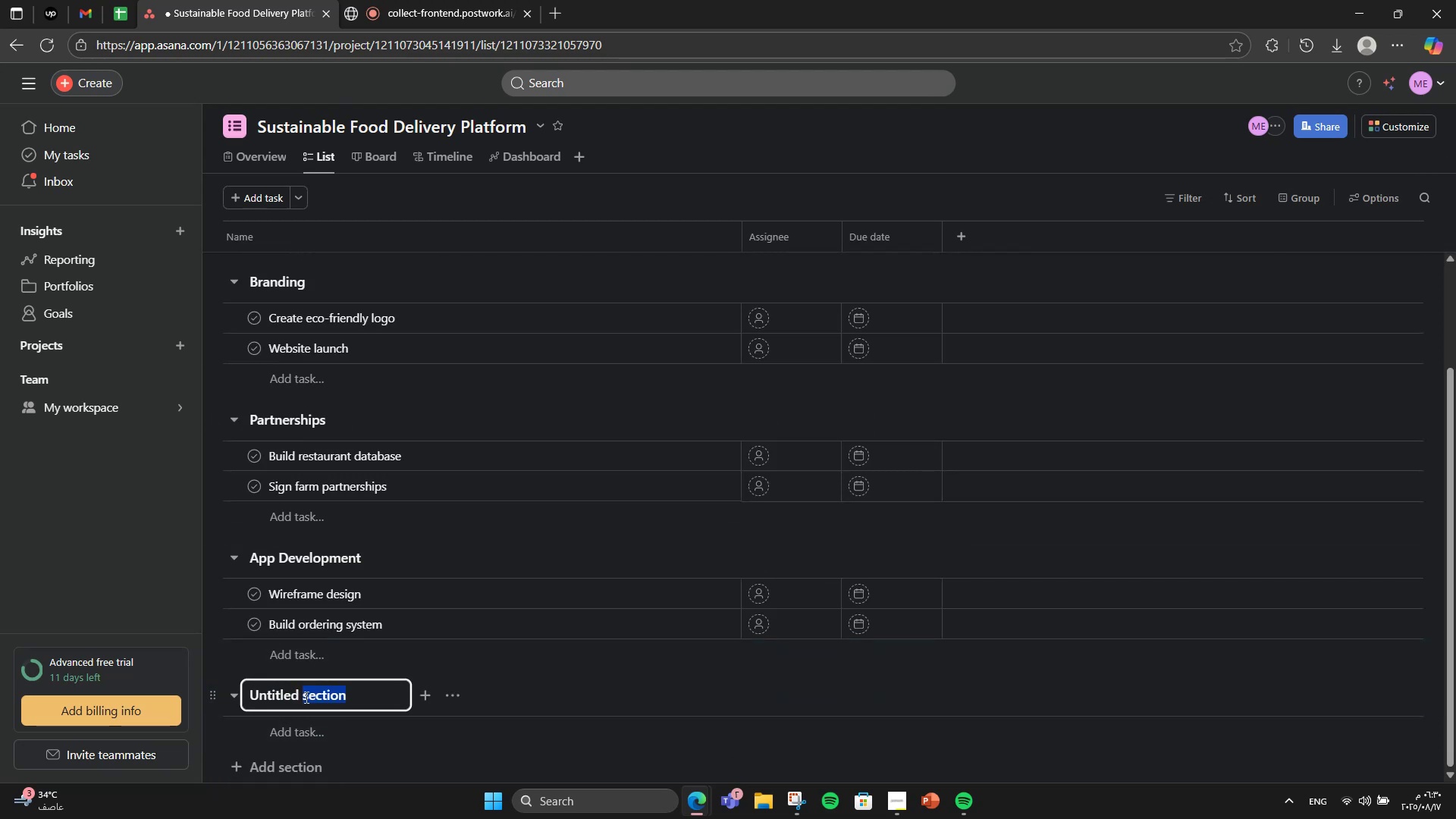 
triple_click([305, 697])
 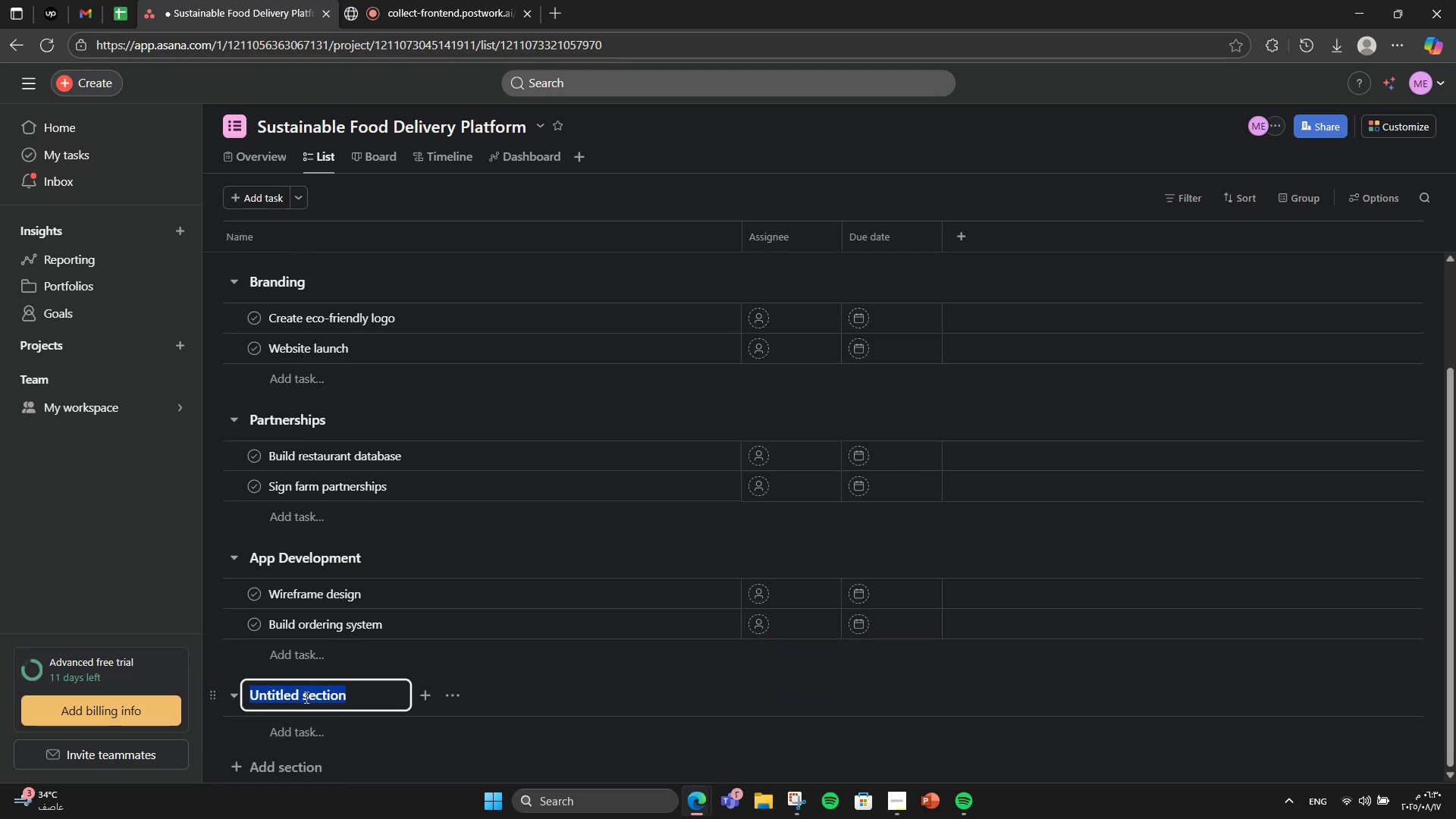 
type(Delivery Ops)
 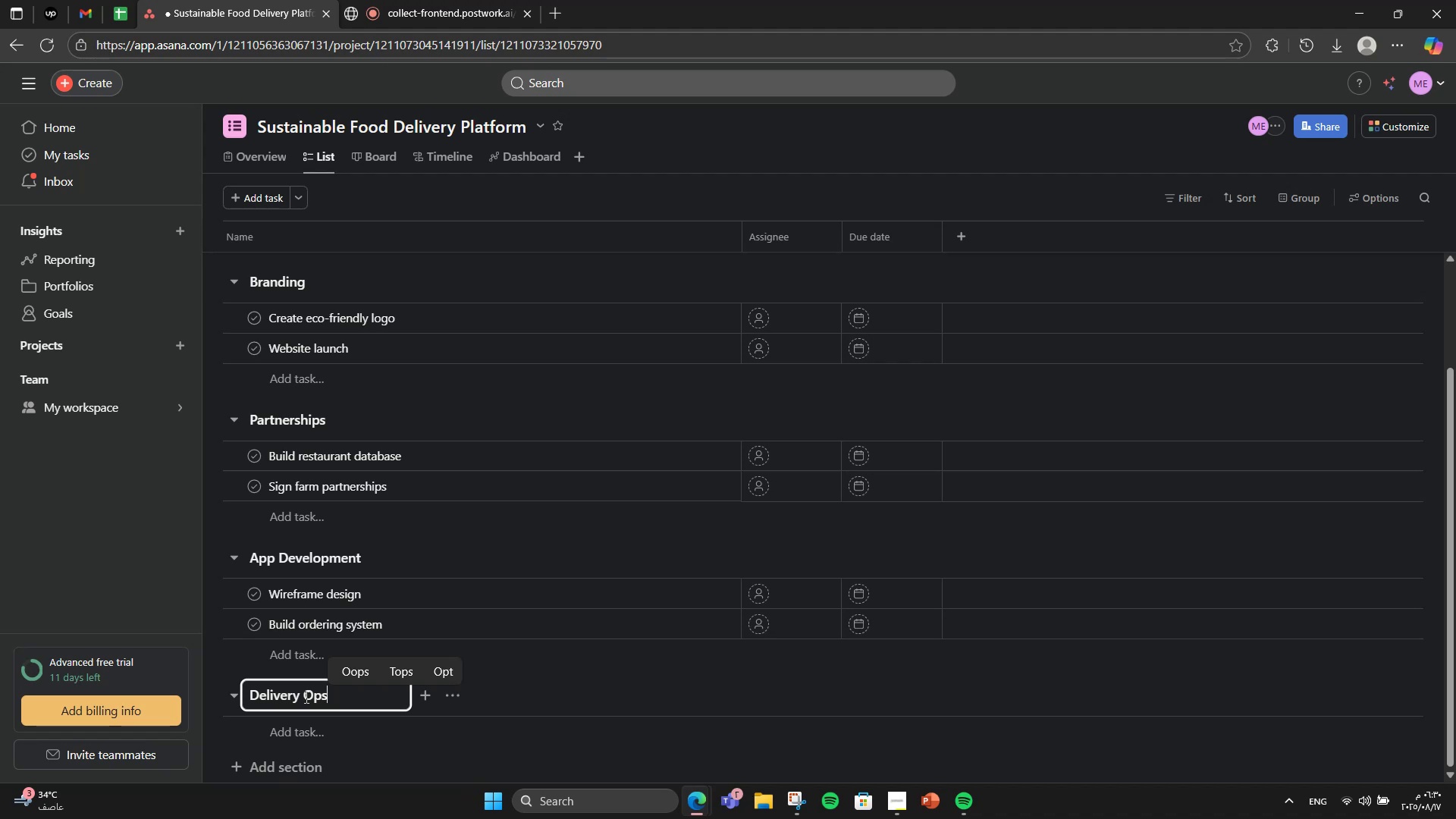 
wait(5.83)
 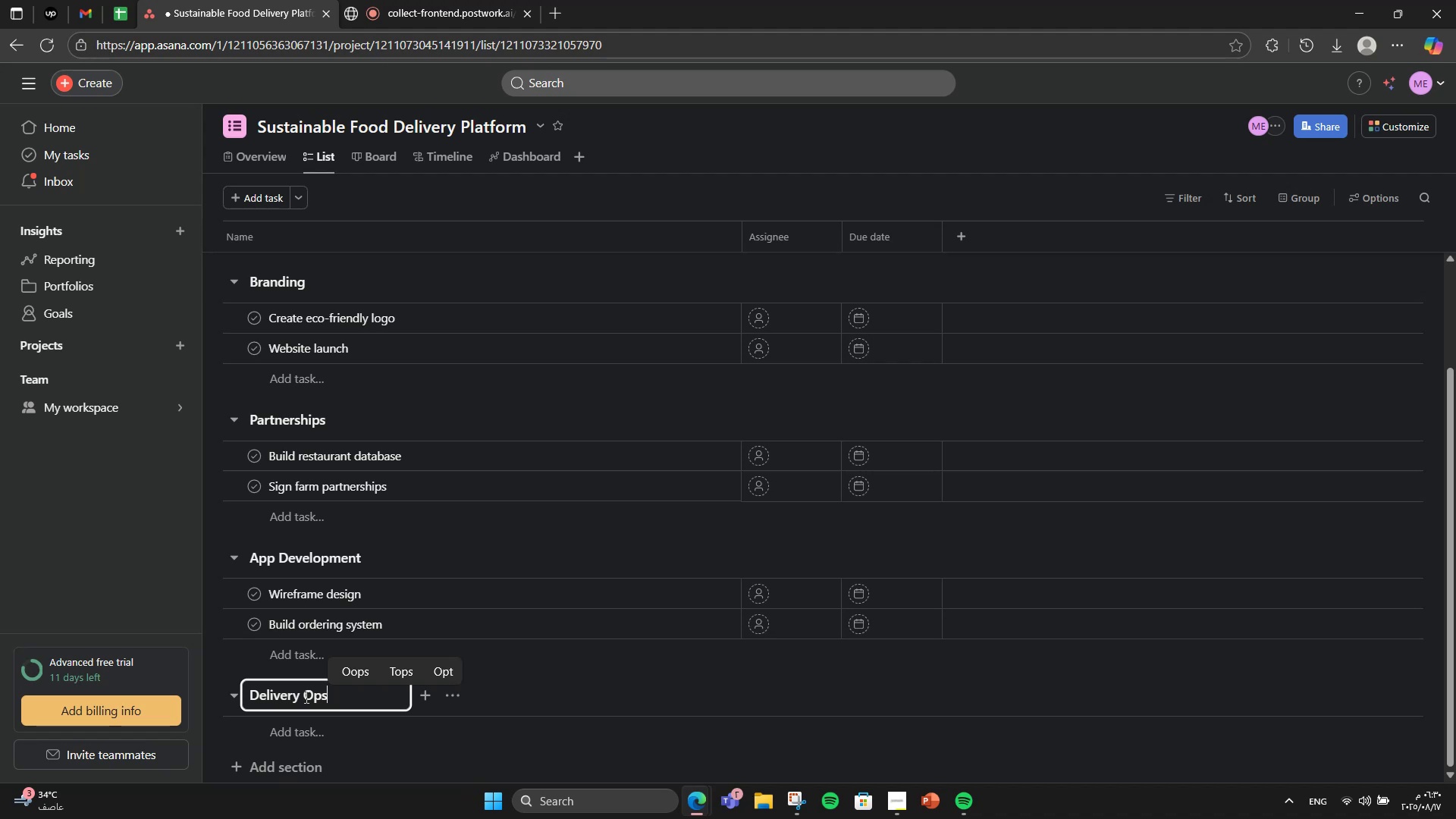 
key(Enter)
 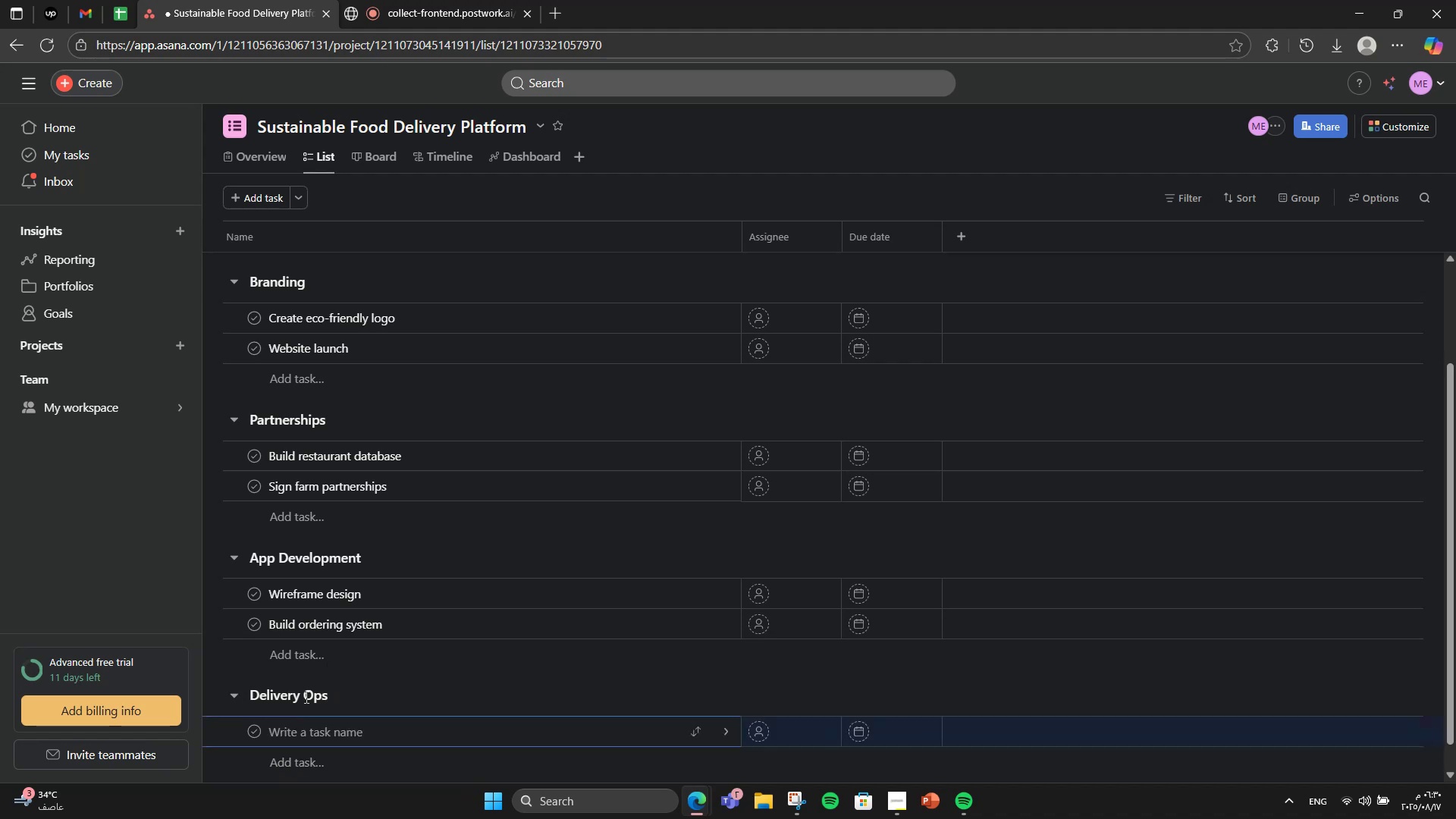 
type(E-bike supplier contract)
 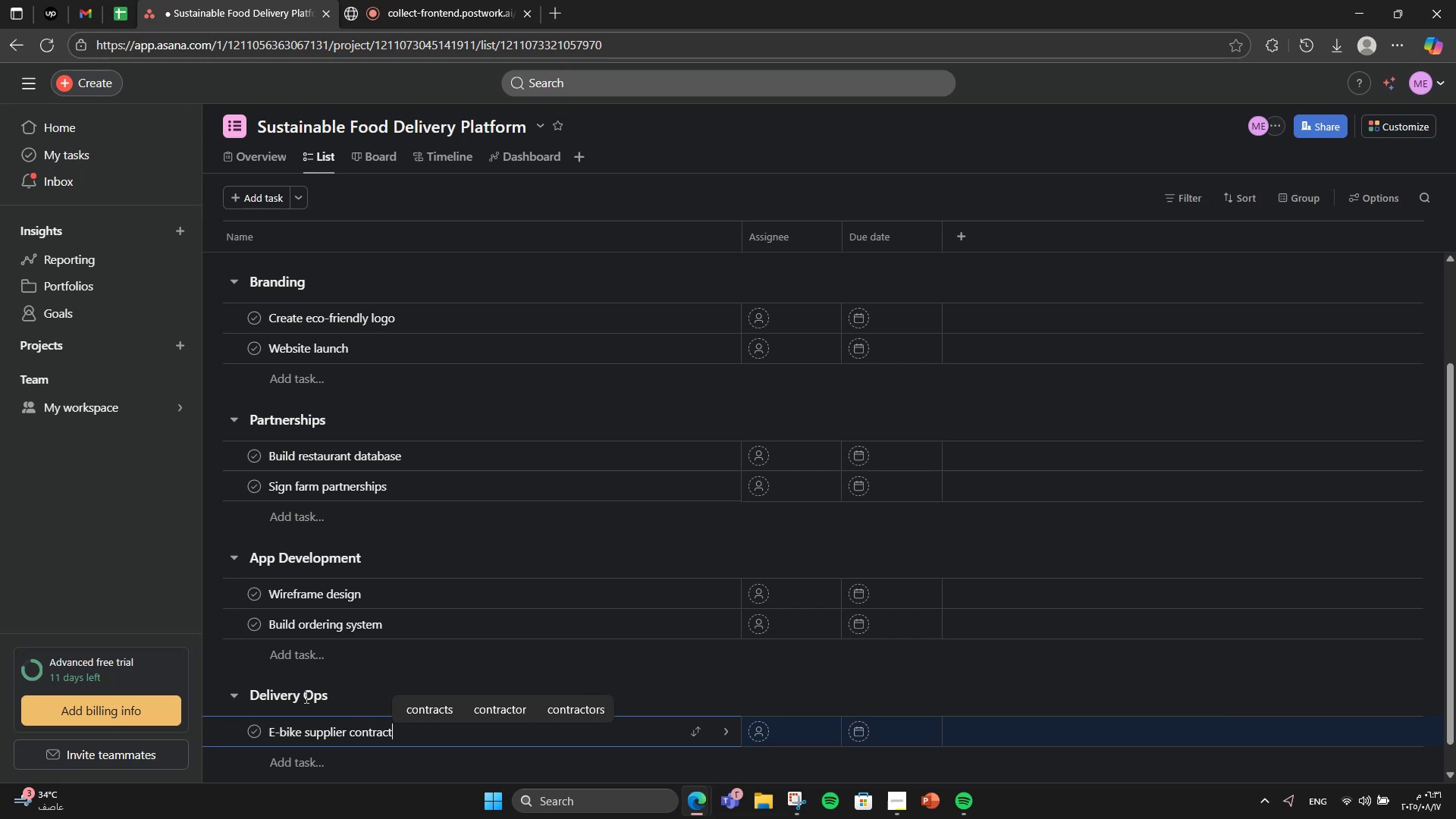 
key(Enter)
 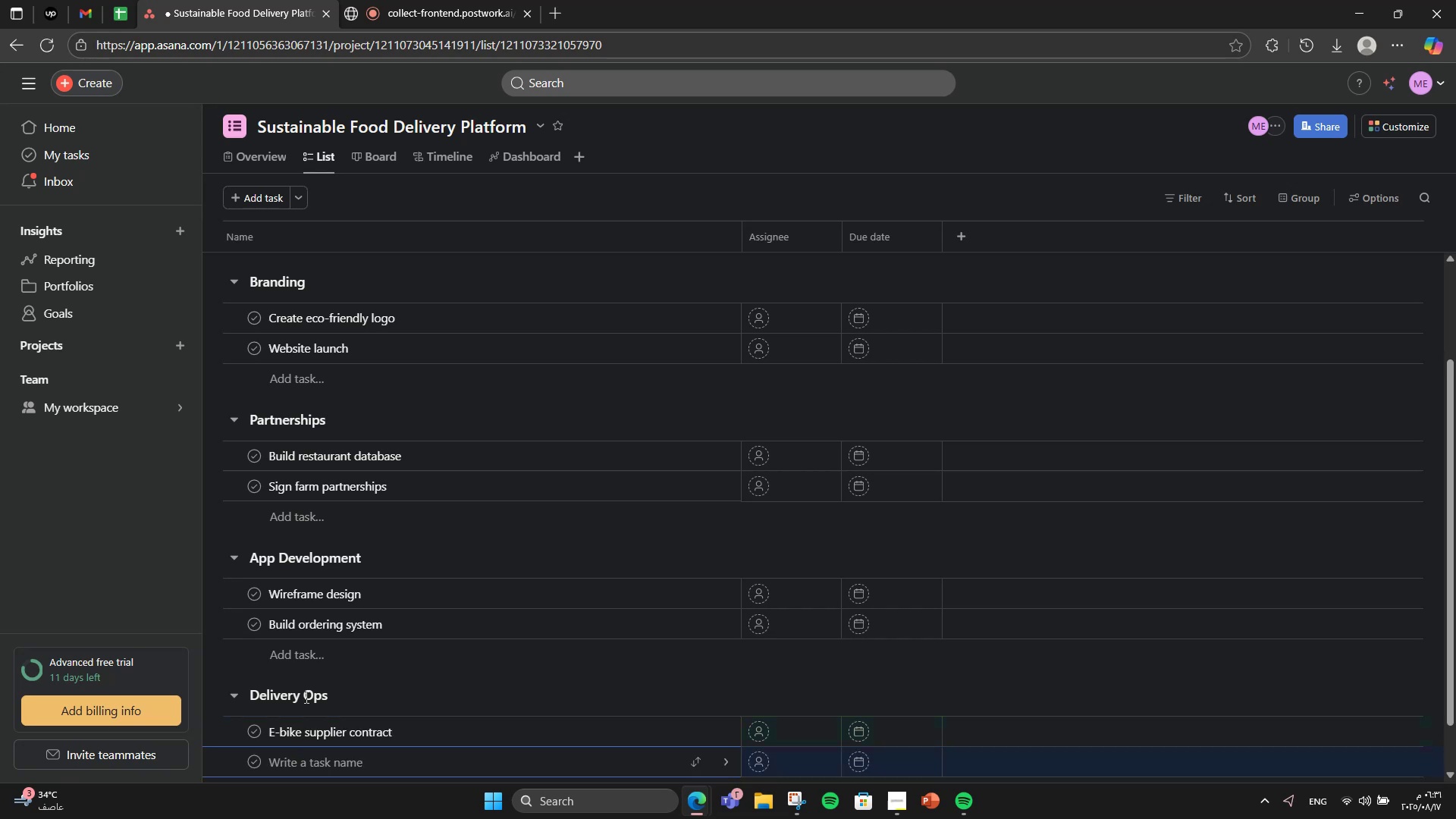 
type(Route i)
key(Backspace)
type(optimization system)
 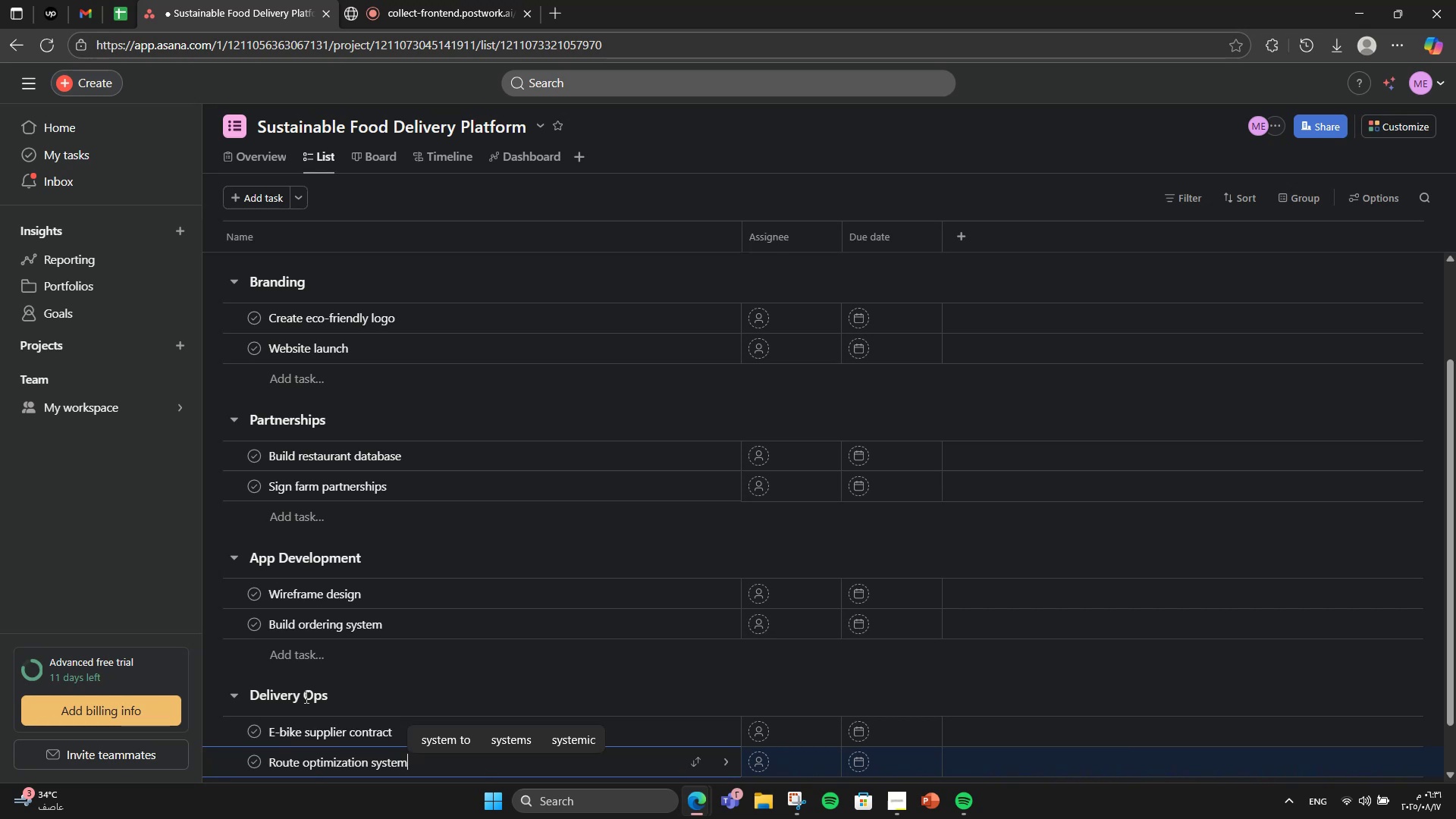 
scroll: coordinate [477, 526], scroll_direction: down, amount: 3.0
 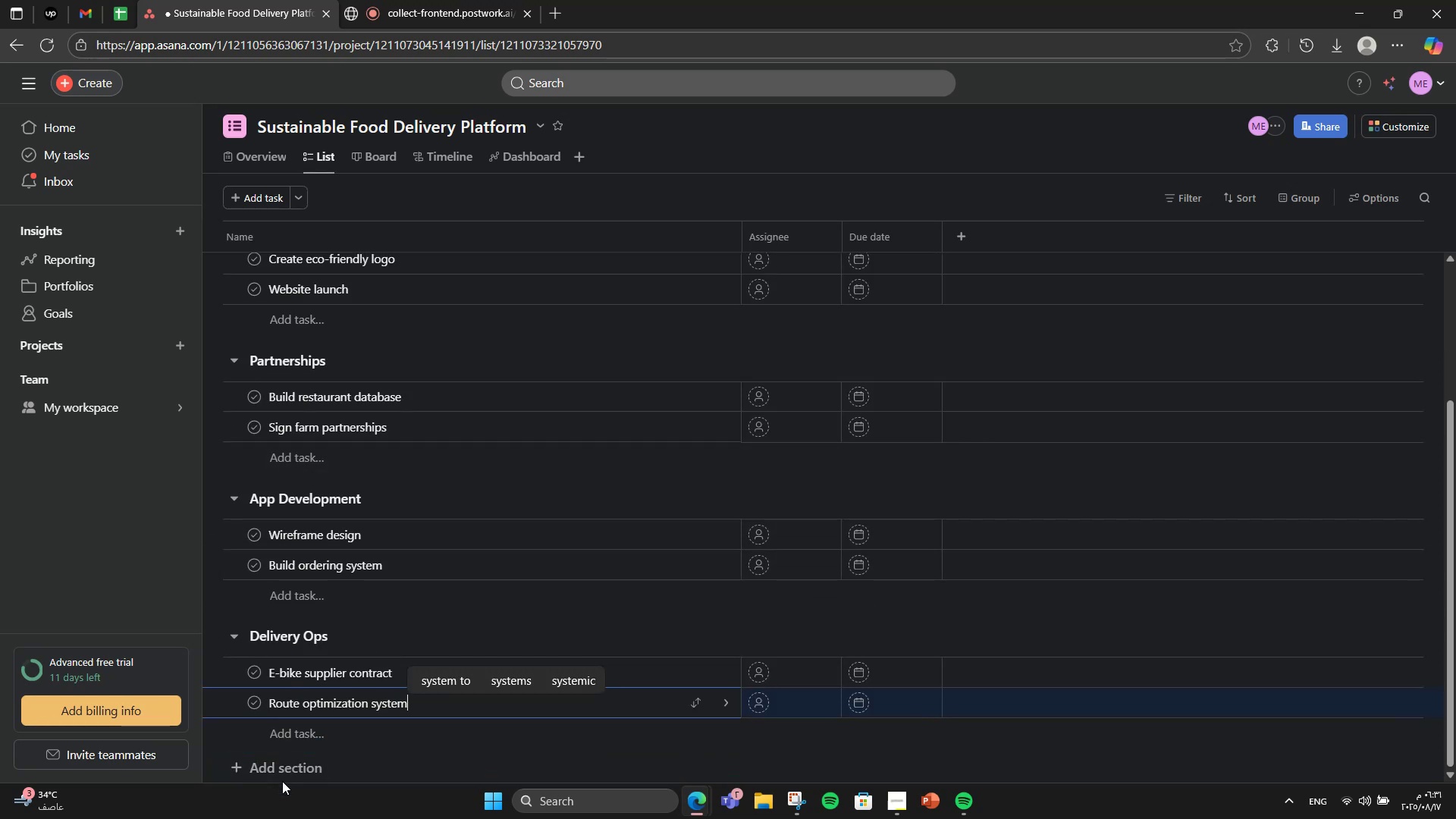 
left_click([301, 765])
 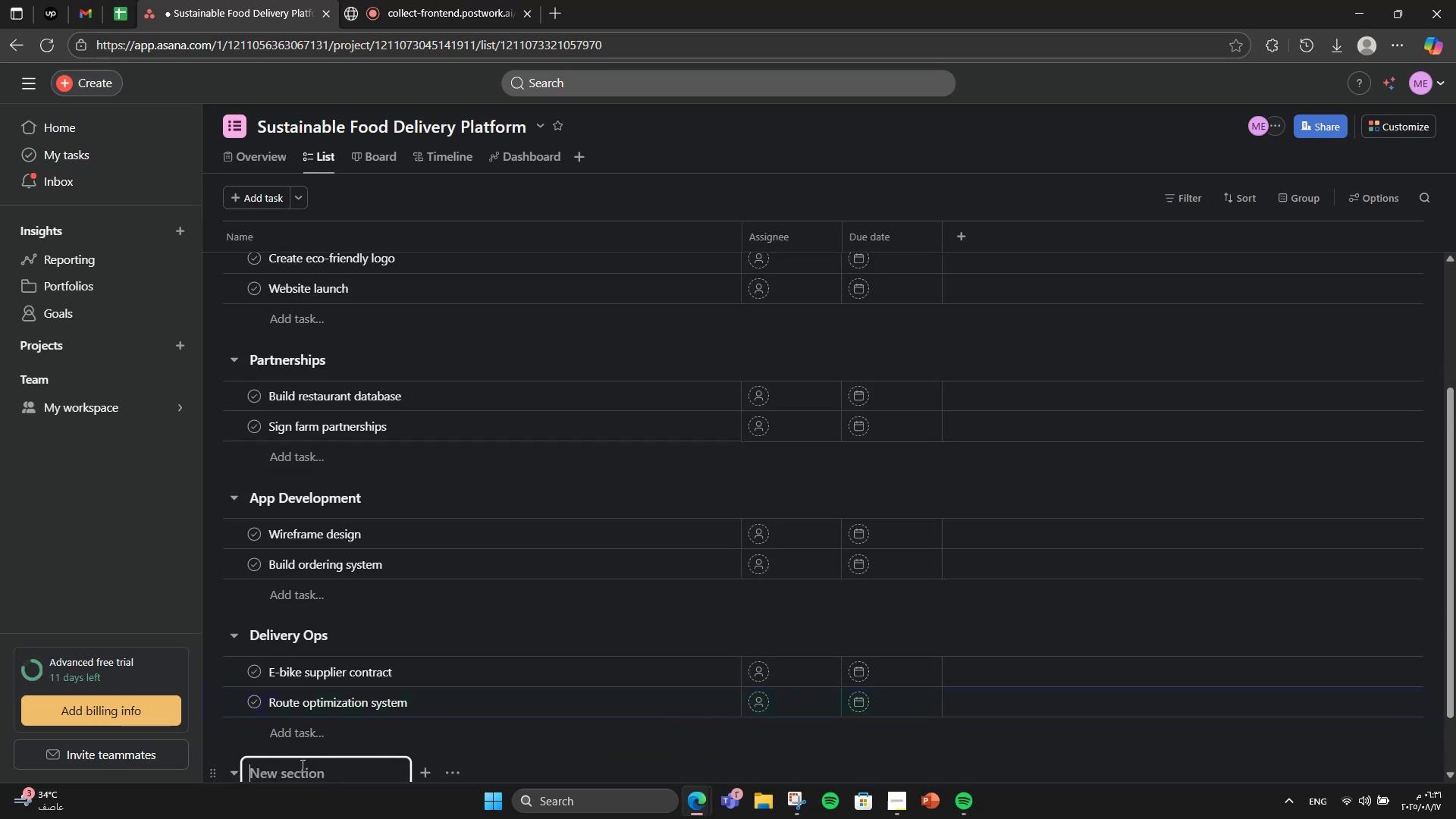 
scroll: coordinate [507, 619], scroll_direction: down, amount: 2.0
 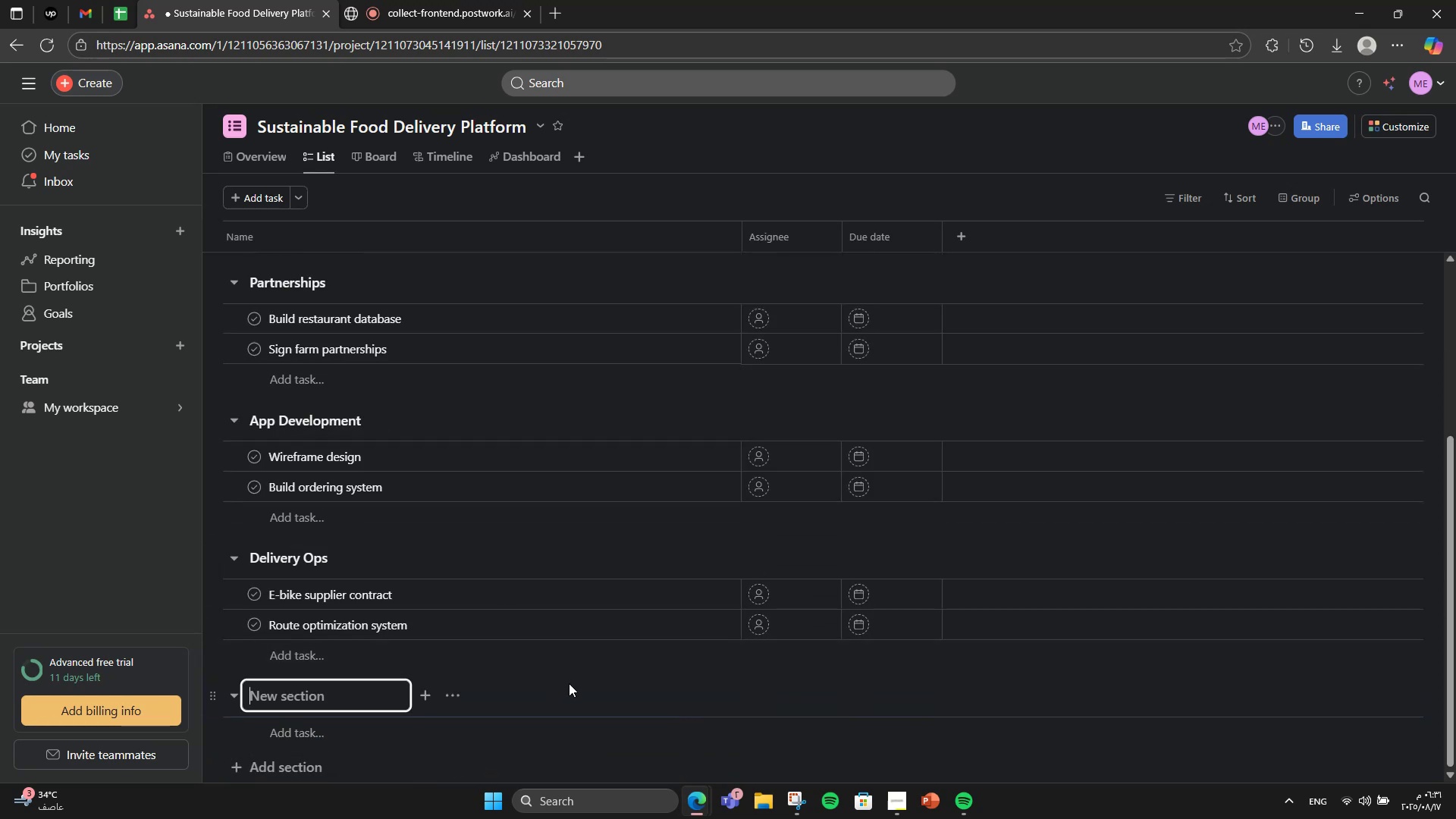 
type(Marketing])
key(Backspace)
 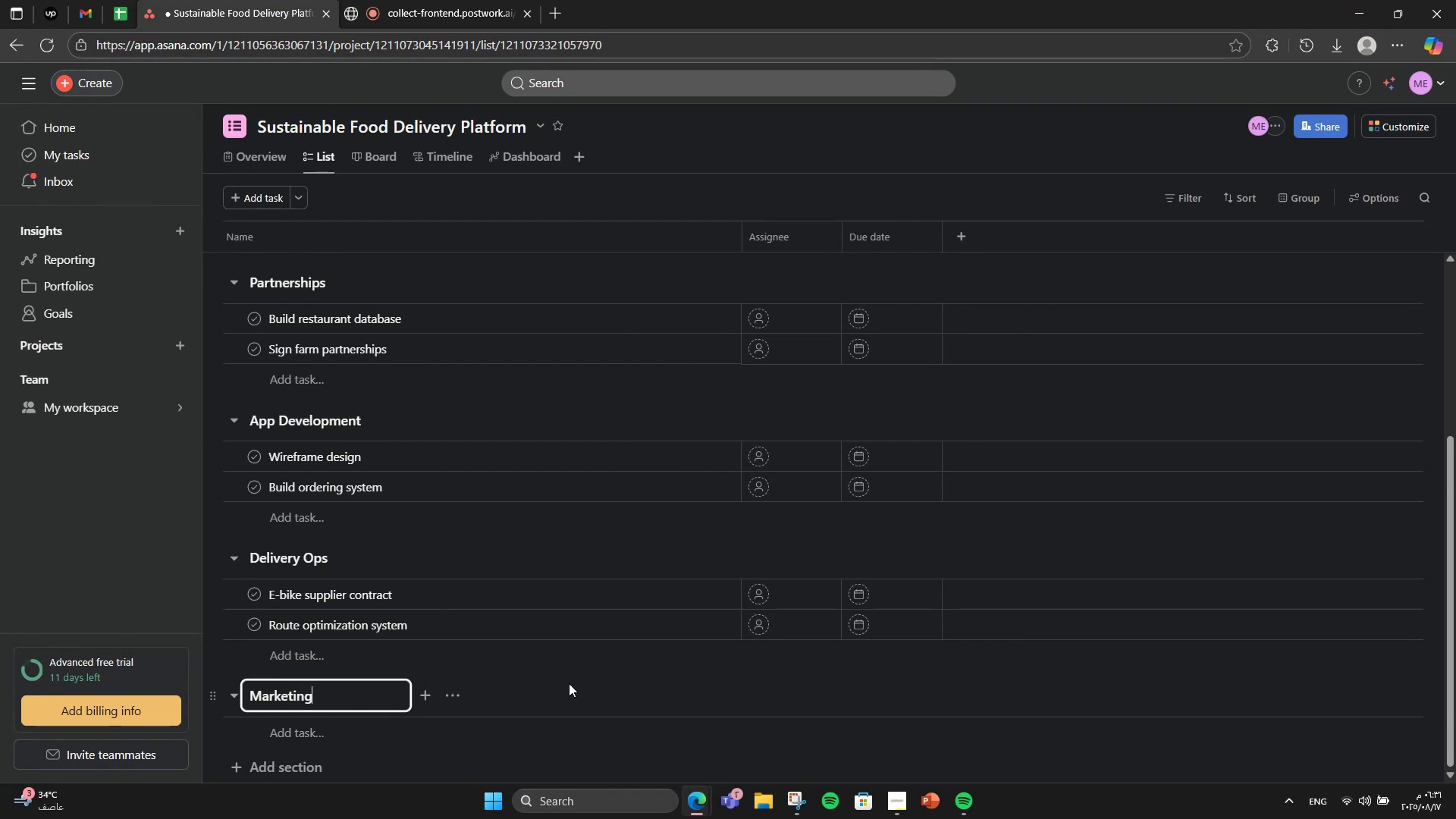 
key(Enter)
 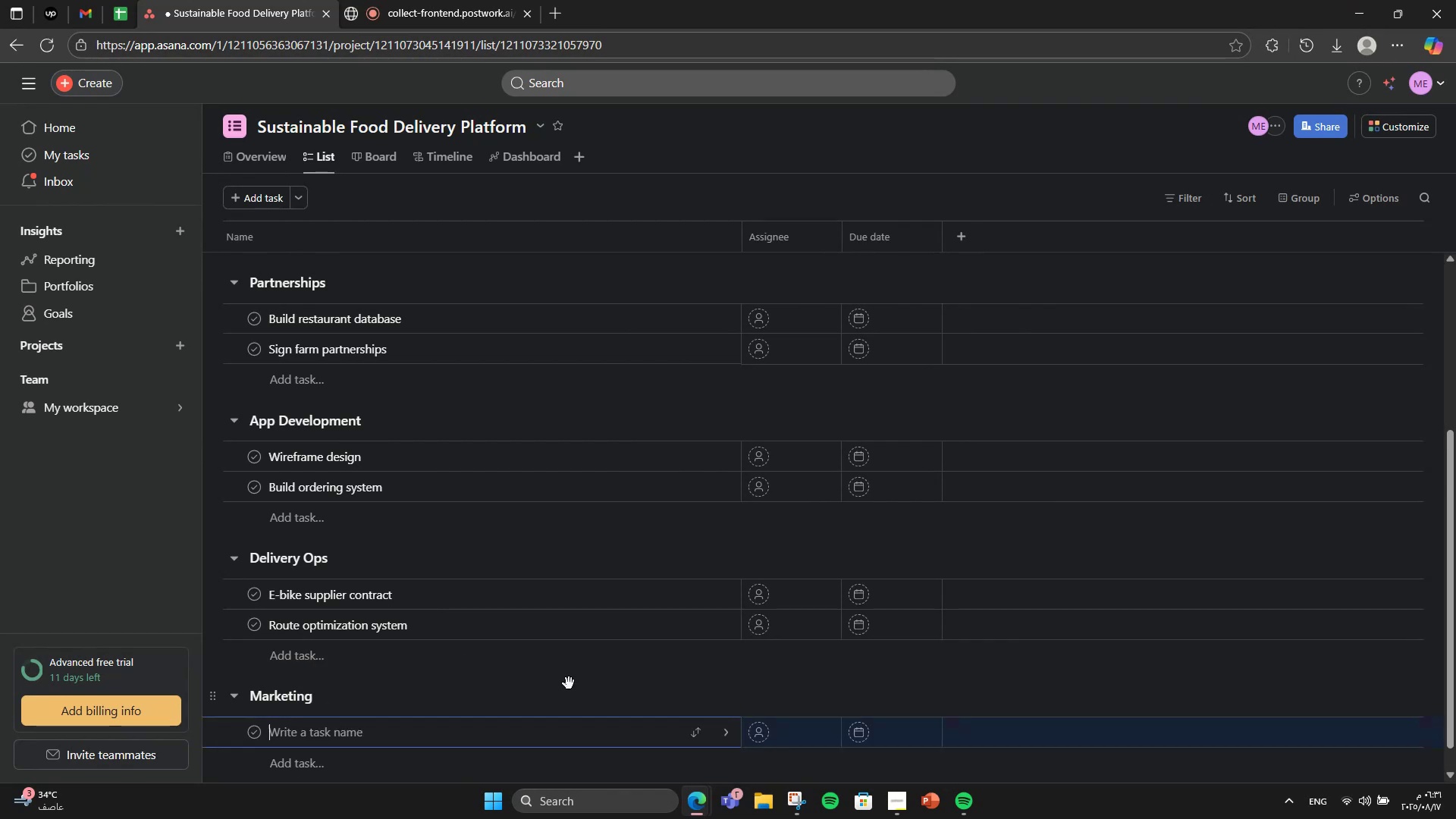 
type(Social media launch)
 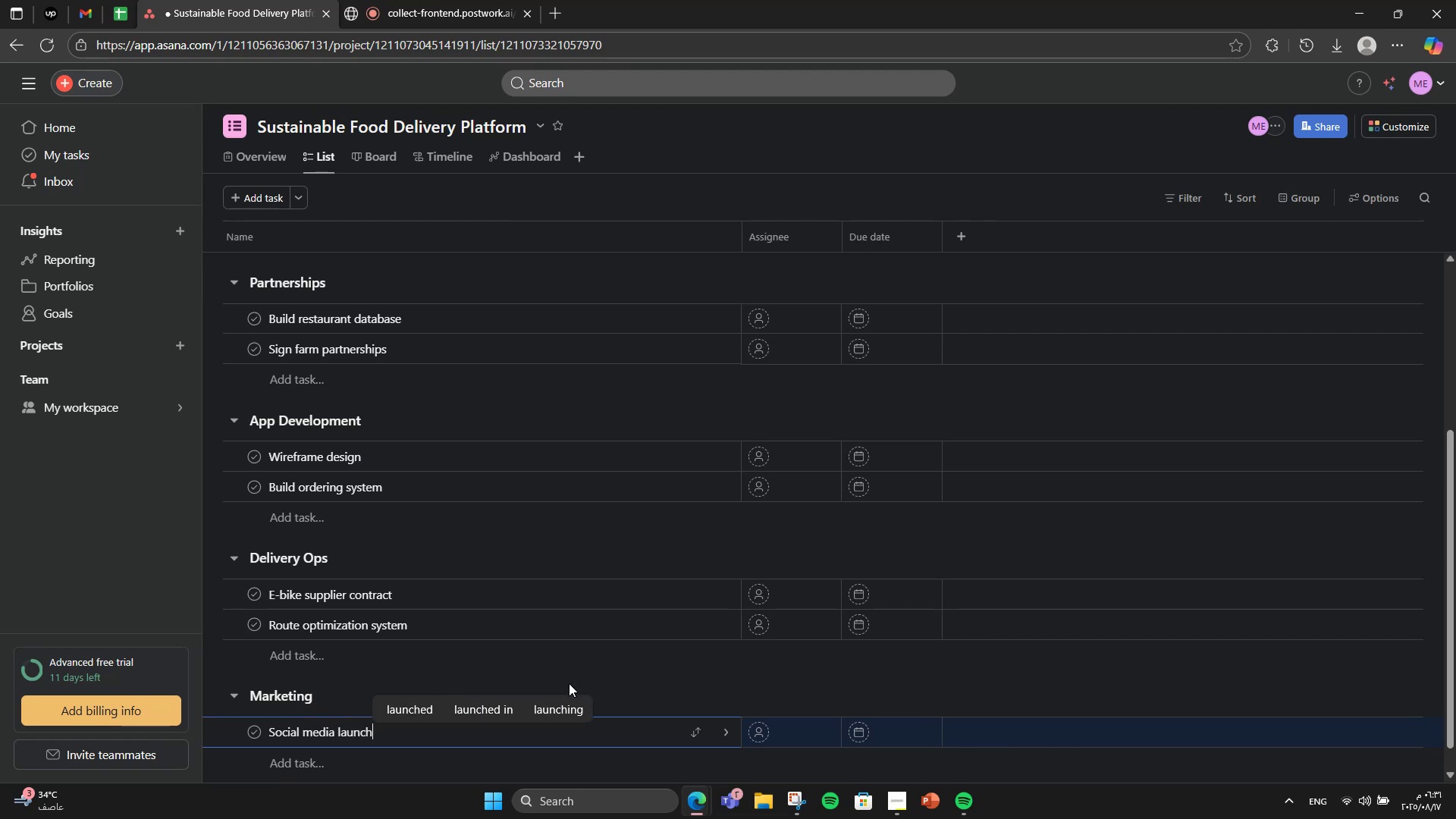 
key(Enter)
 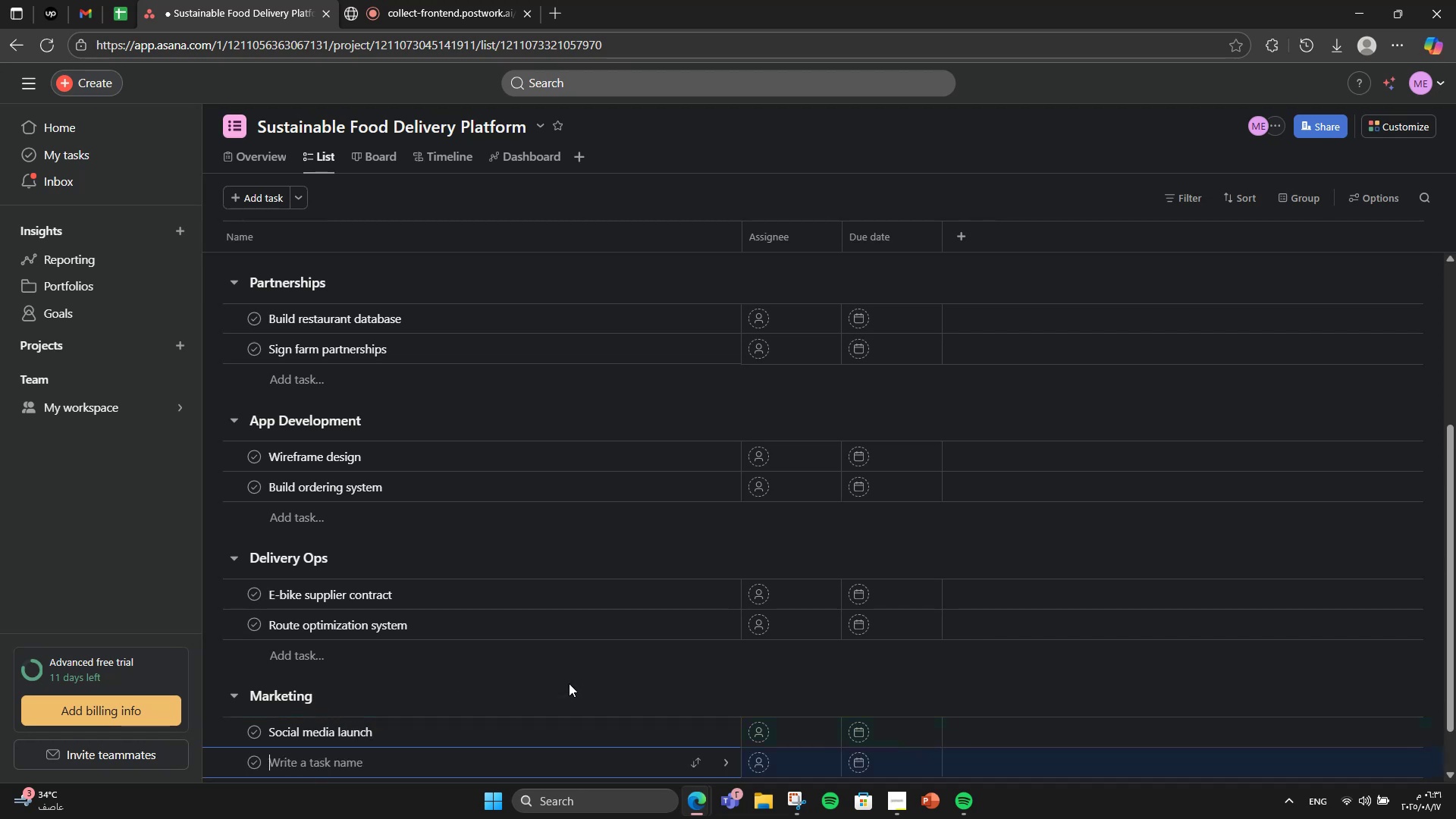 
type(Res)
key(Backspace)
type(ferral program)
 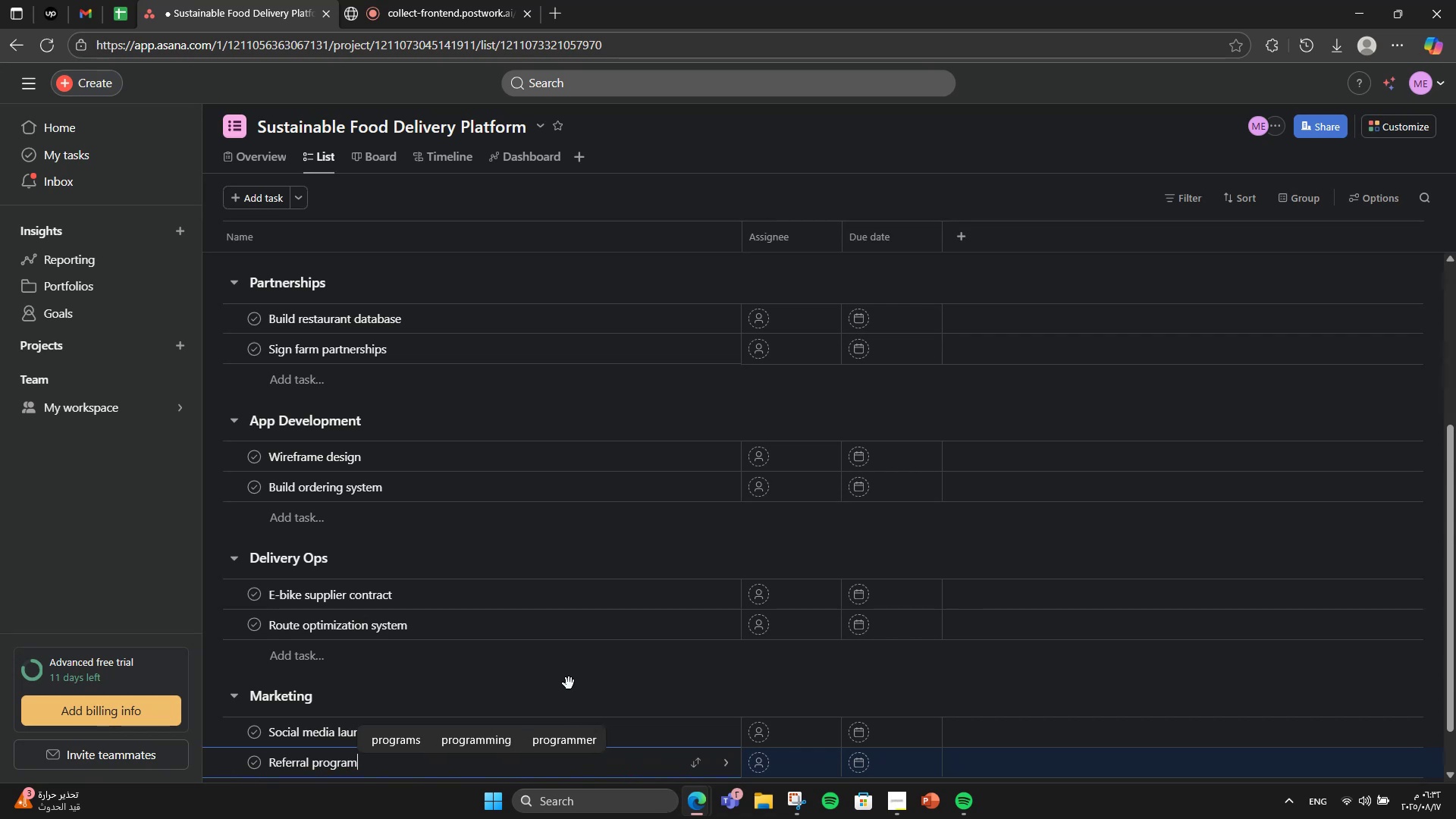 
wait(10.85)
 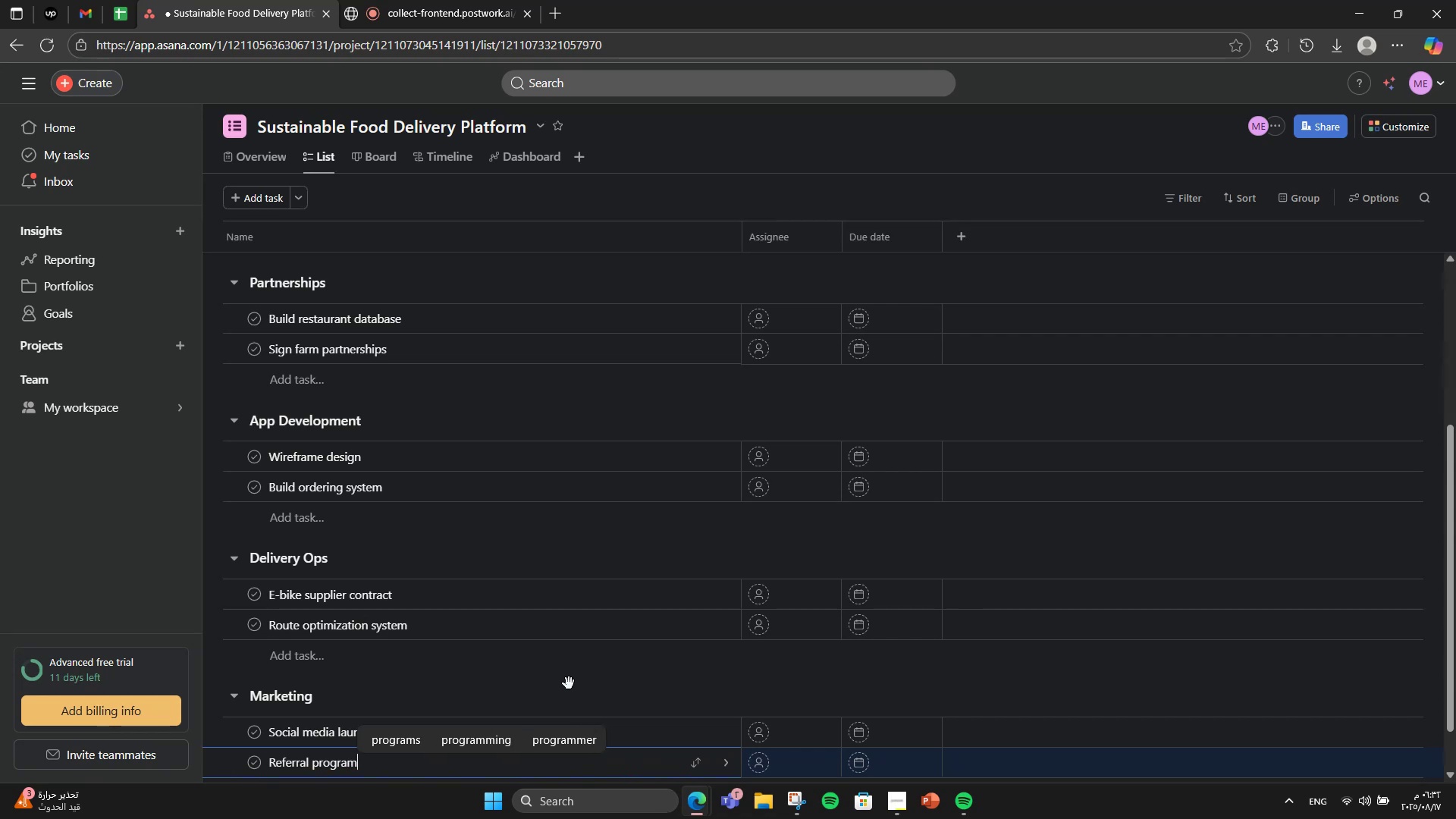 
scroll: coordinate [547, 368], scroll_direction: up, amount: 11.0
 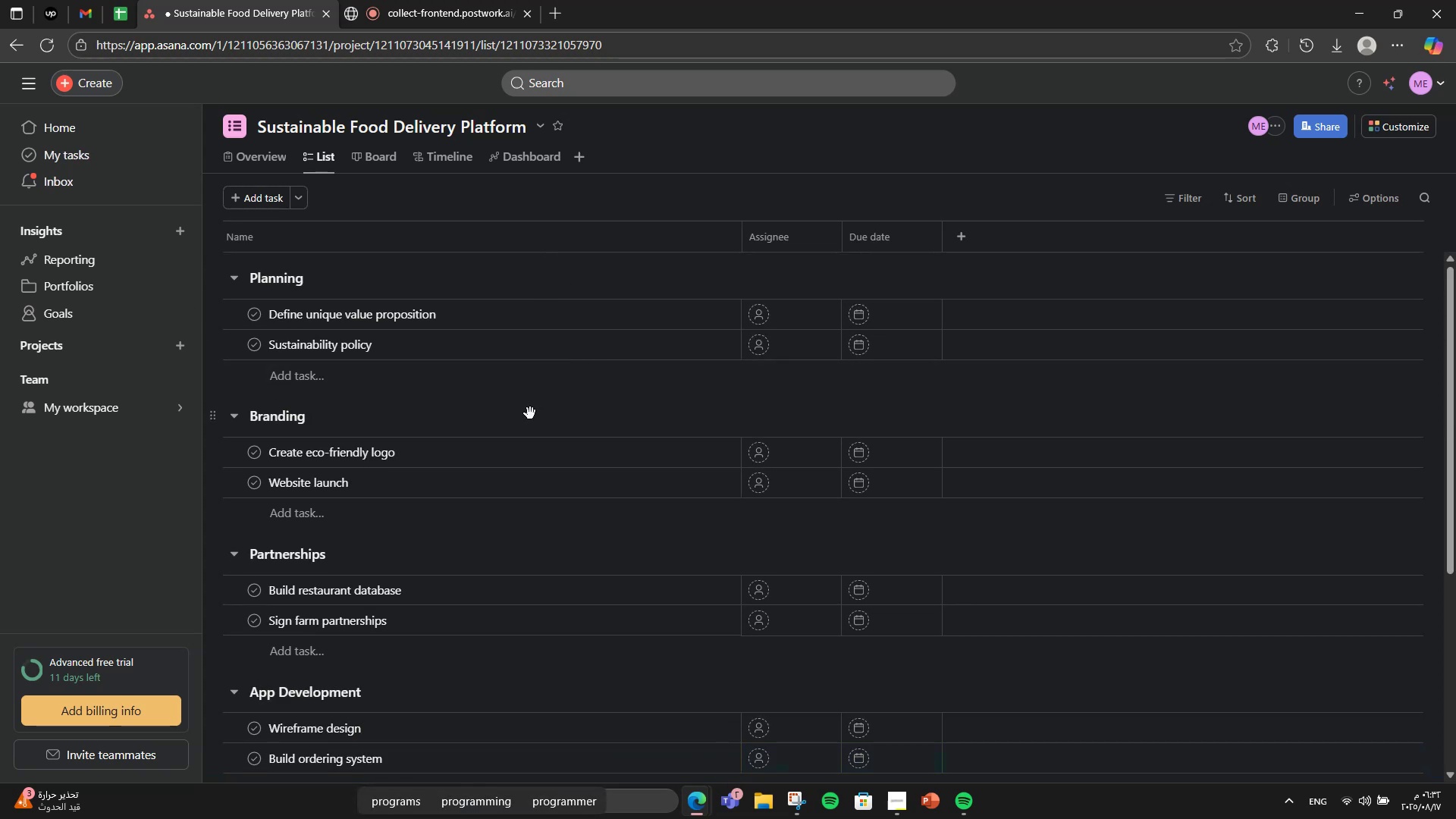 
left_click([530, 413])
 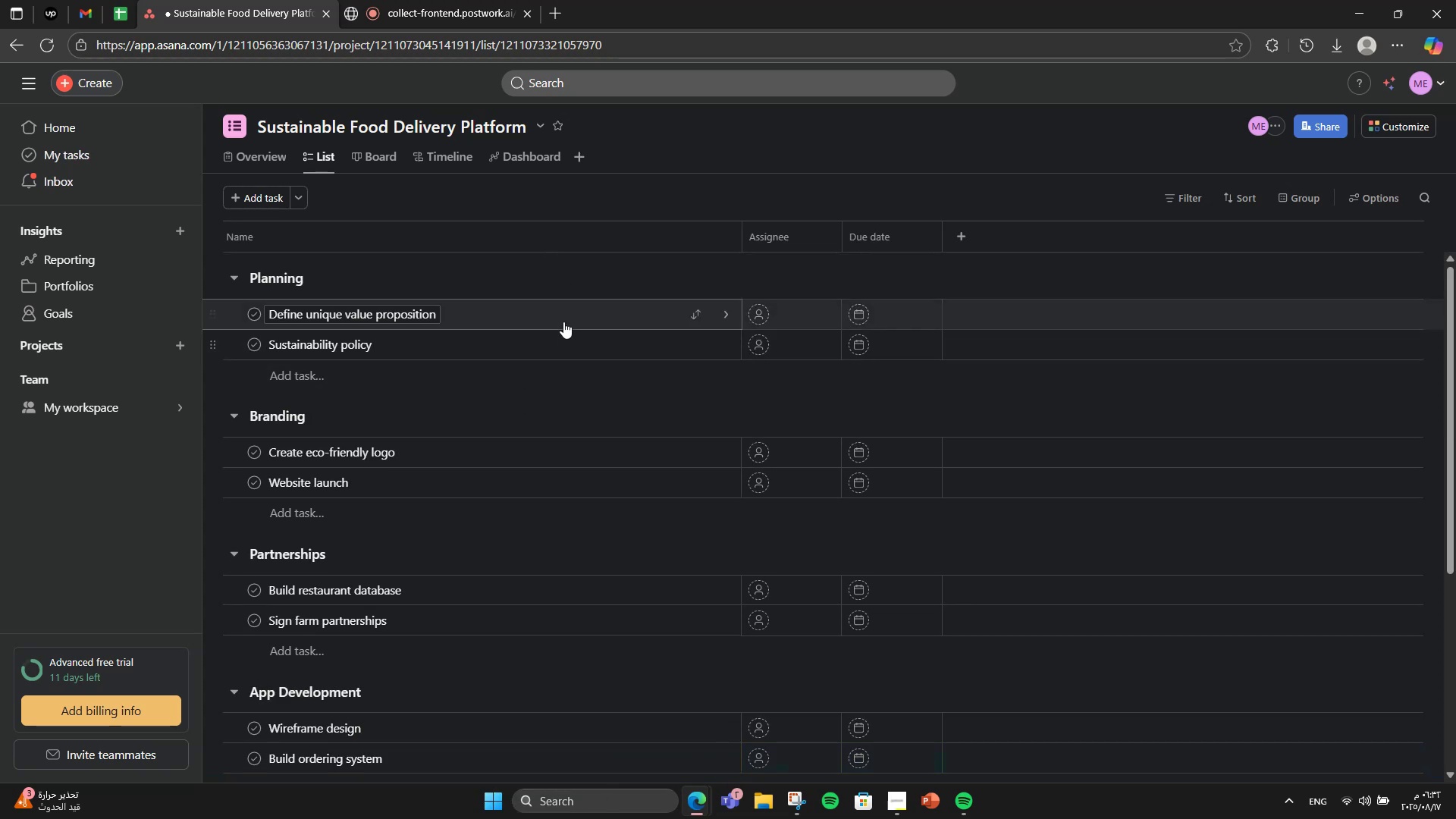 
left_click([563, 322])
 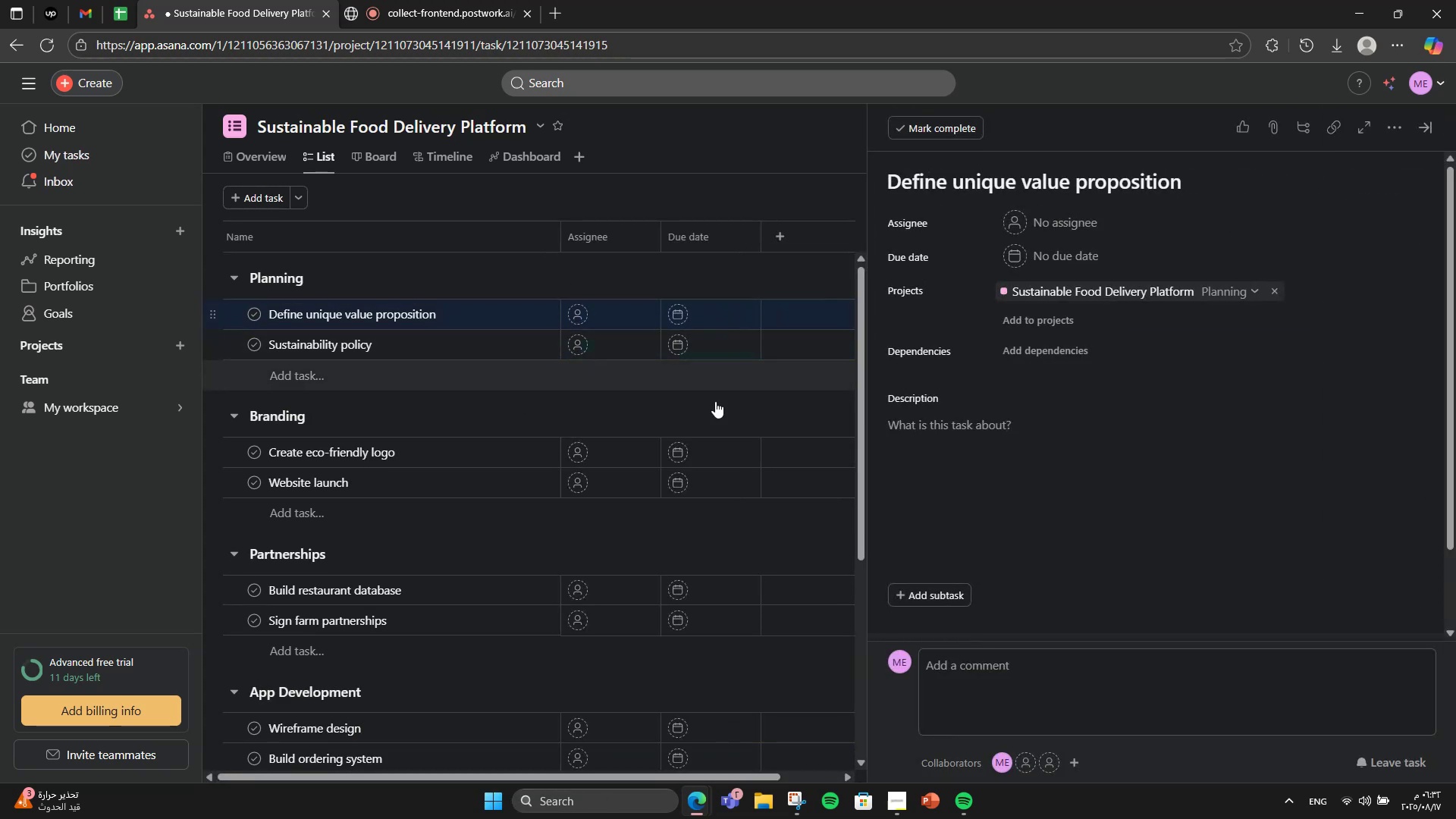 
left_click([1156, 461])
 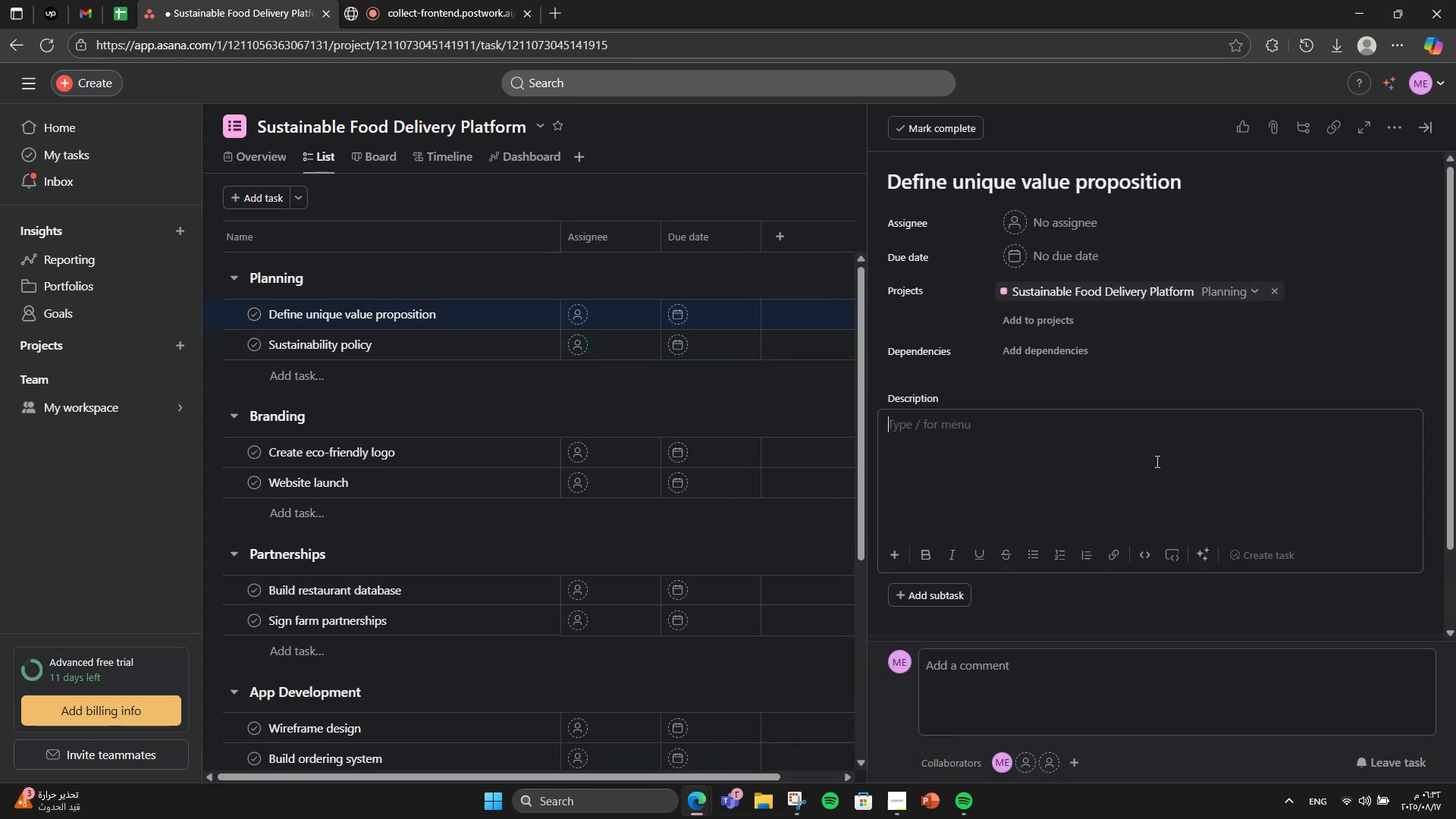 
type(Identify how the platform will standd out from competitors.)
 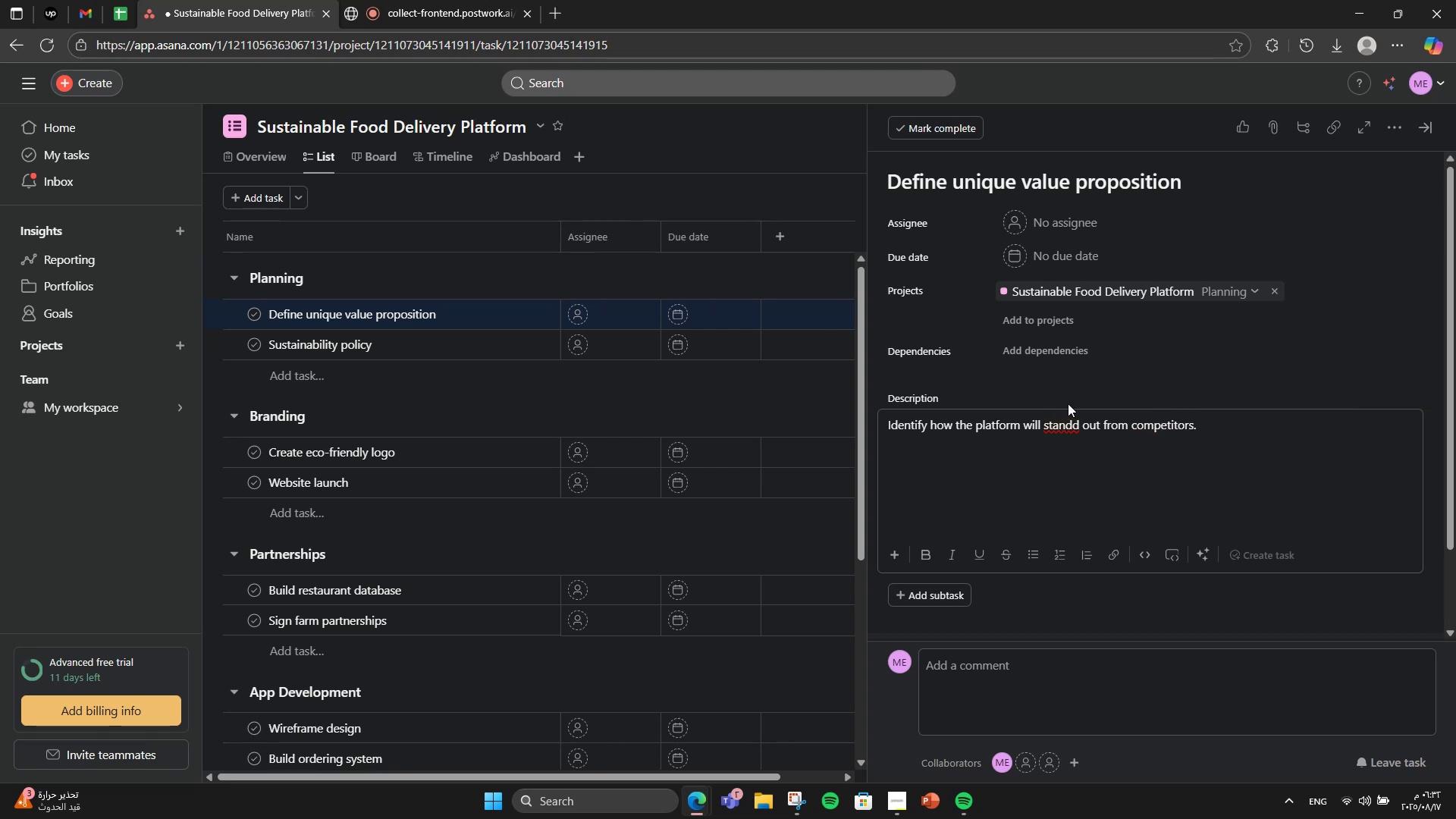 
double_click([1072, 420])
 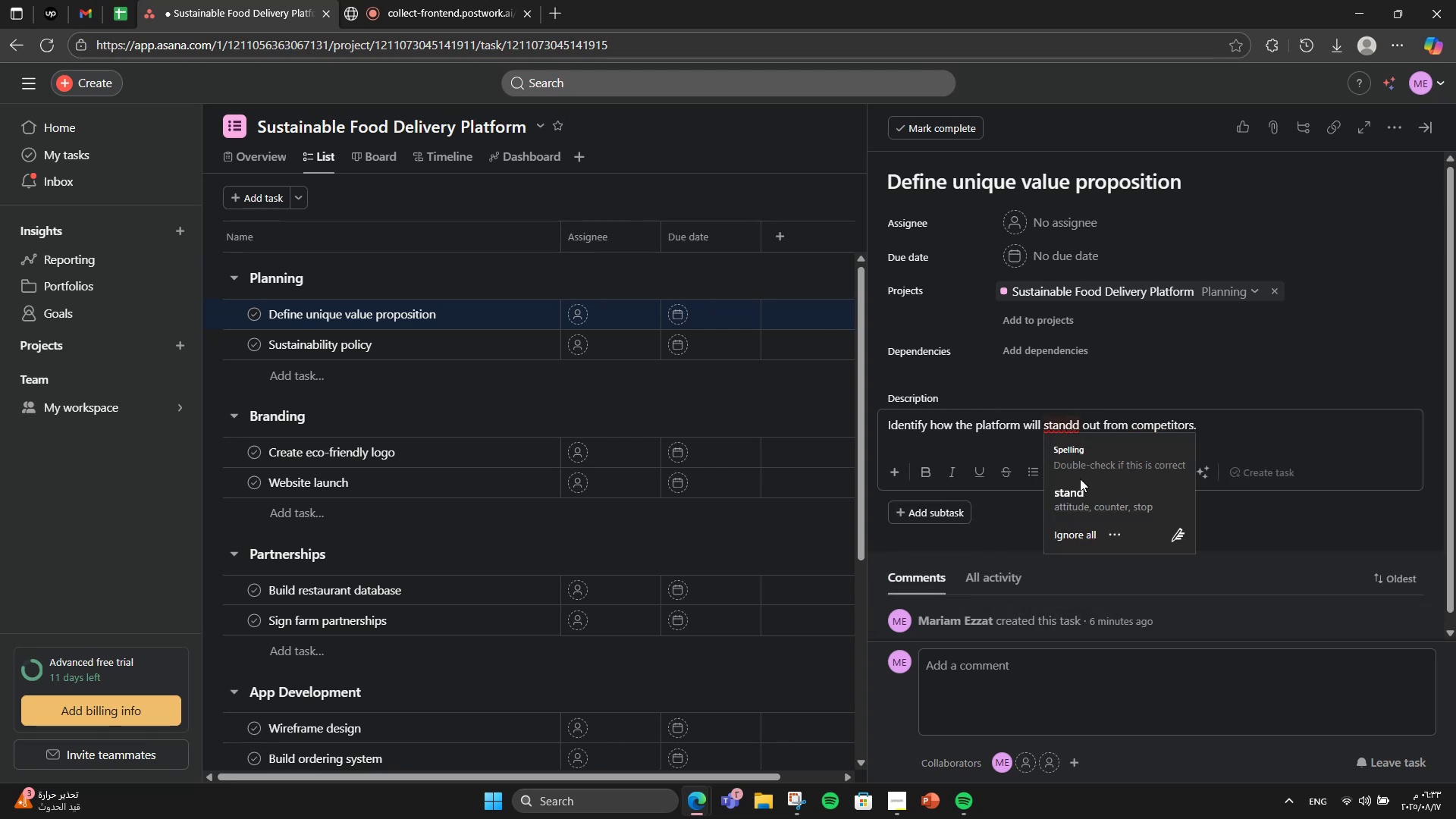 
left_click([1081, 485])
 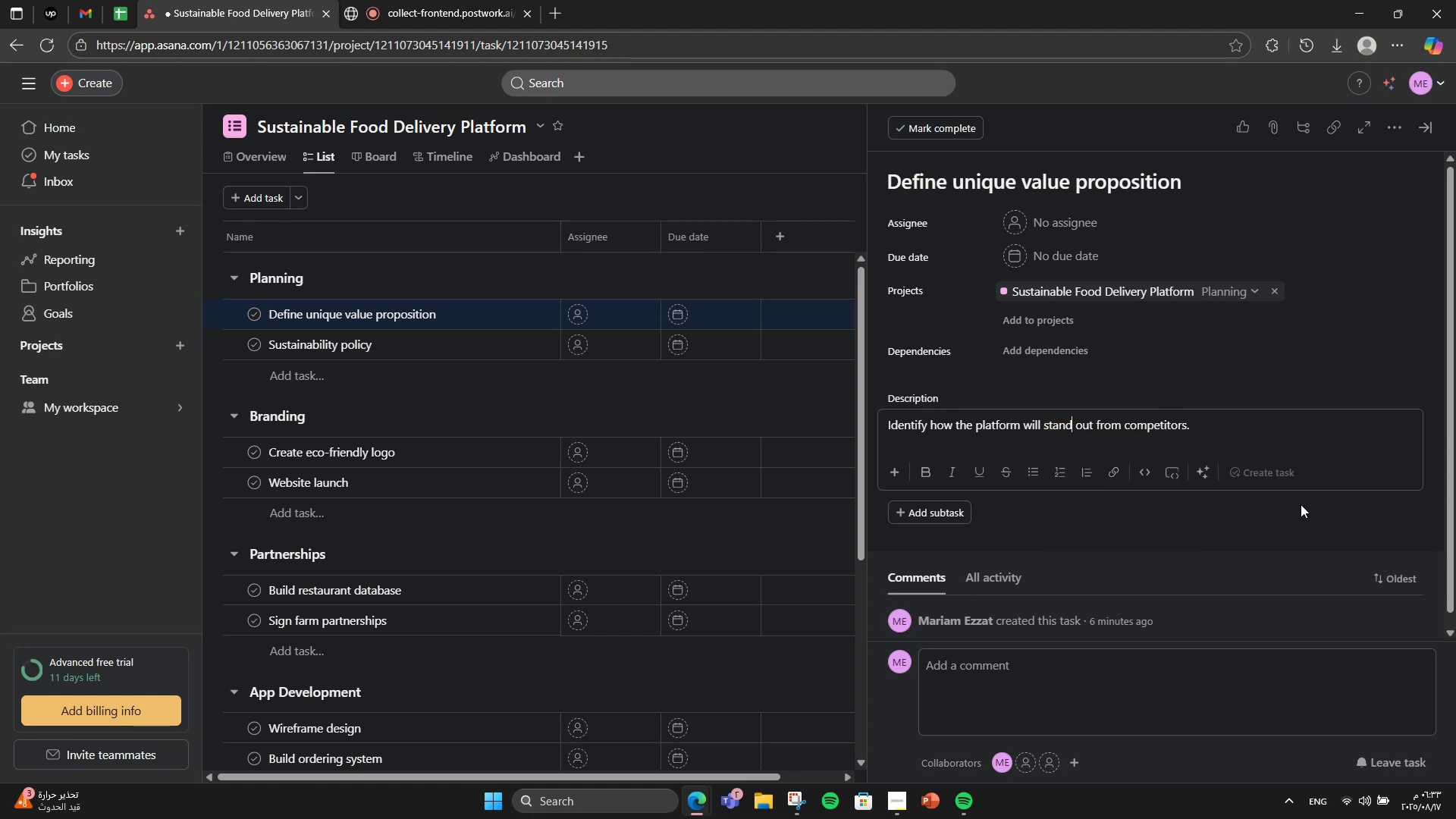 
wait(7.24)
 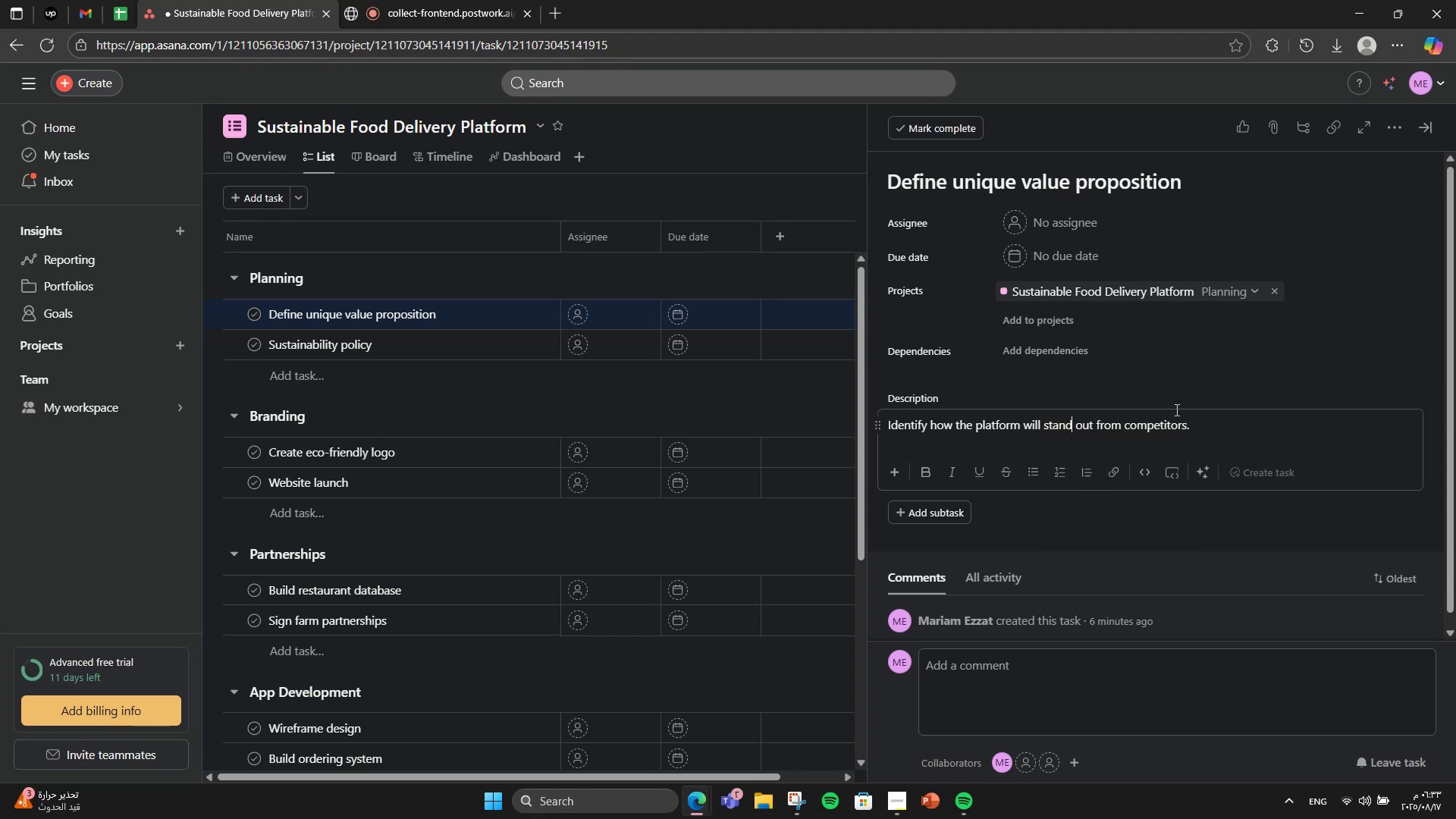 
scroll: coordinate [1266, 410], scroll_direction: down, amount: 1.0
 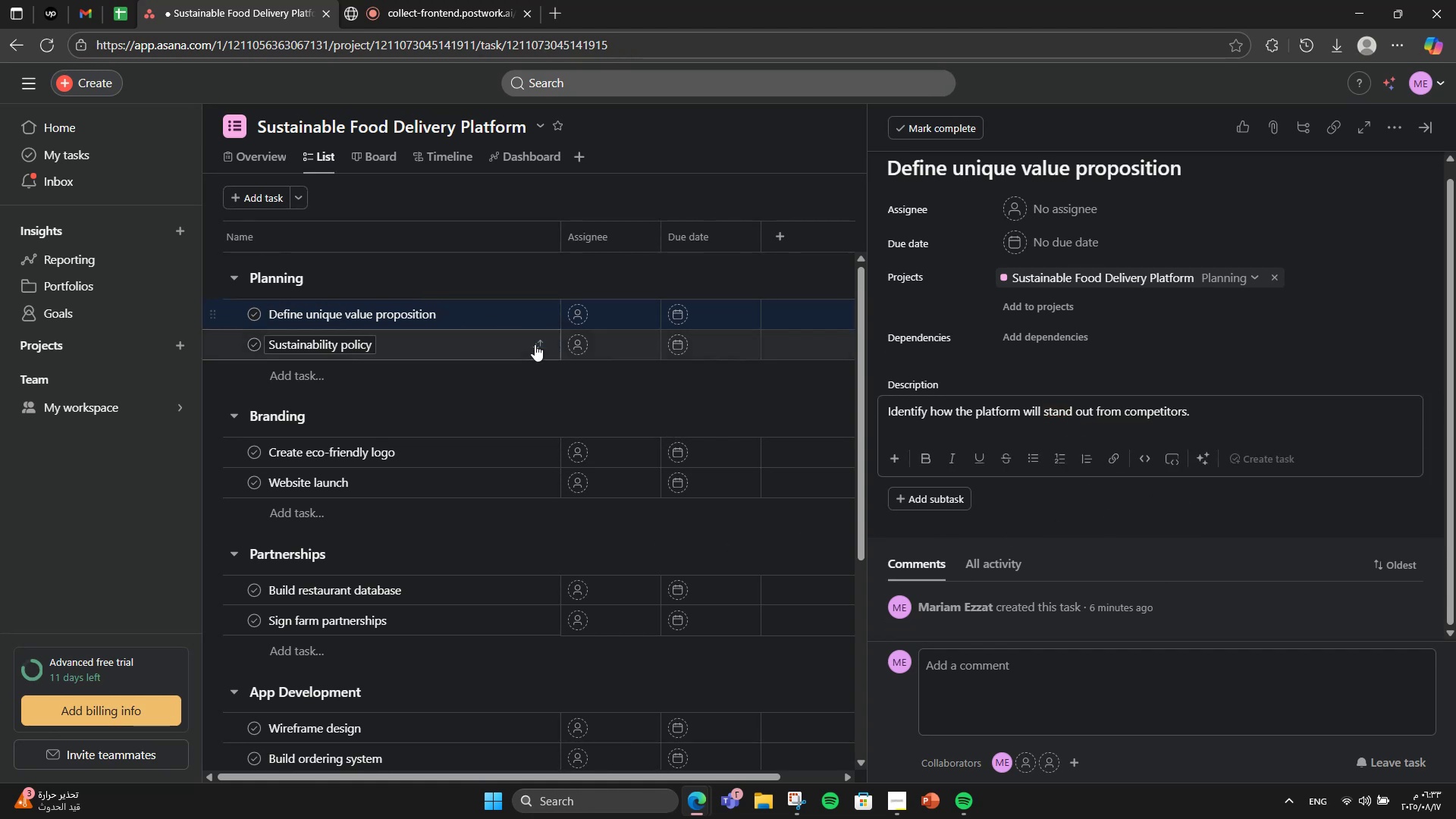 
left_click([479, 332])
 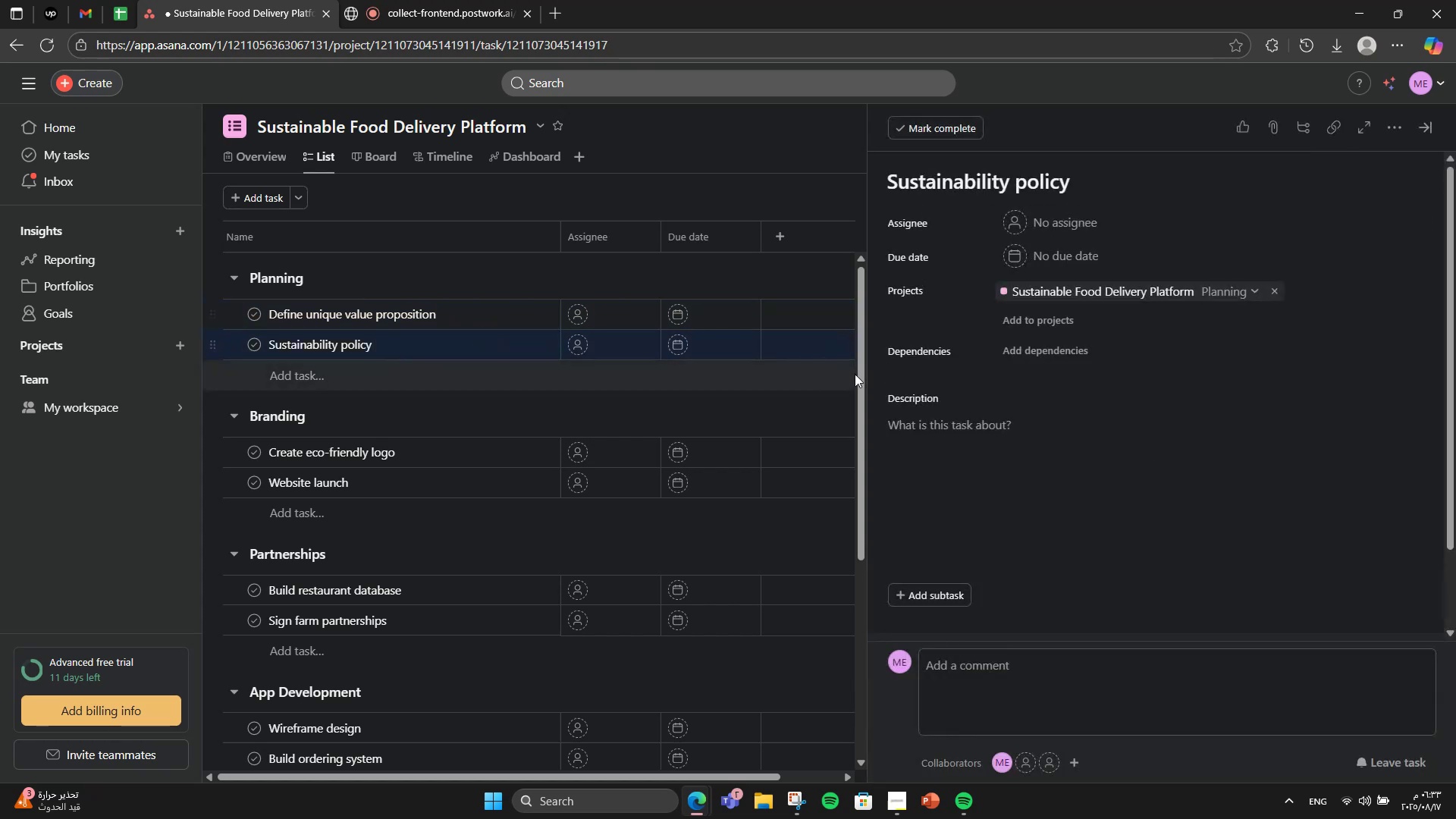 
scroll: coordinate [1131, 413], scroll_direction: down, amount: 2.0
 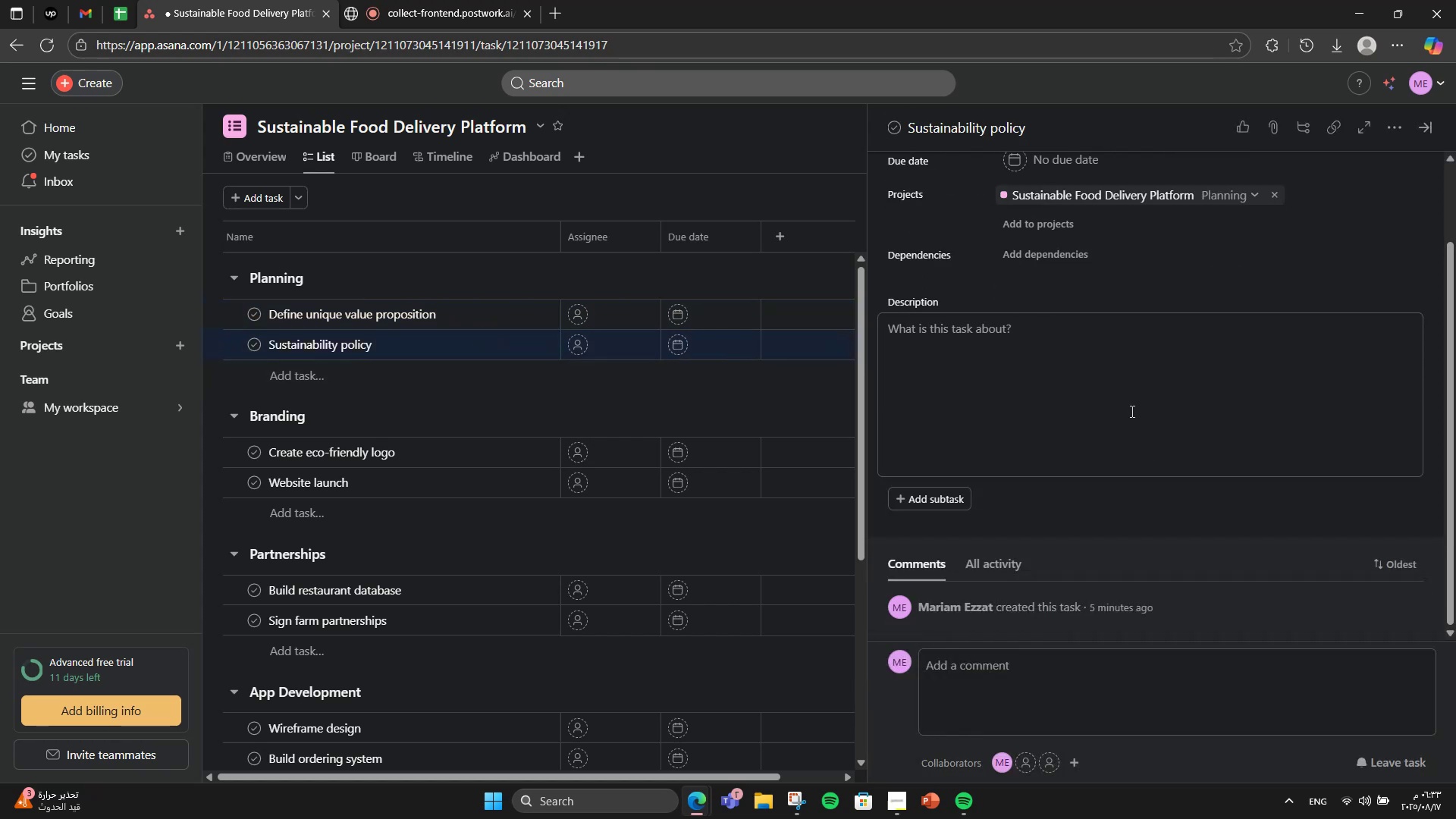 
left_click([1131, 411])
 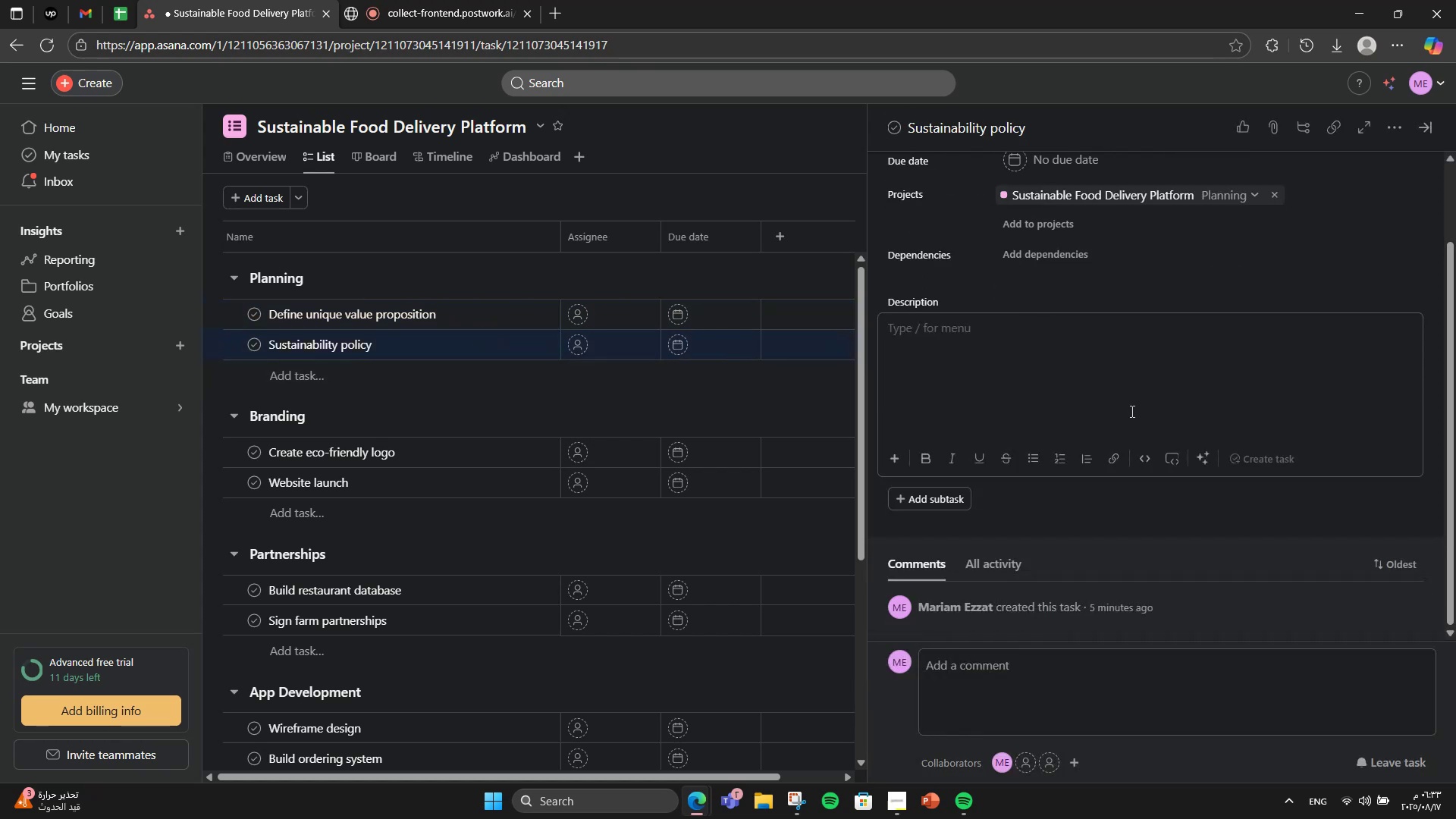 
type(Write the official sustainability pe)
key(Backspace)
type(racy)
key(Backspace)
type(tices for the pk)
key(Backspace)
type(latform.)
 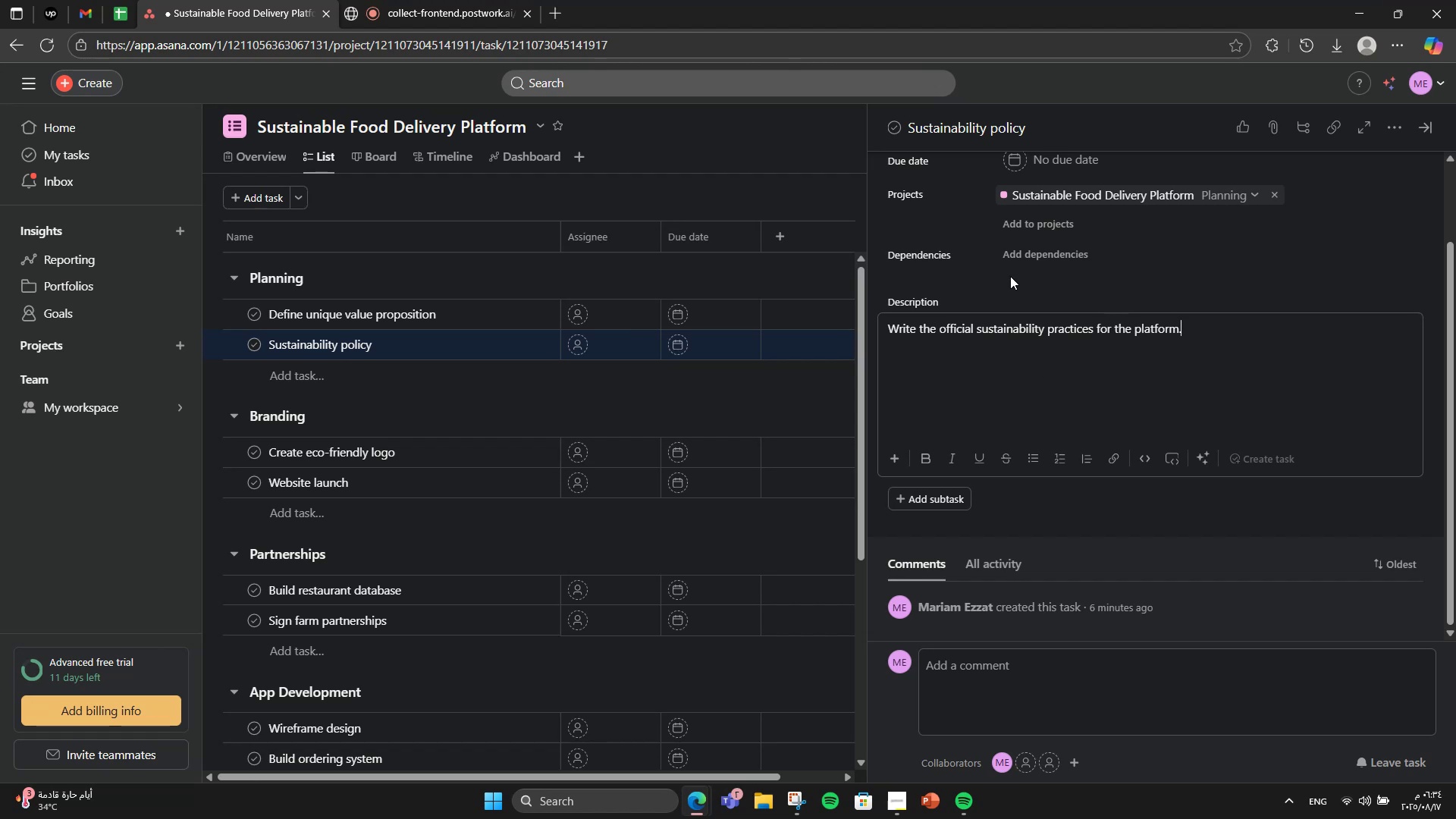 
wait(11.83)
 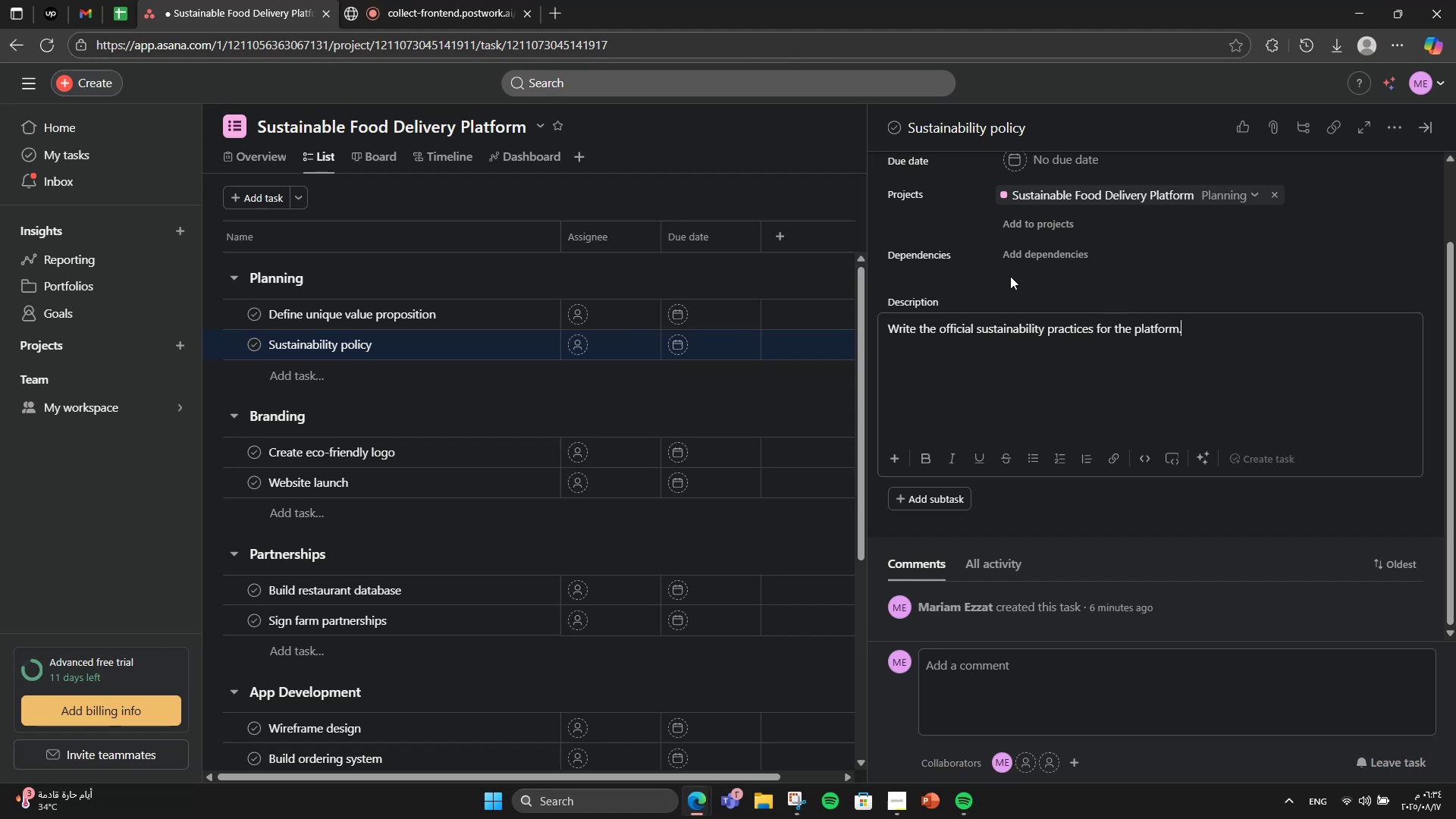 
left_click([491, 458])
 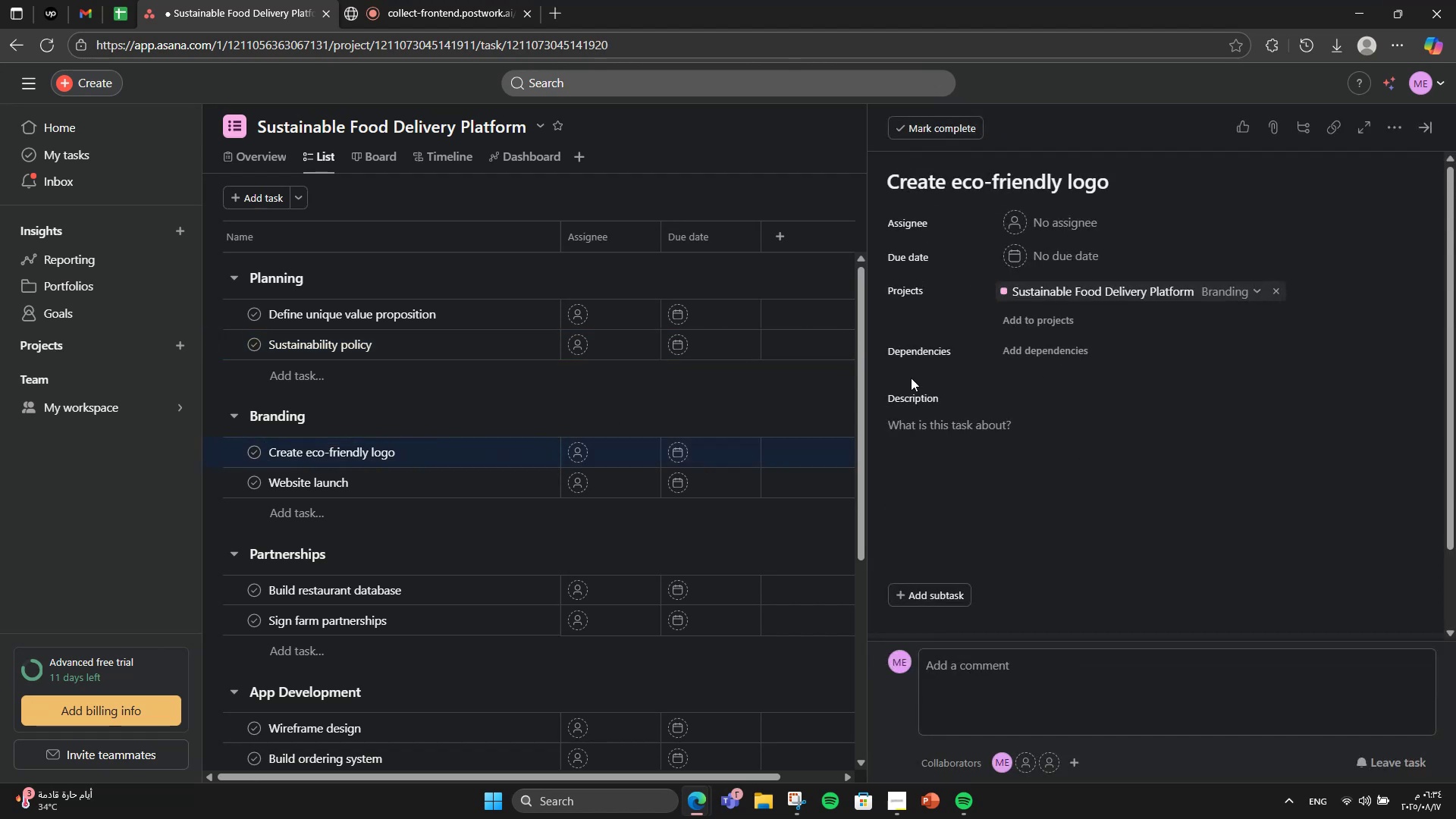 
left_click([953, 493])
 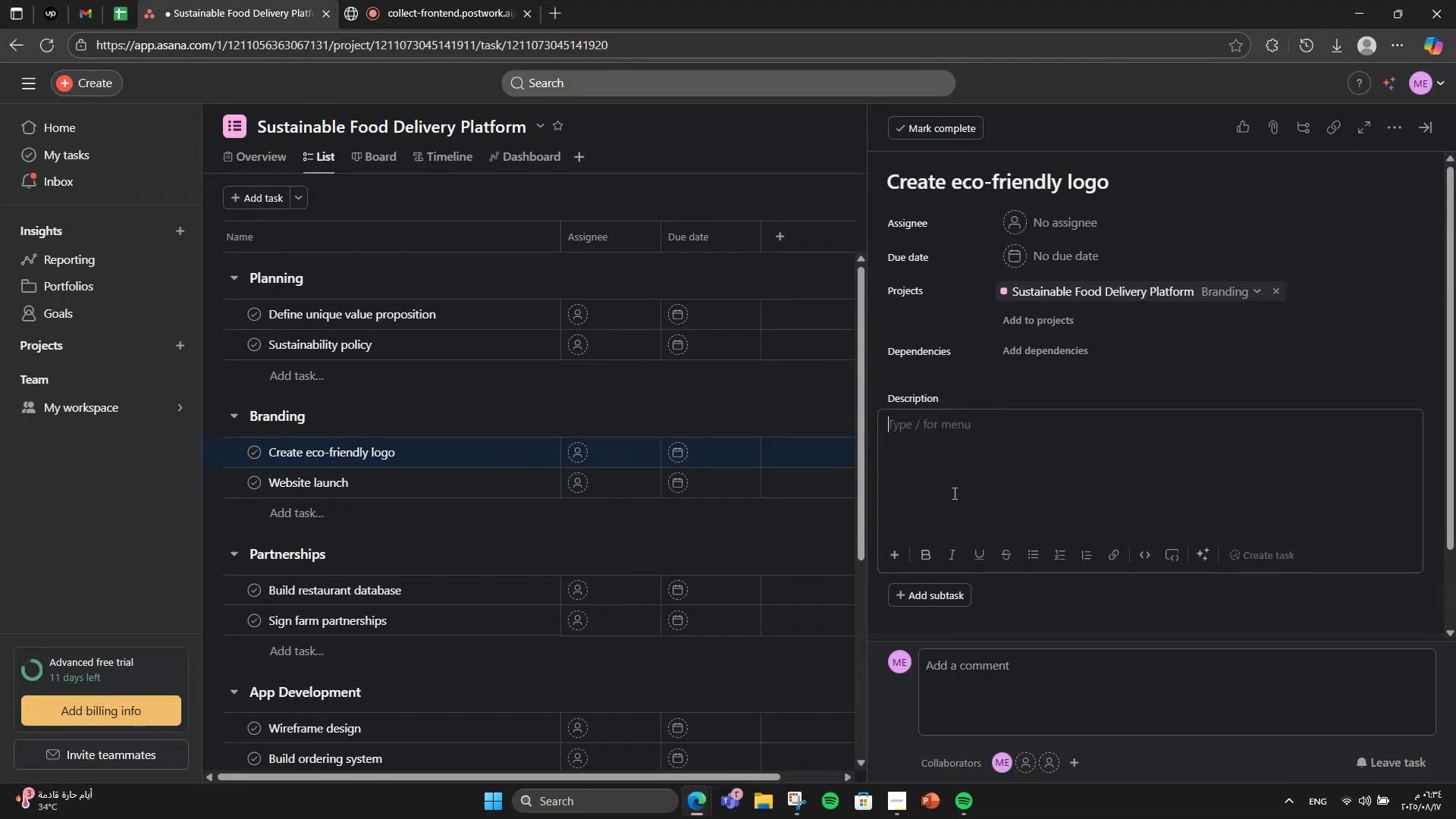 
type(Design a logo that reflects green values.)
 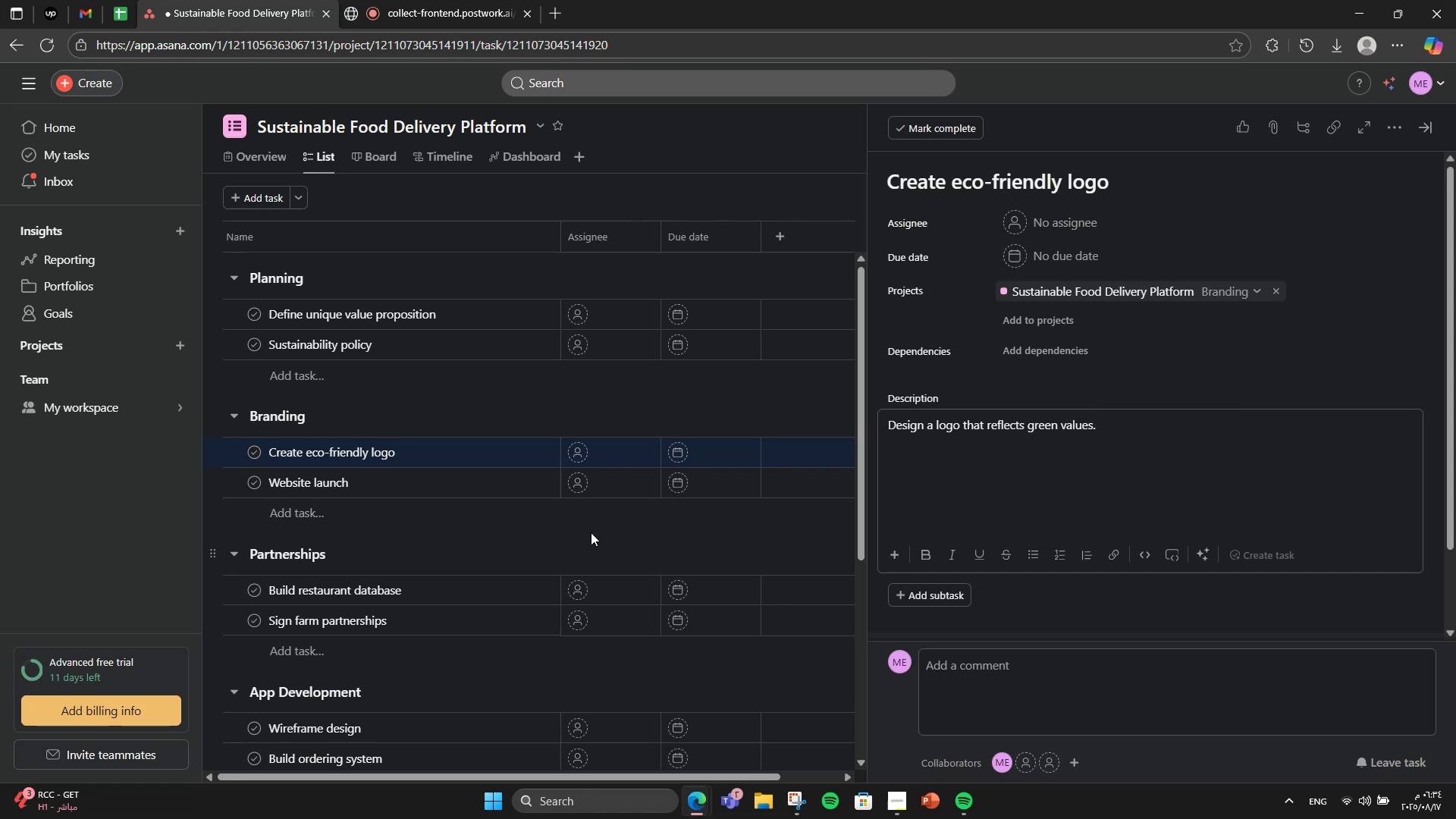 
left_click([514, 489])
 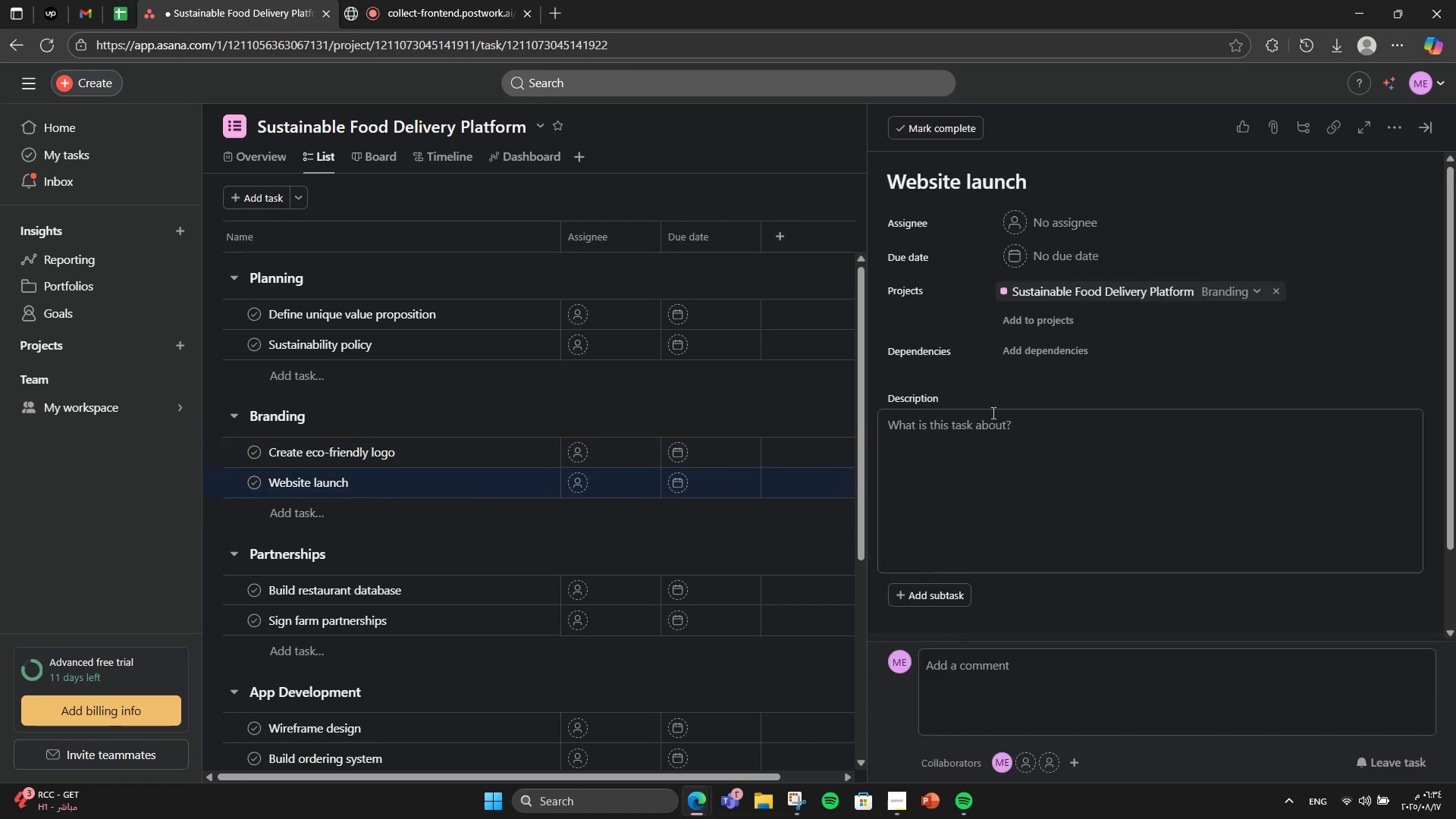 
left_click([992, 413])
 